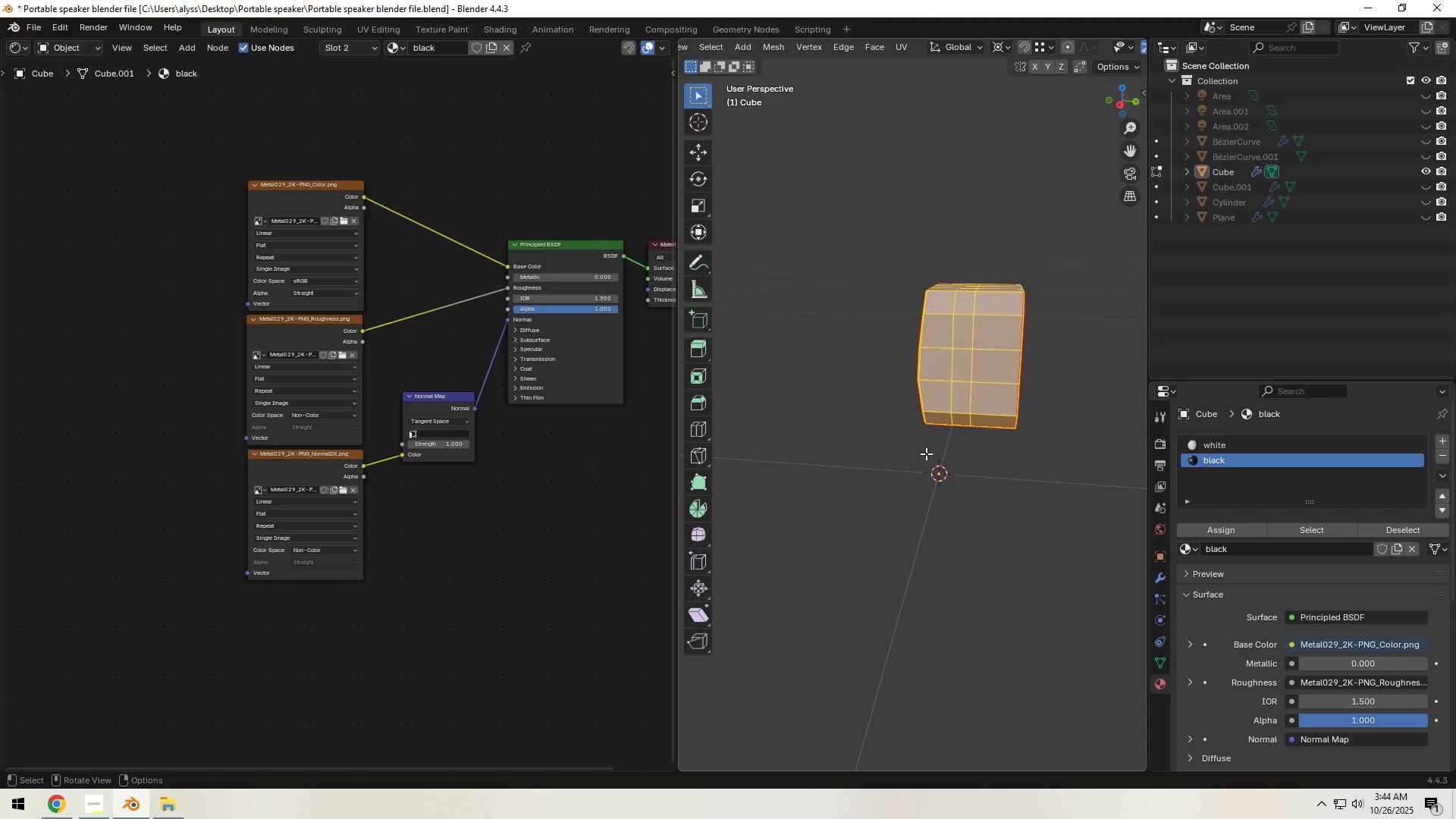 
key(Alt+H)
 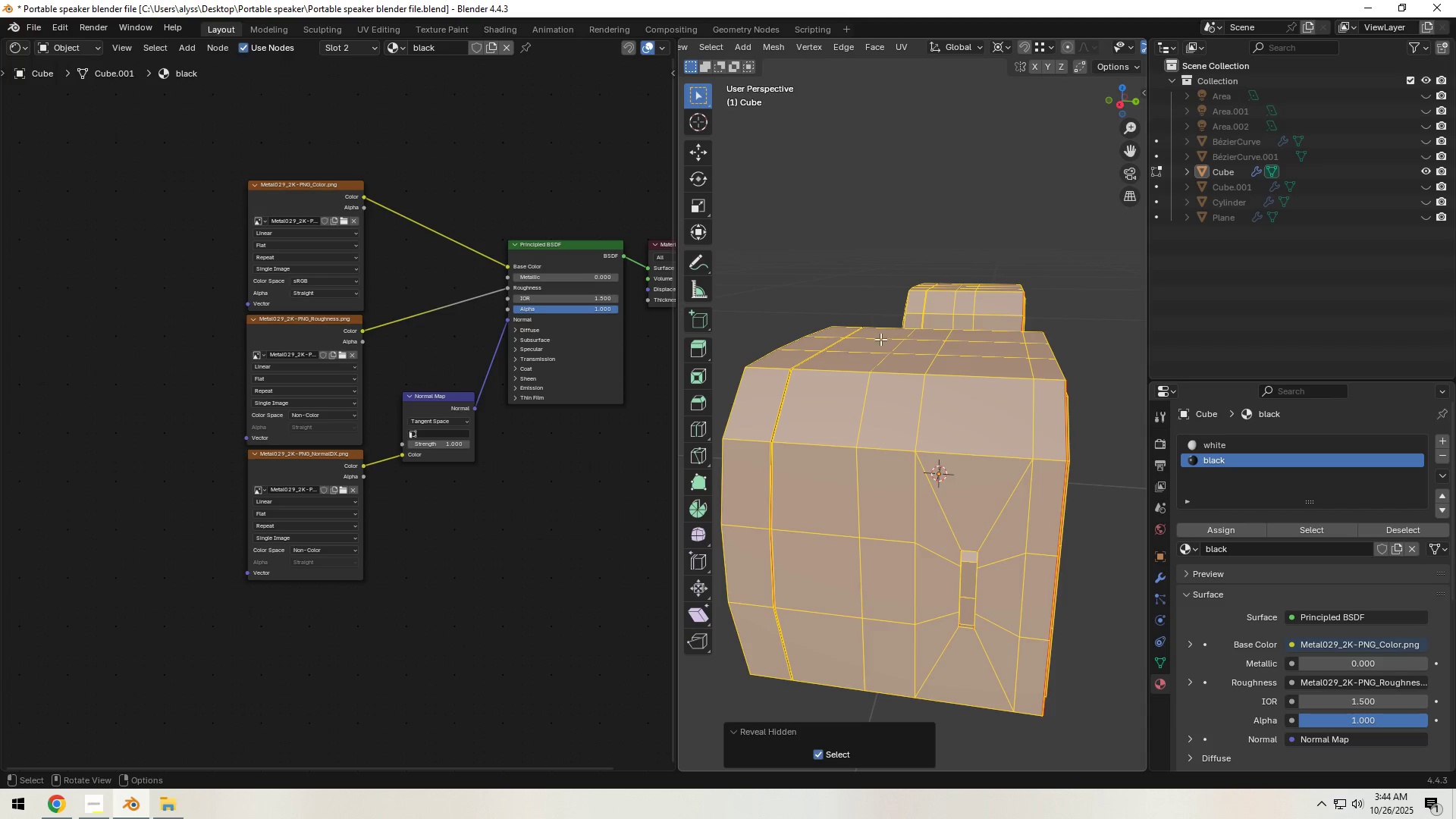 
left_click([838, 244])
 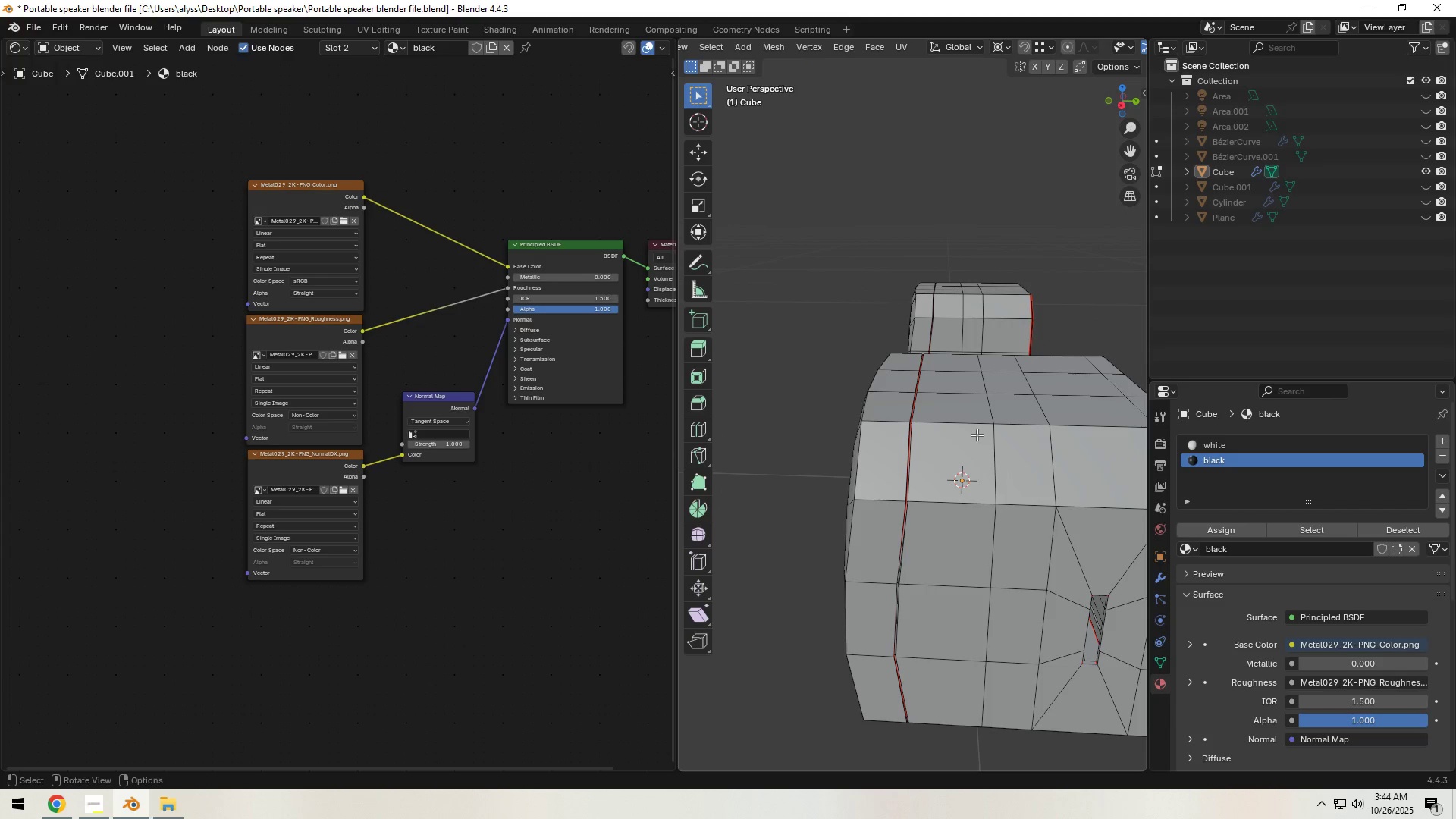 
left_click([1009, 455])
 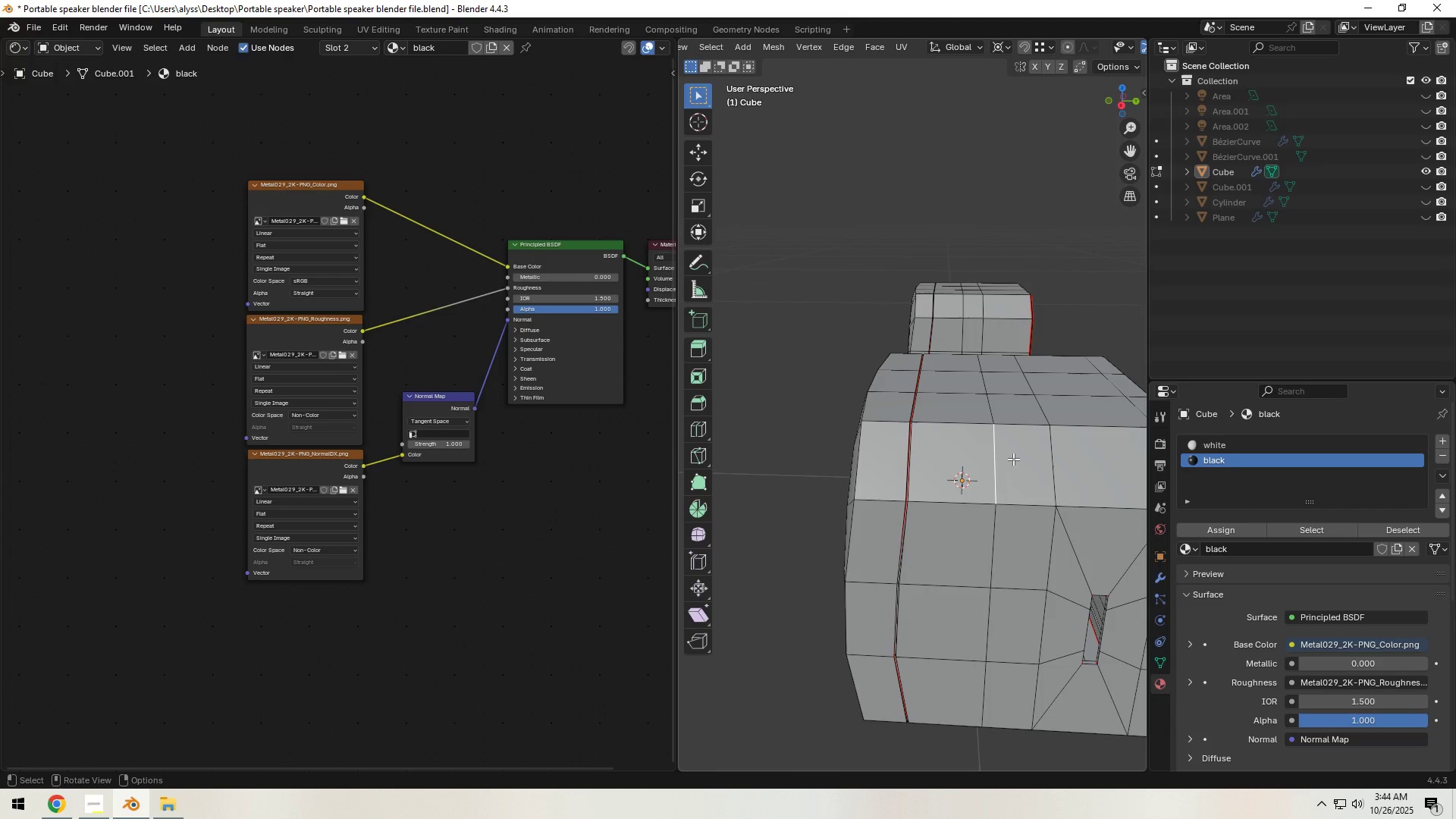 
hold_key(key=ShiftLeft, duration=0.47)
 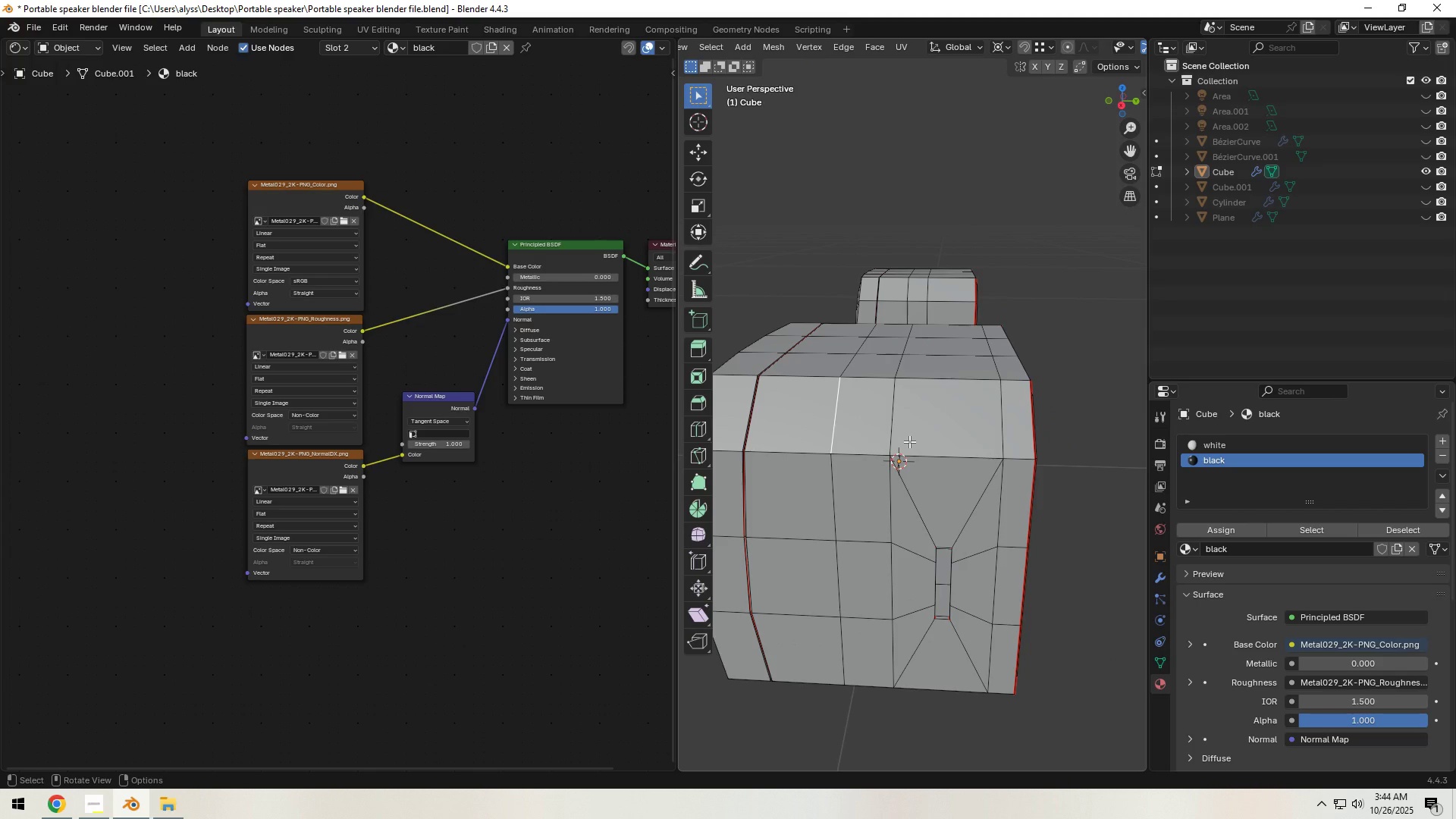 
key(L)
 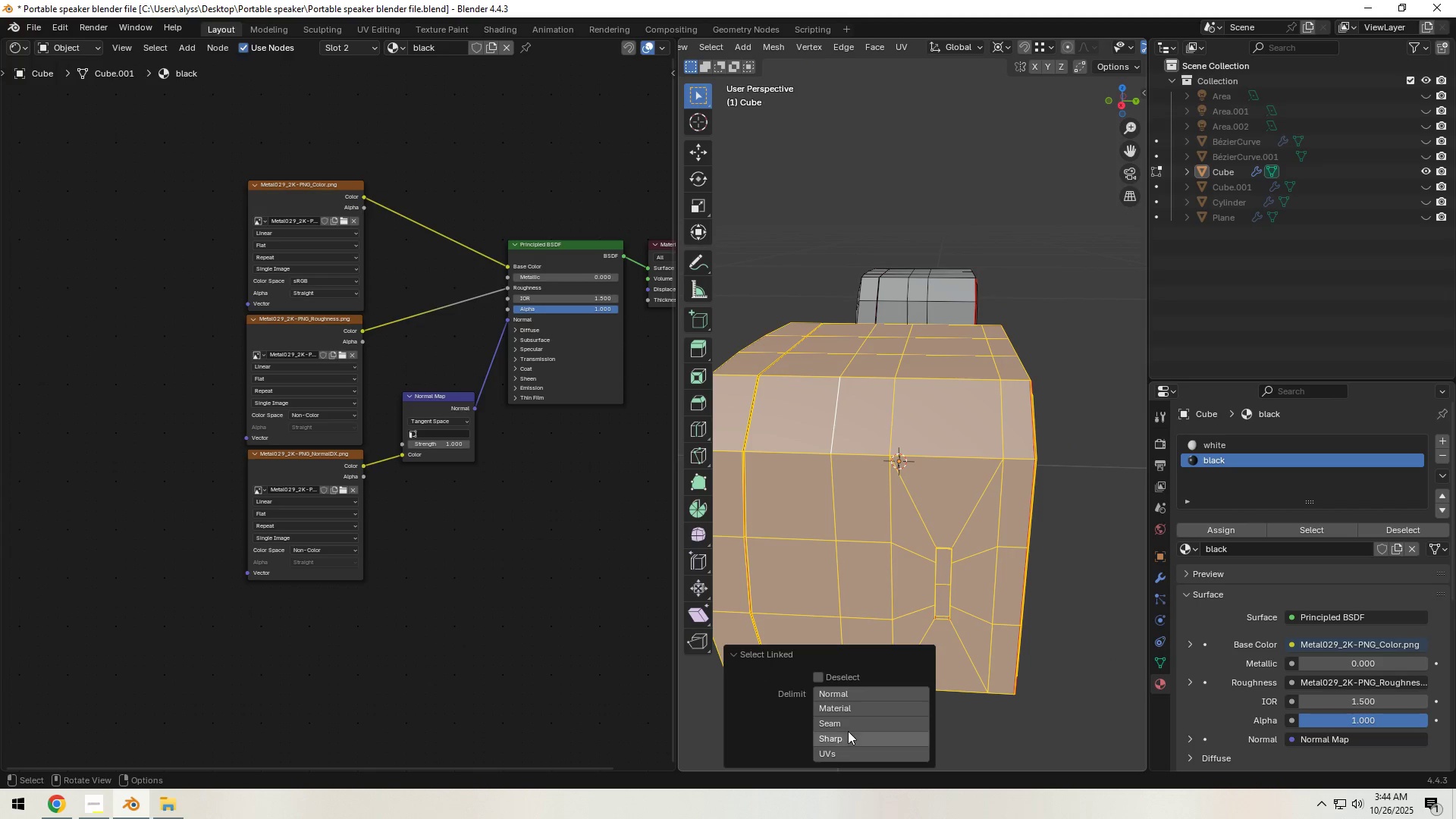 
left_click([849, 724])
 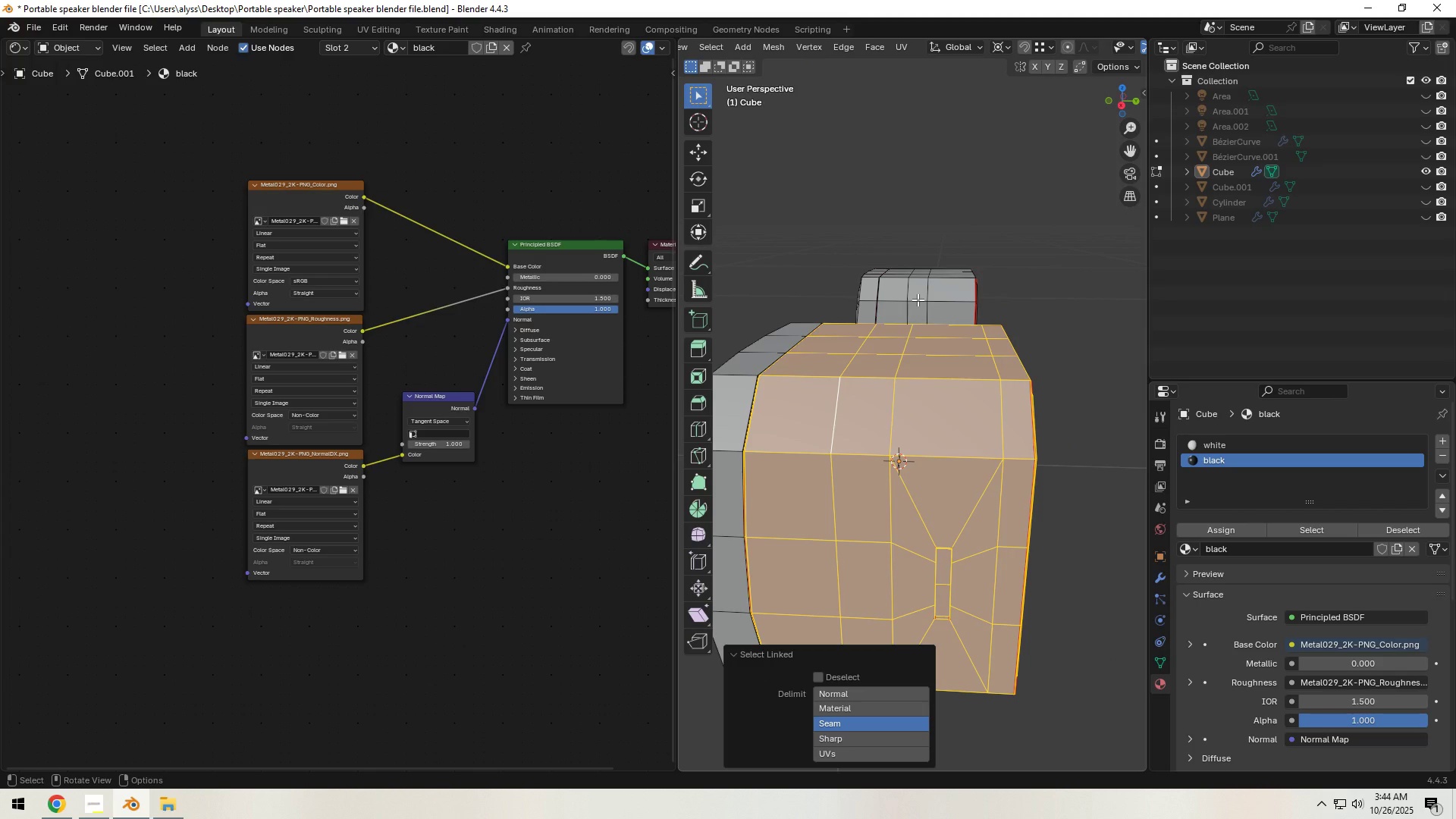 
key(L)
 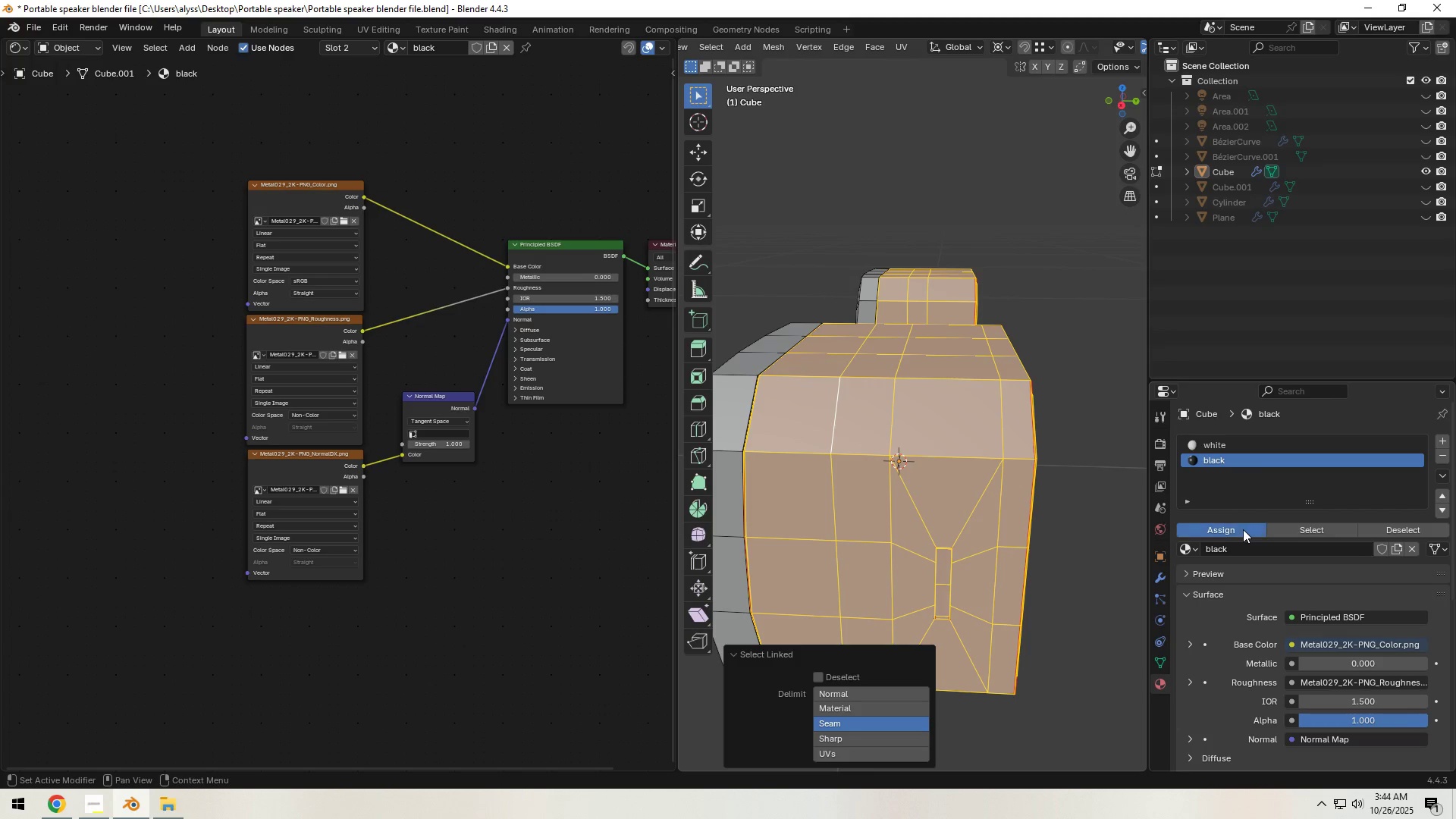 
left_click([1078, 526])
 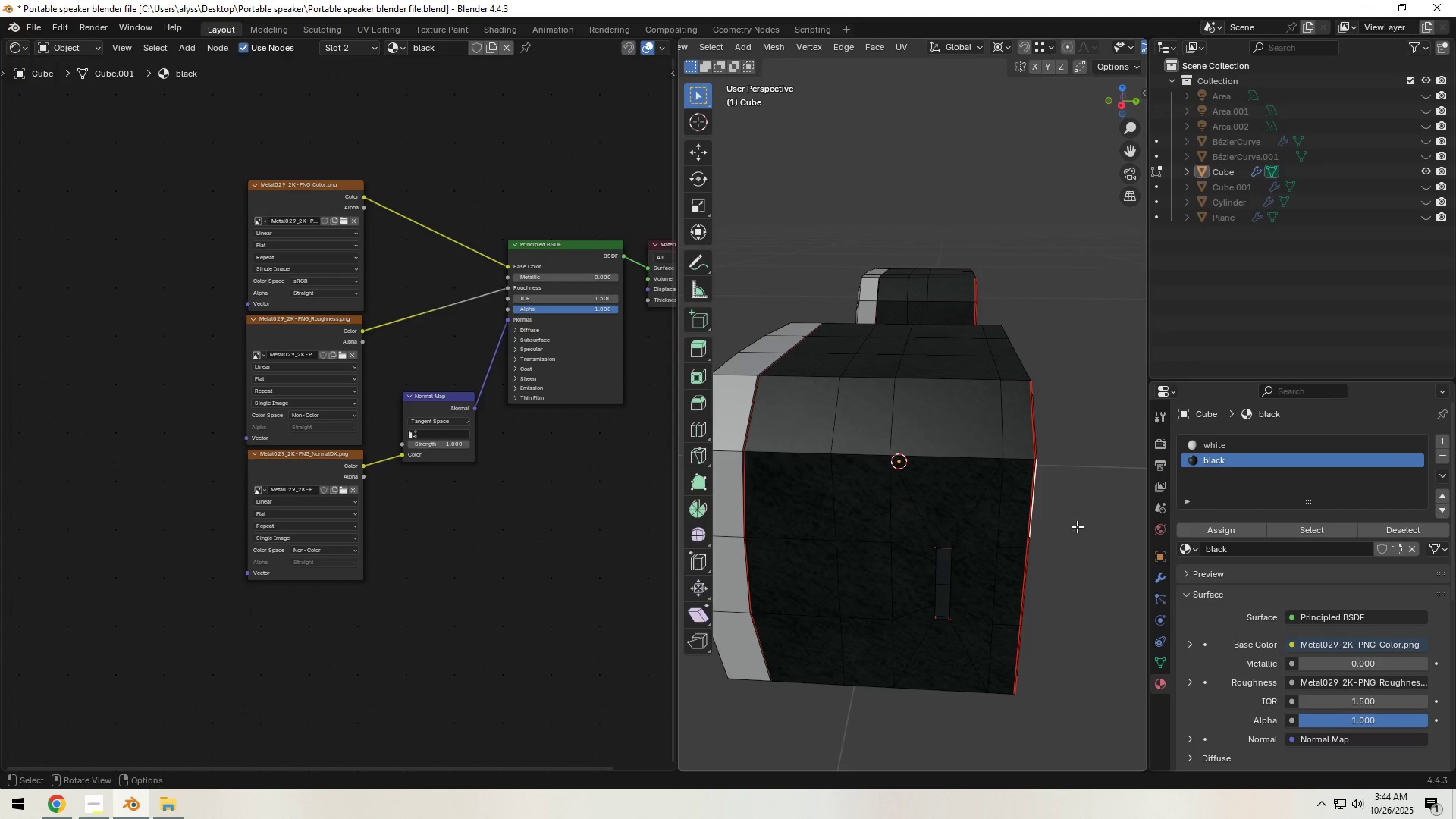 
key(Tab)
 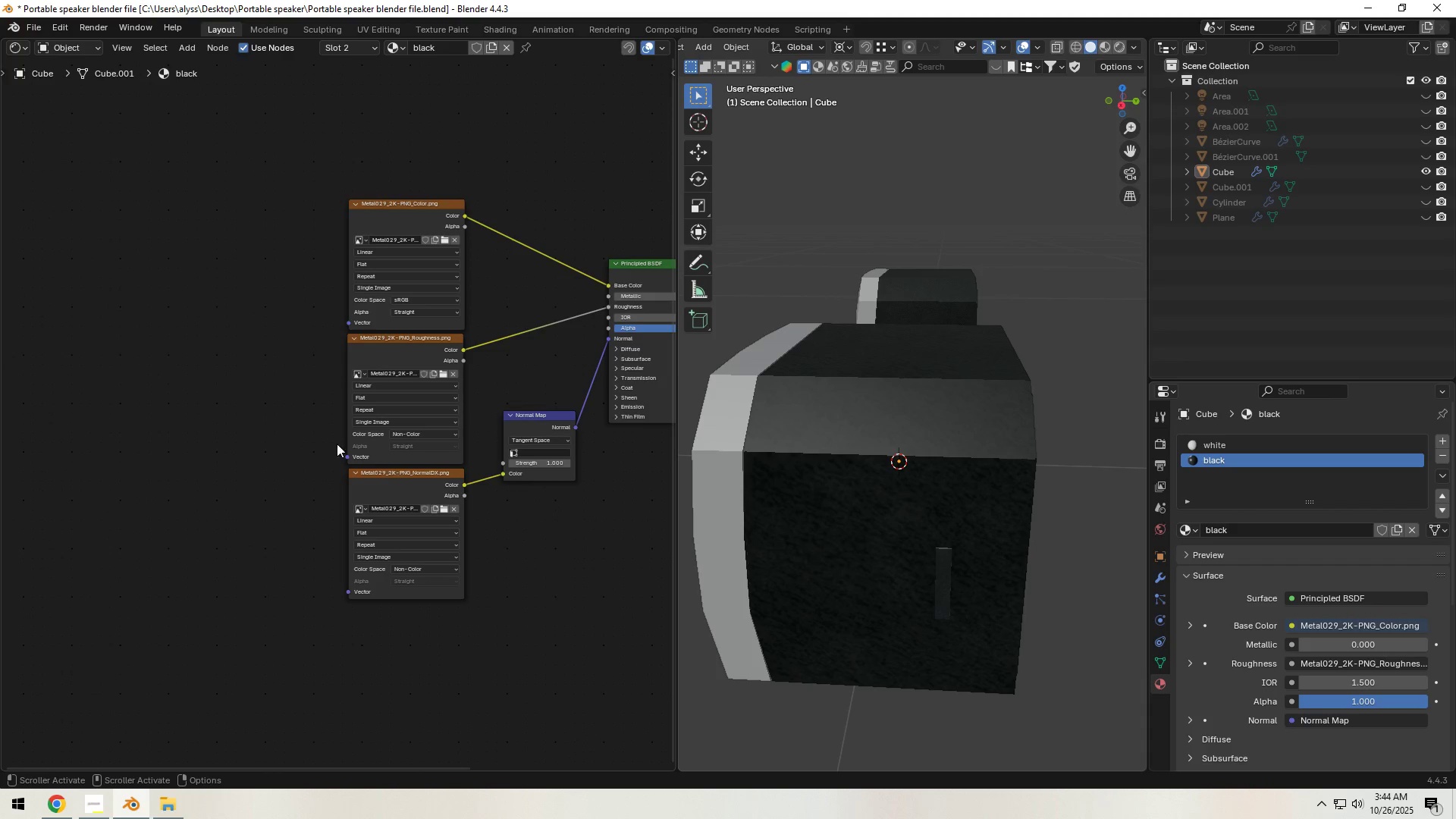 
scroll: coordinate [417, 493], scroll_direction: down, amount: 3.0
 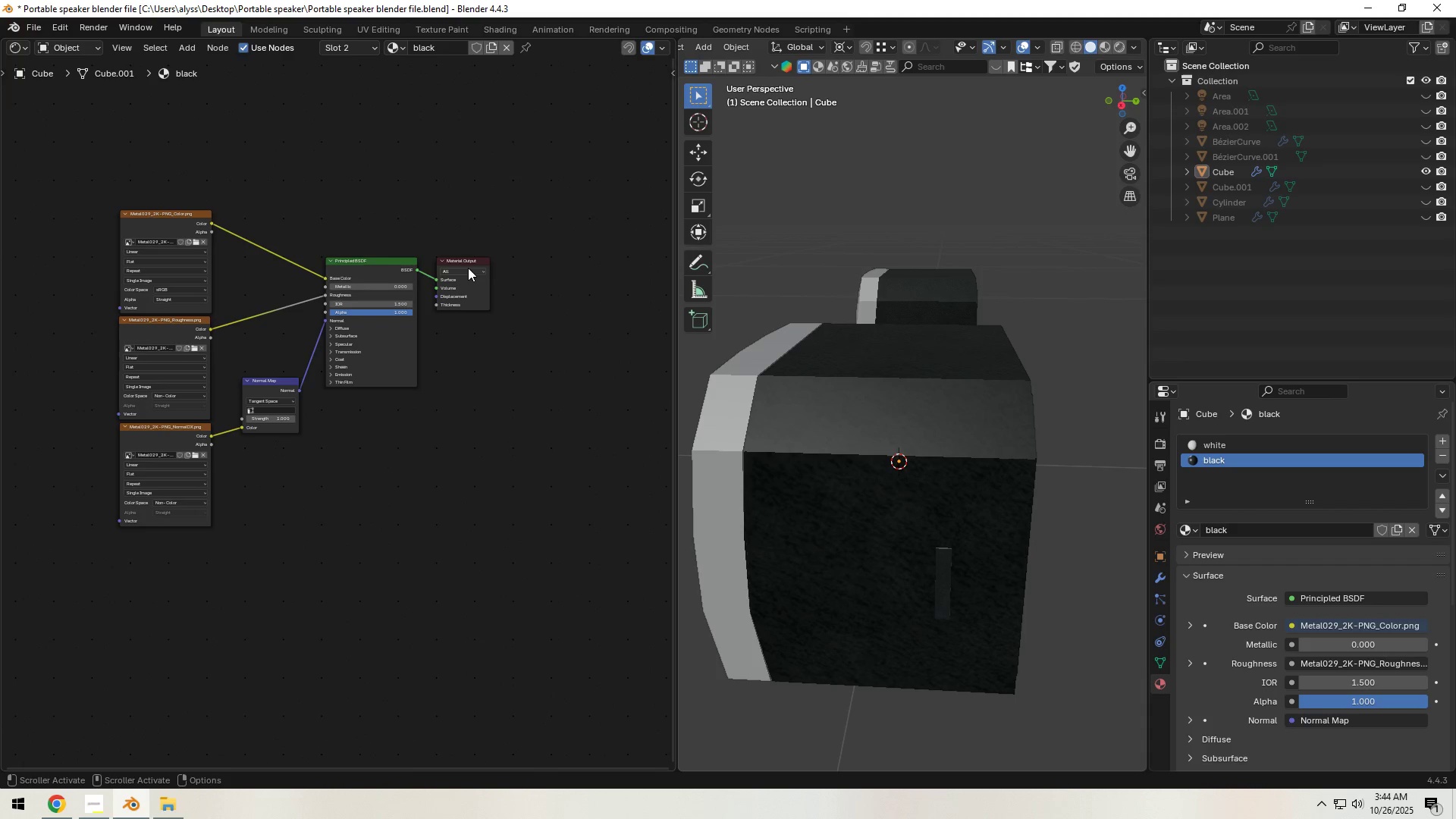 
left_click_drag(start_coordinate=[466, 259], to_coordinate=[588, 385])
 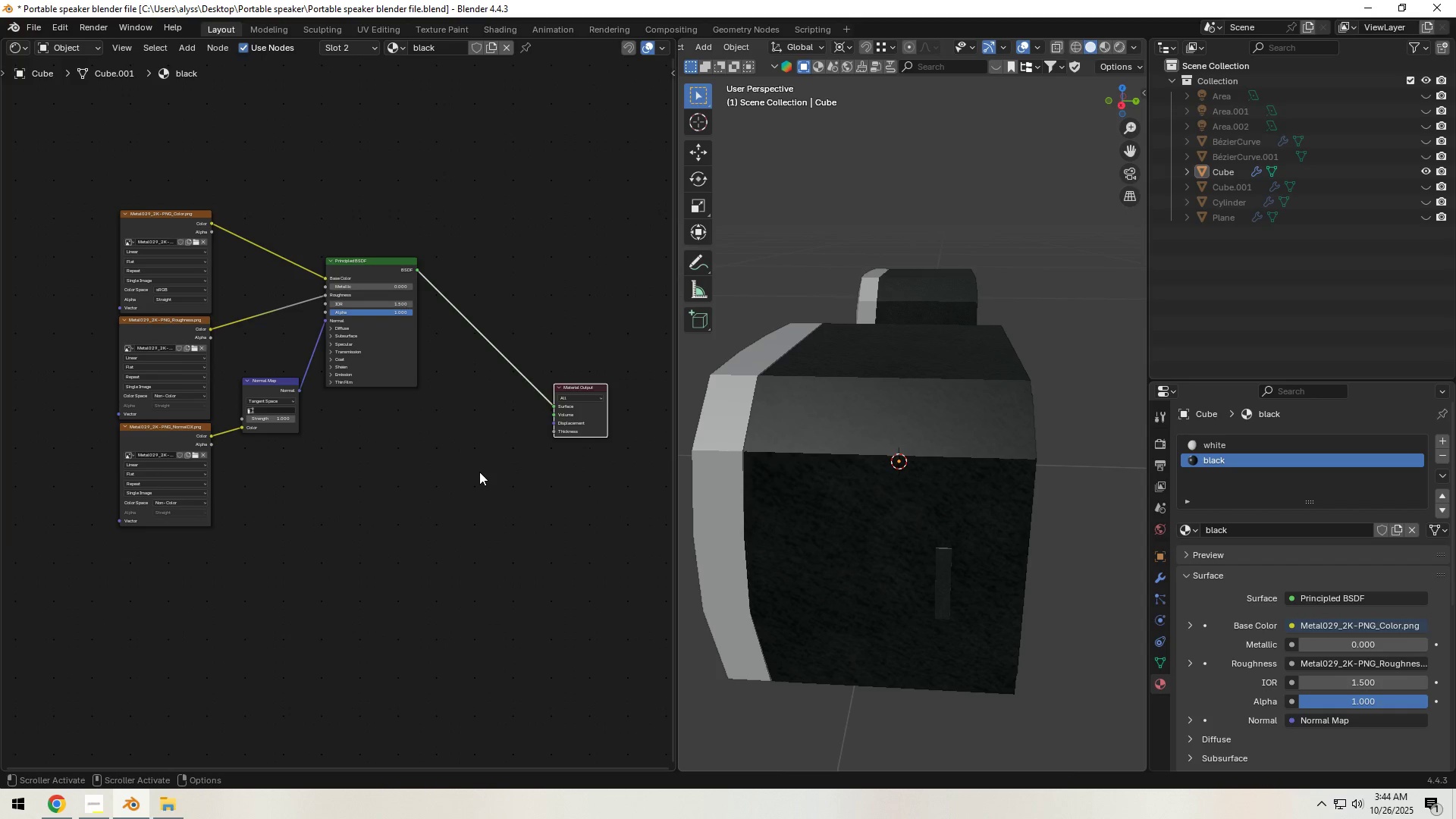 
left_click([479, 472])
 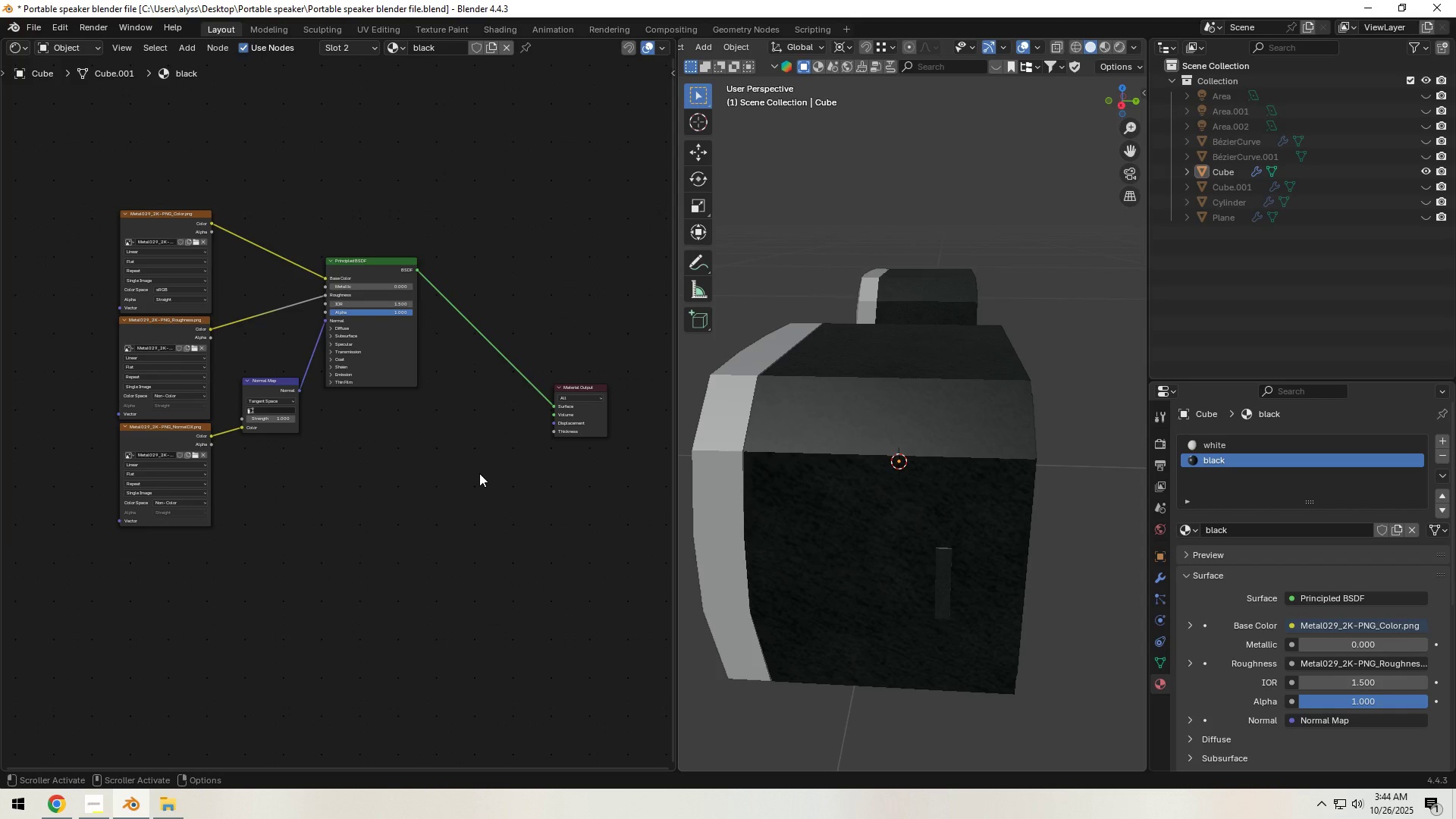 
key(Space)
 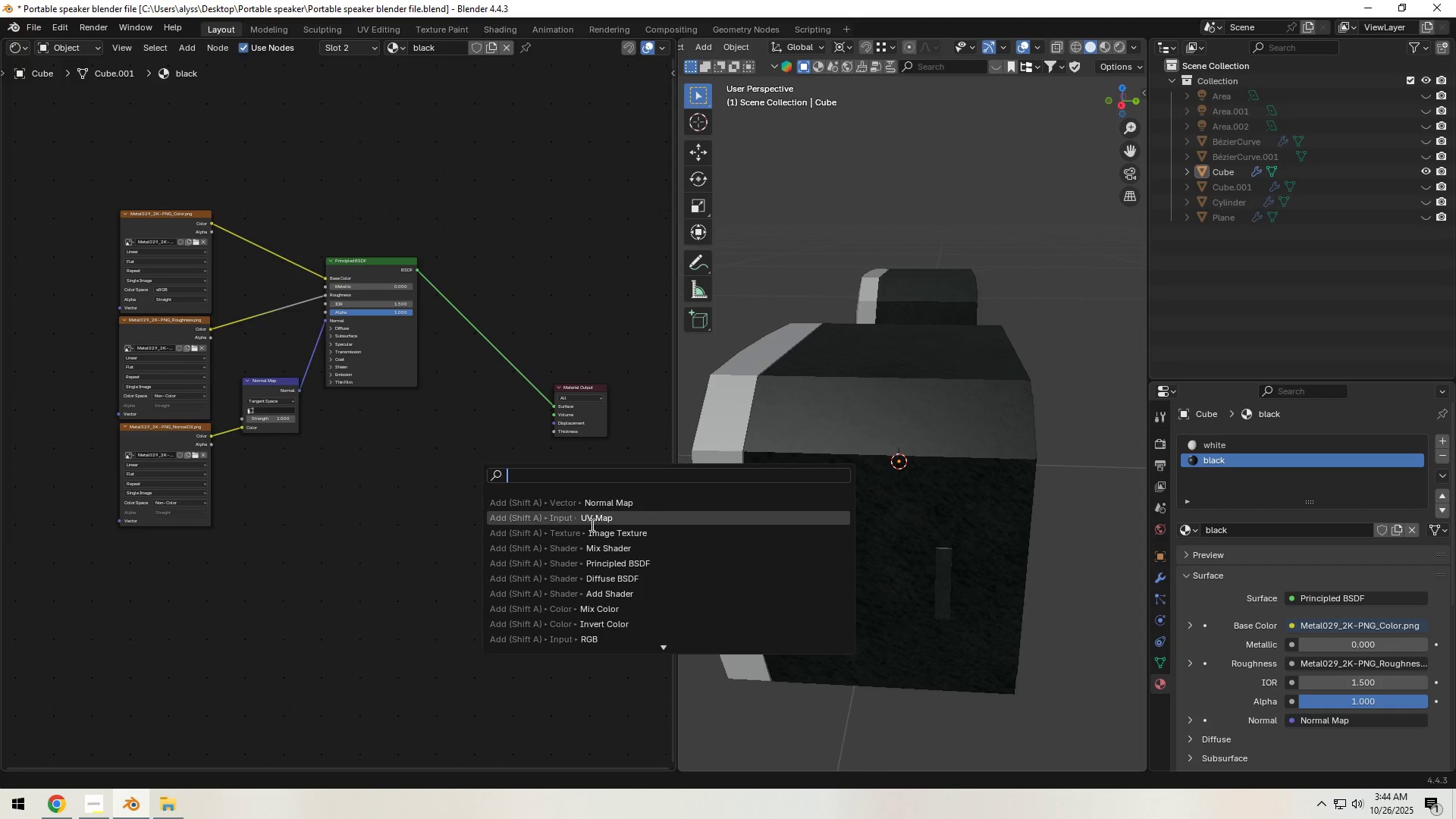 
left_click([595, 551])
 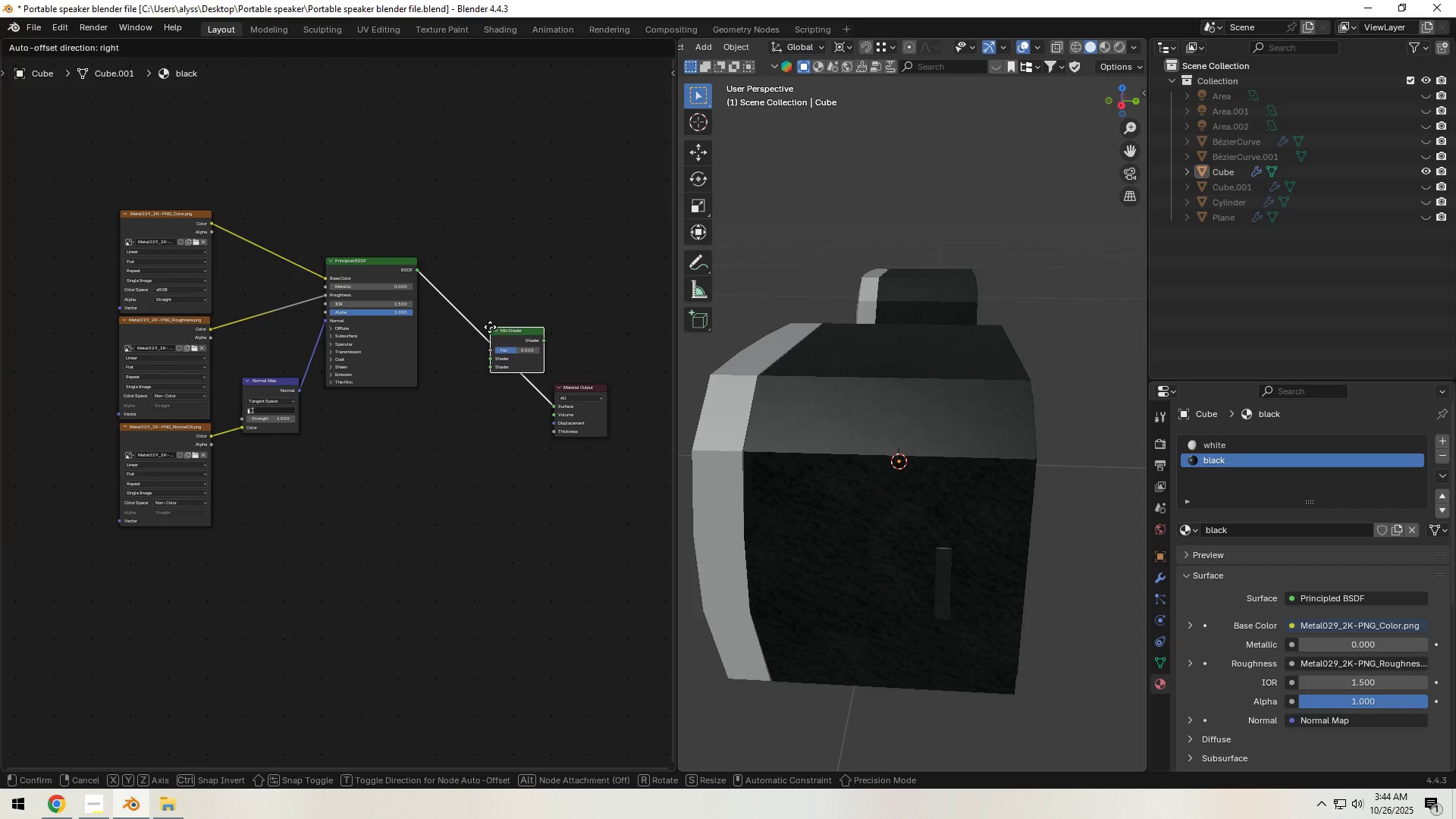 
left_click([493, 322])
 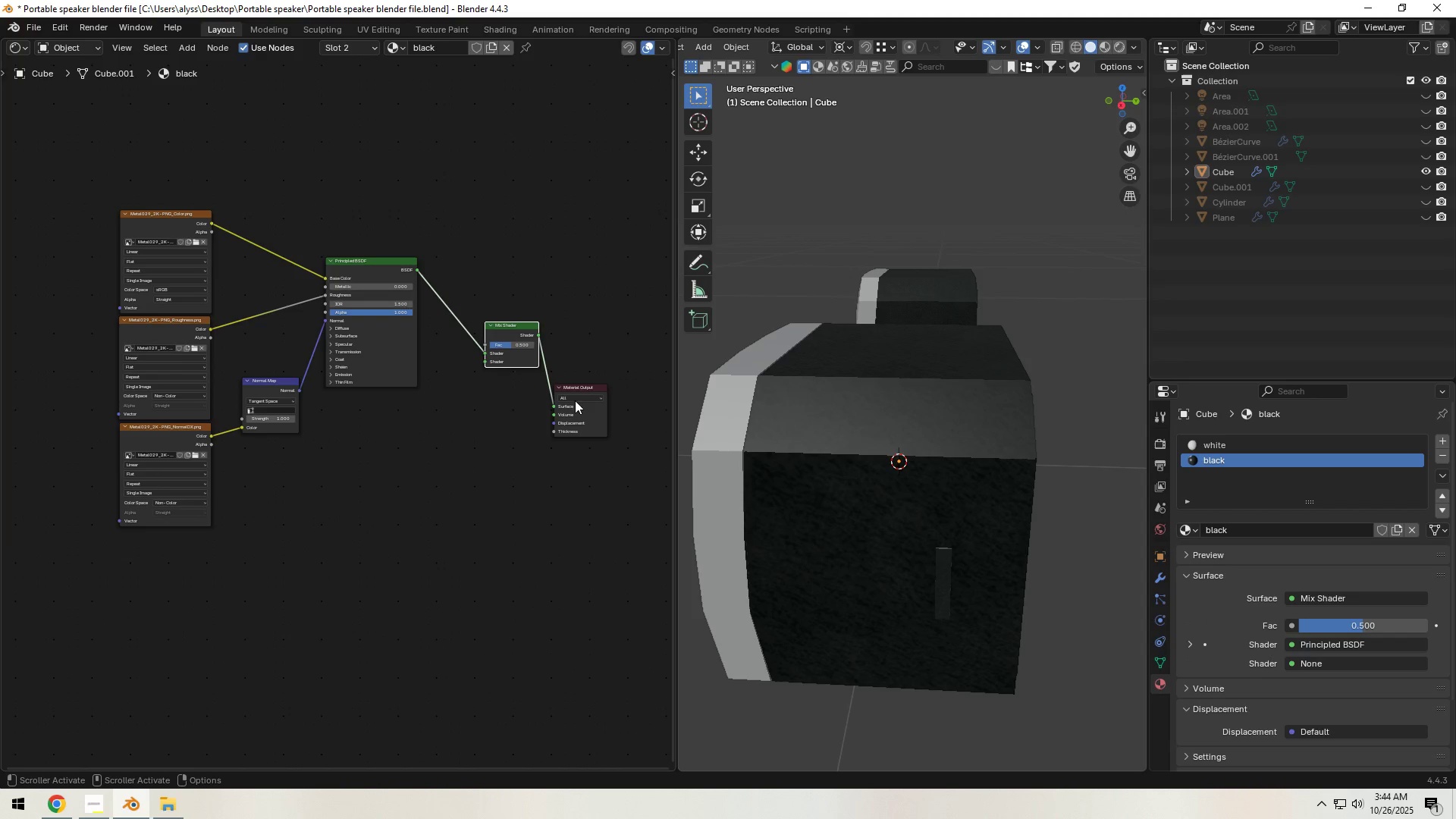 
left_click_drag(start_coordinate=[581, 388], to_coordinate=[612, 347])
 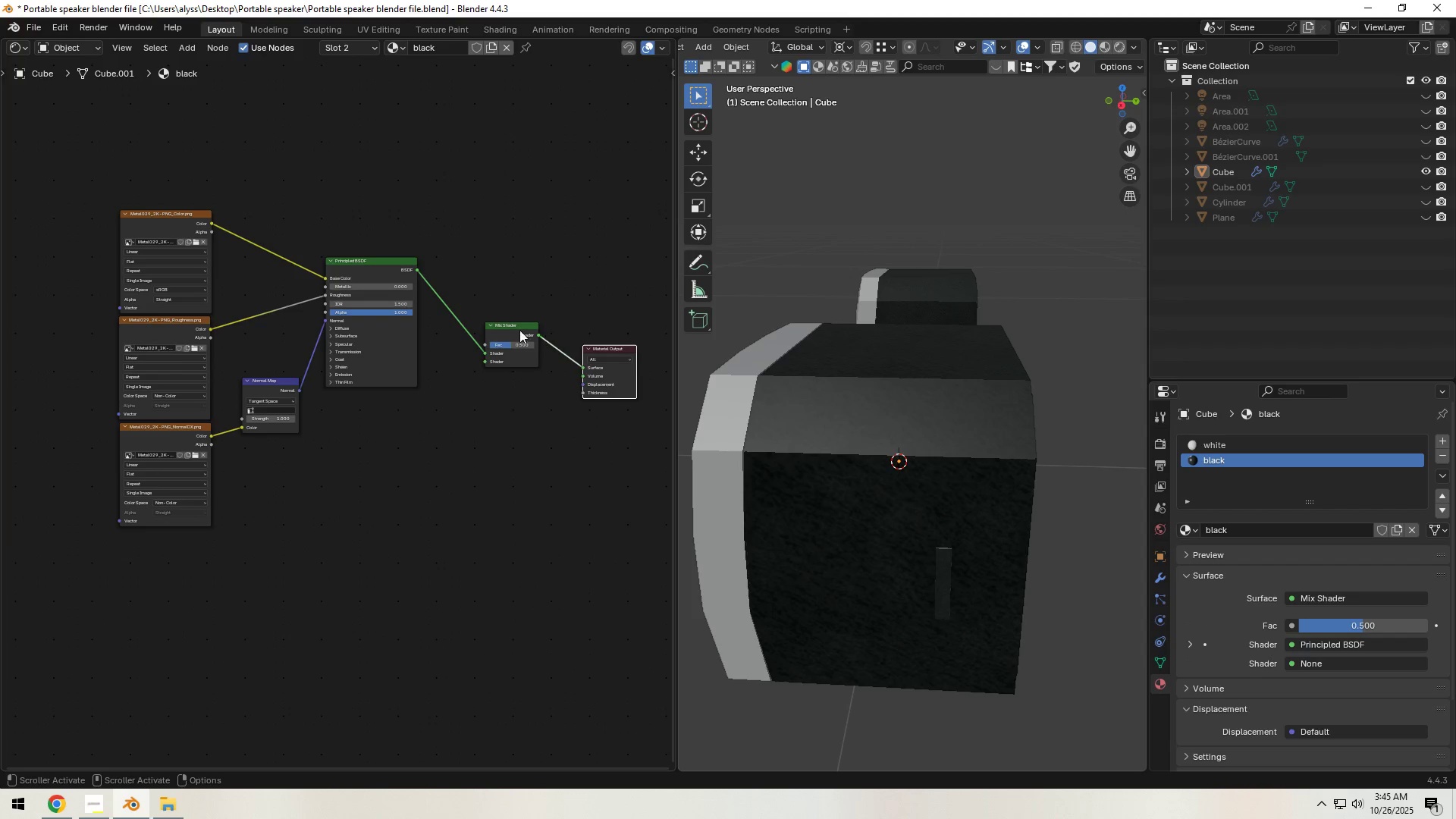 
left_click_drag(start_coordinate=[513, 328], to_coordinate=[525, 344])
 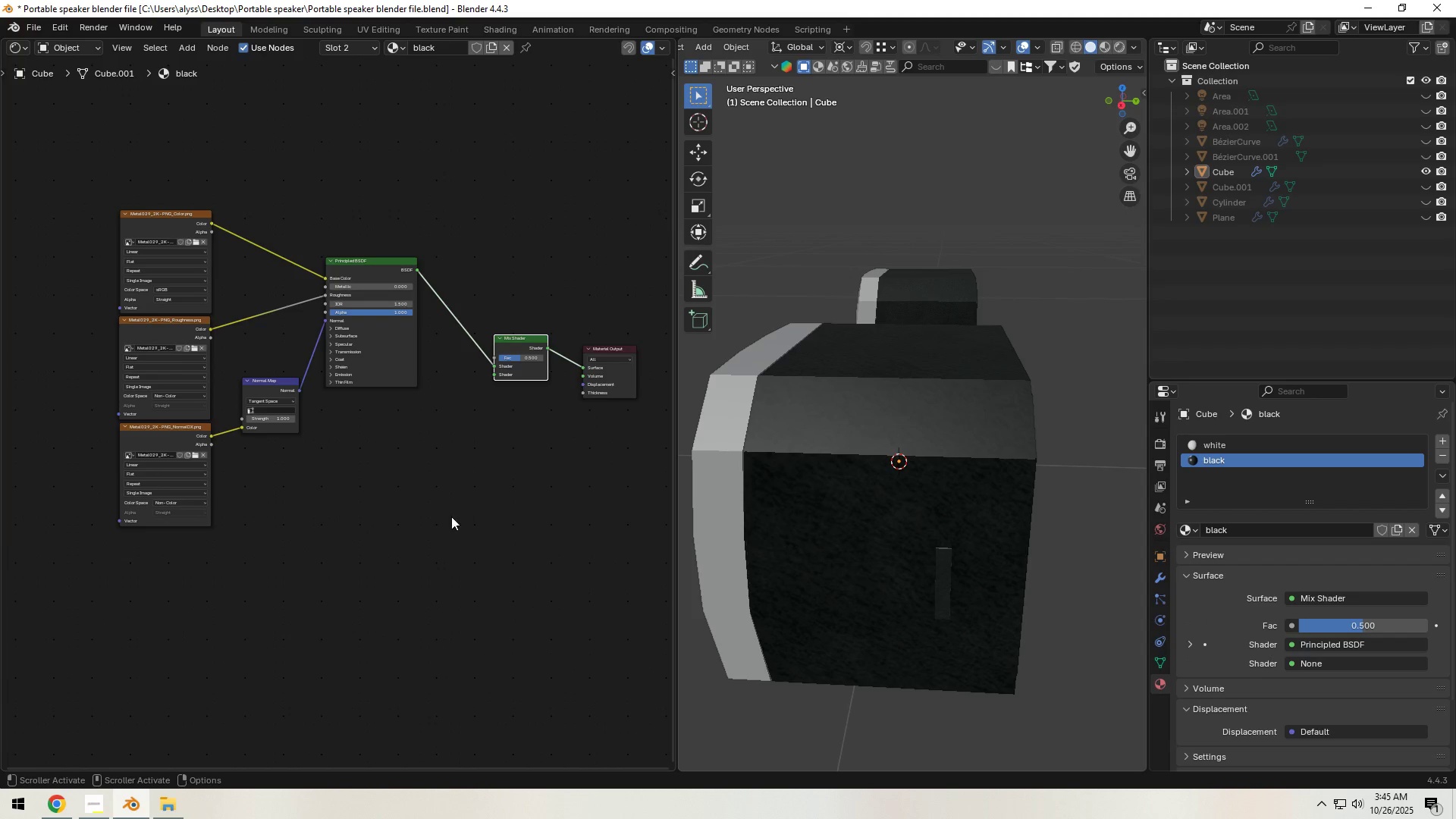 
key(Space)
 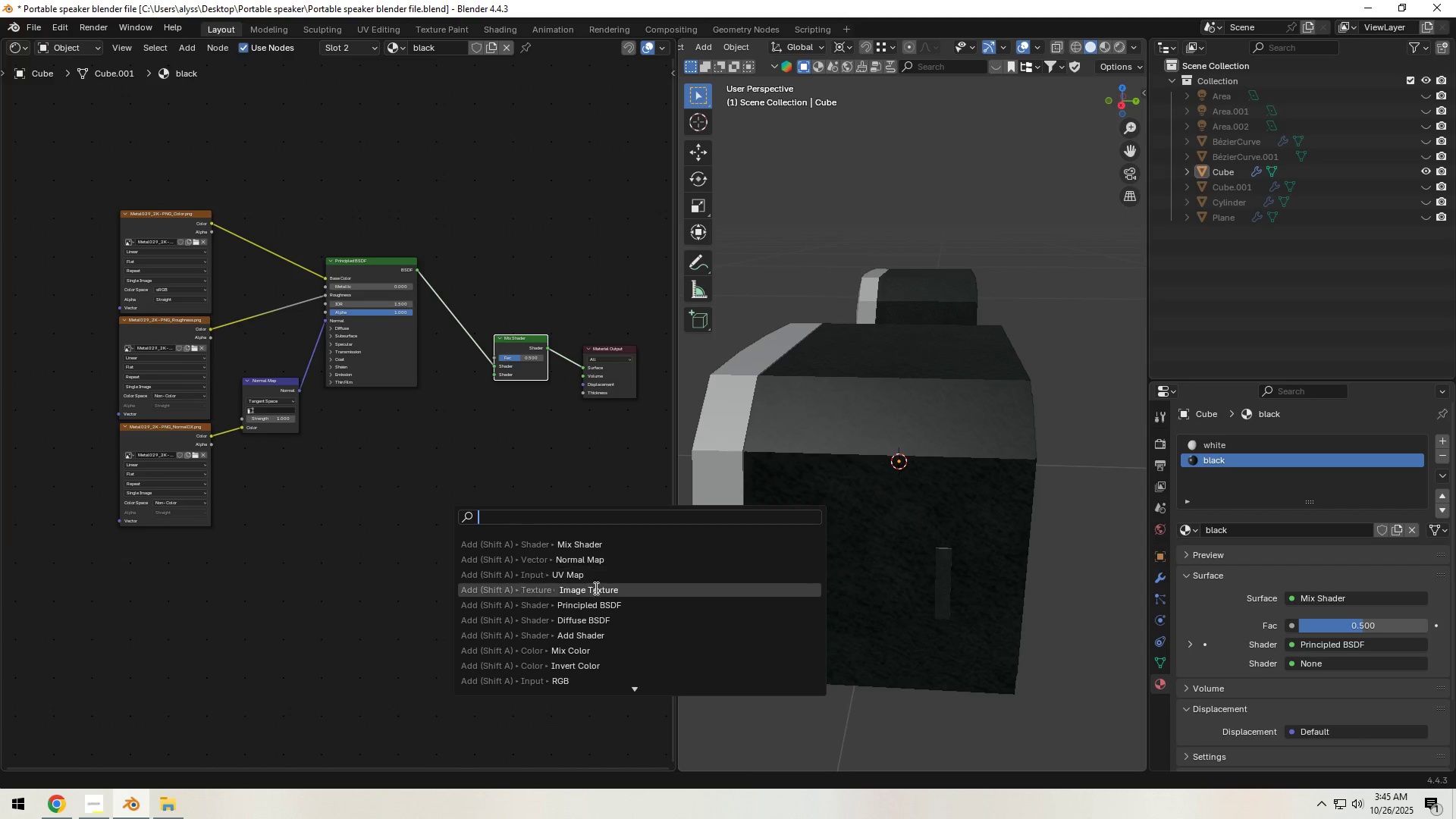 
left_click([595, 603])
 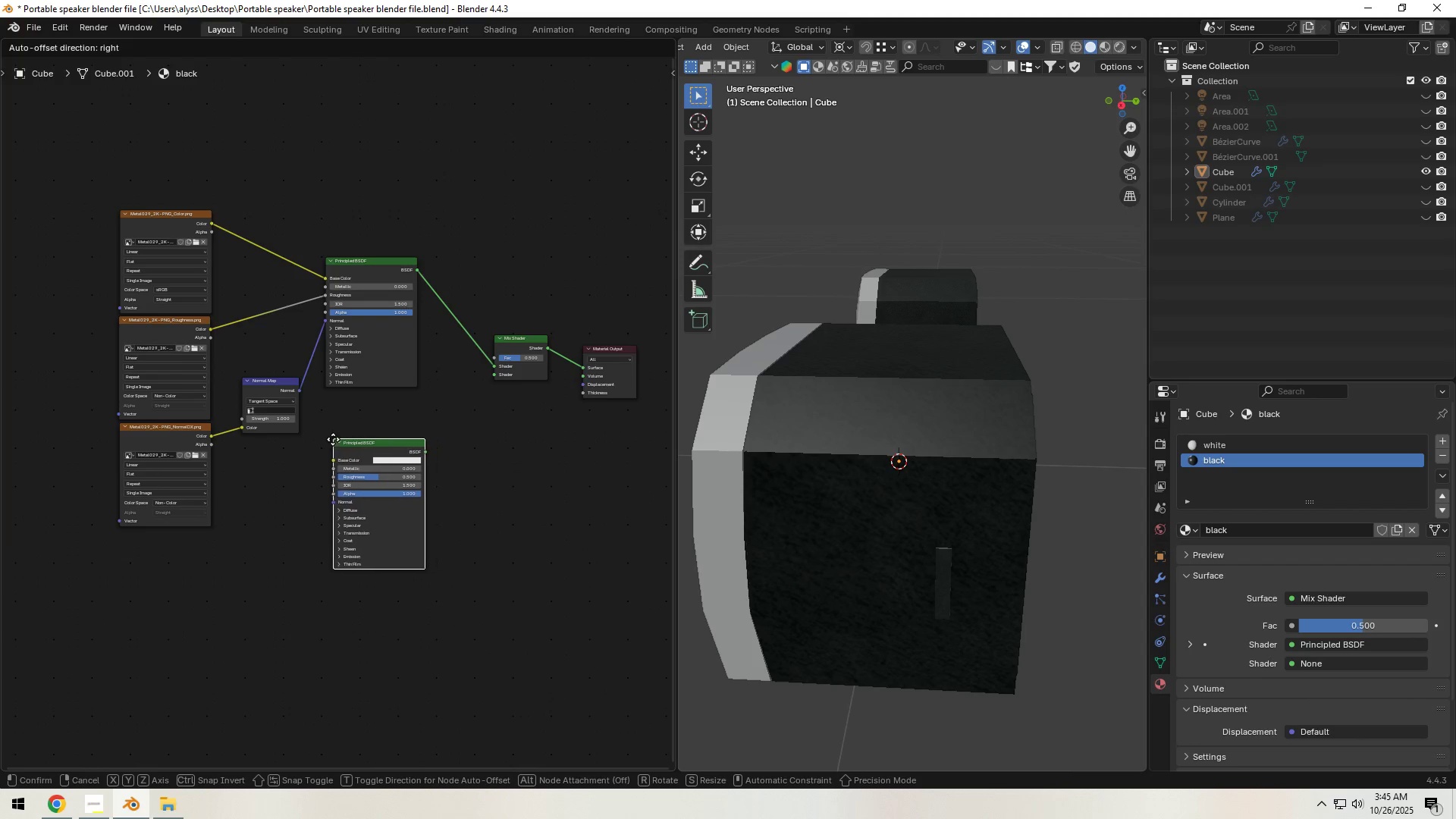 
left_click([322, 444])
 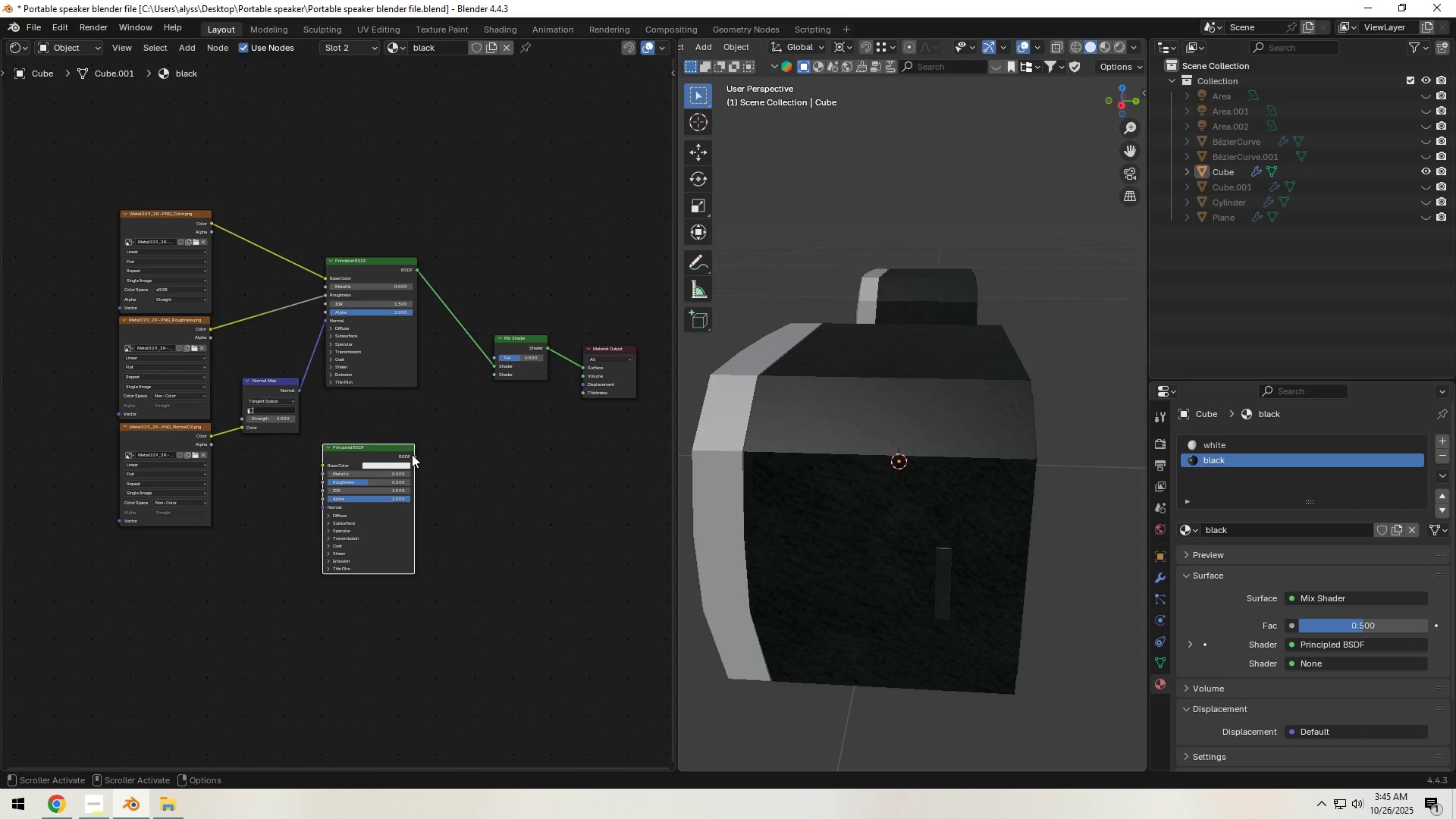 
left_click_drag(start_coordinate=[413, 454], to_coordinate=[488, 378])
 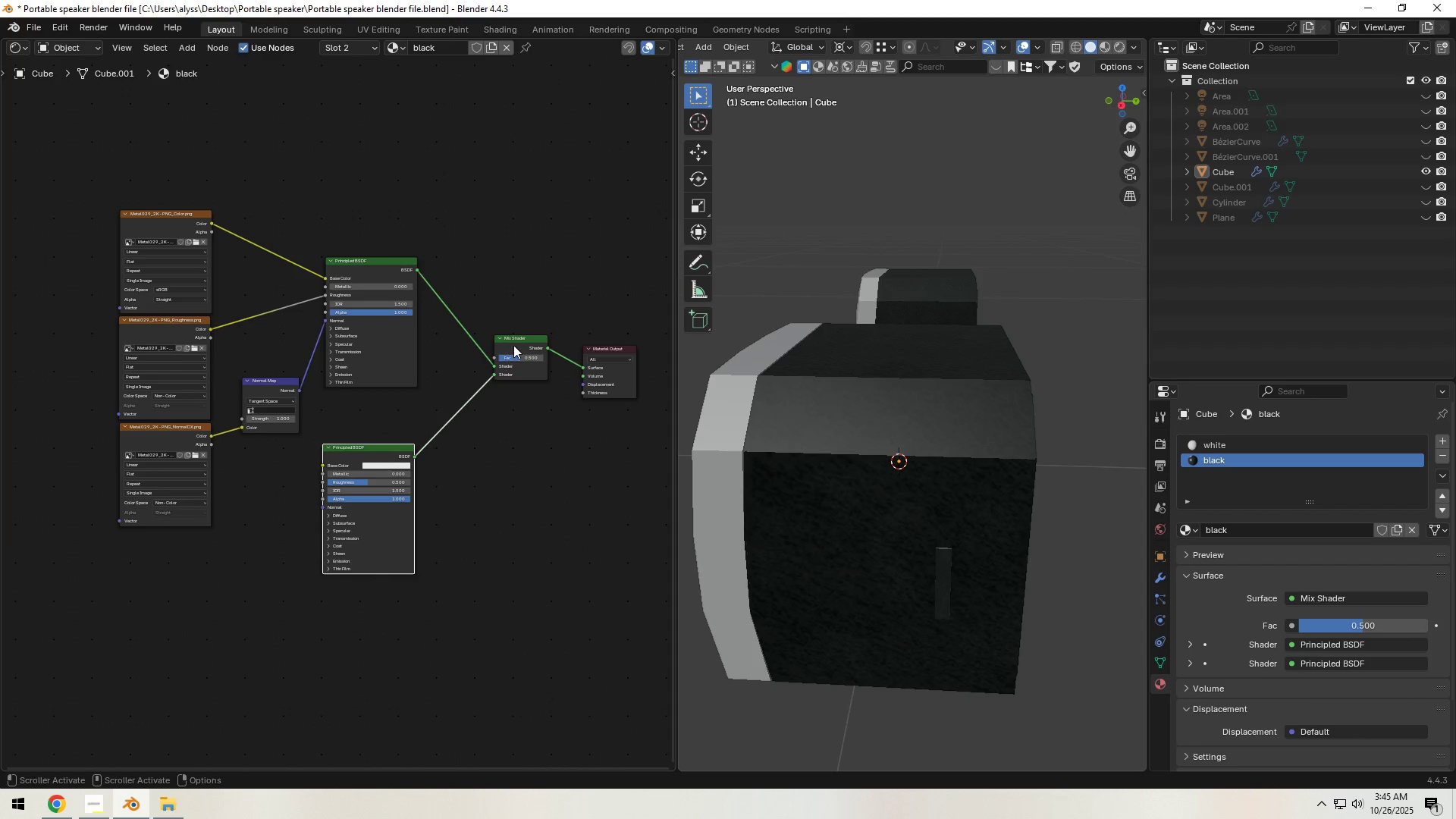 
left_click_drag(start_coordinate=[514, 344], to_coordinate=[557, 276])
 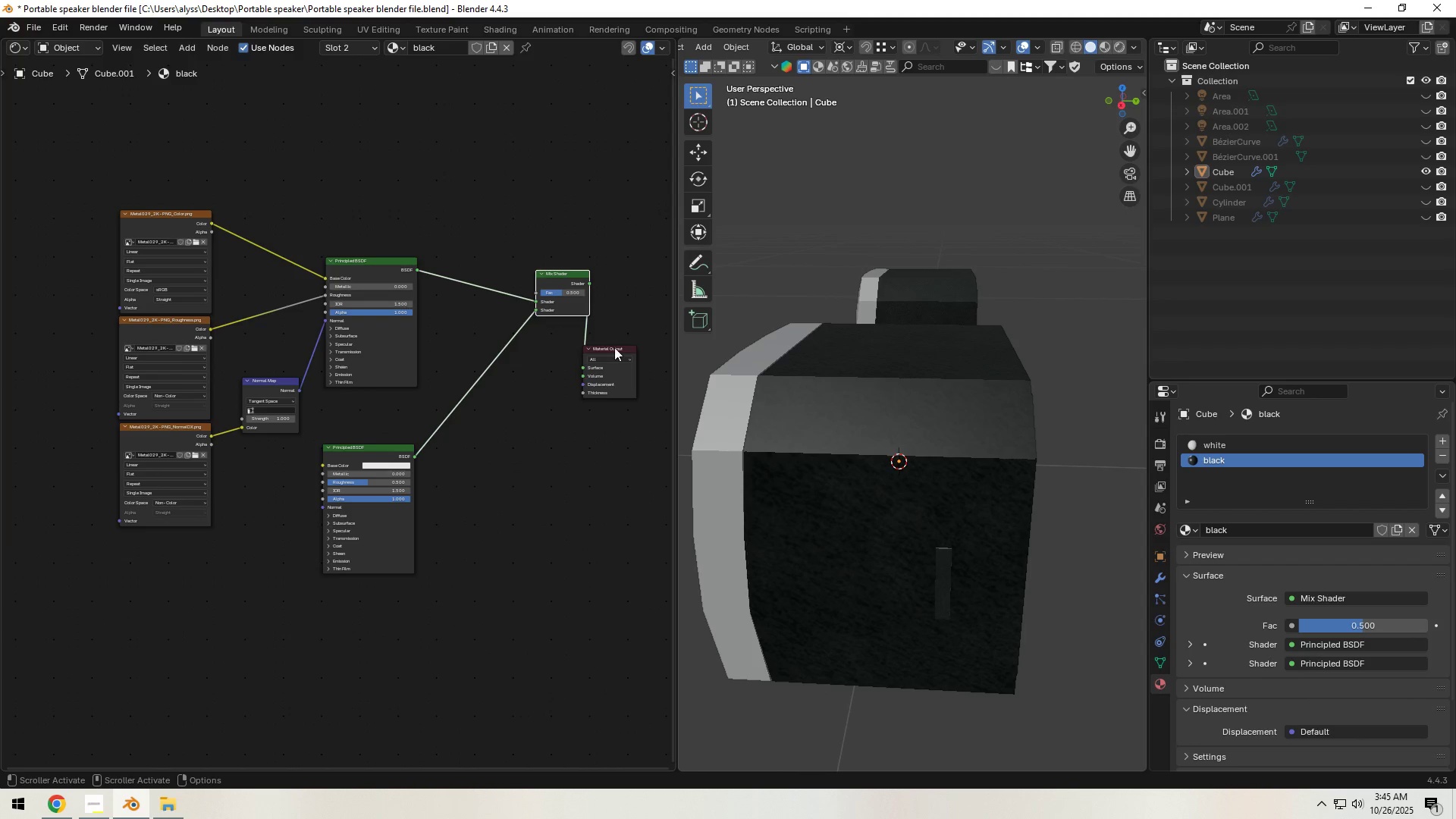 
left_click_drag(start_coordinate=[615, 349], to_coordinate=[650, 297])
 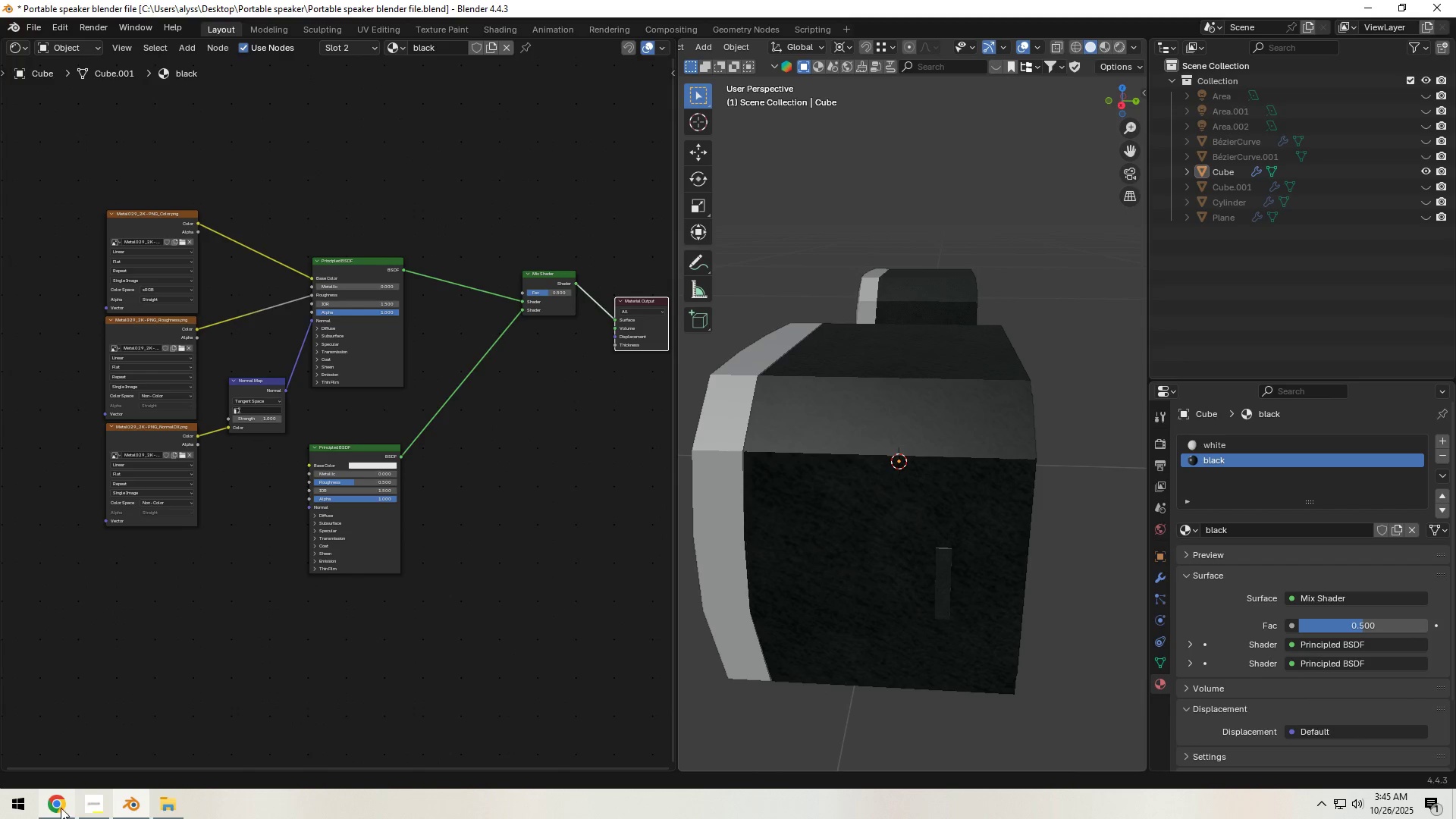 
left_click([165, 804])
 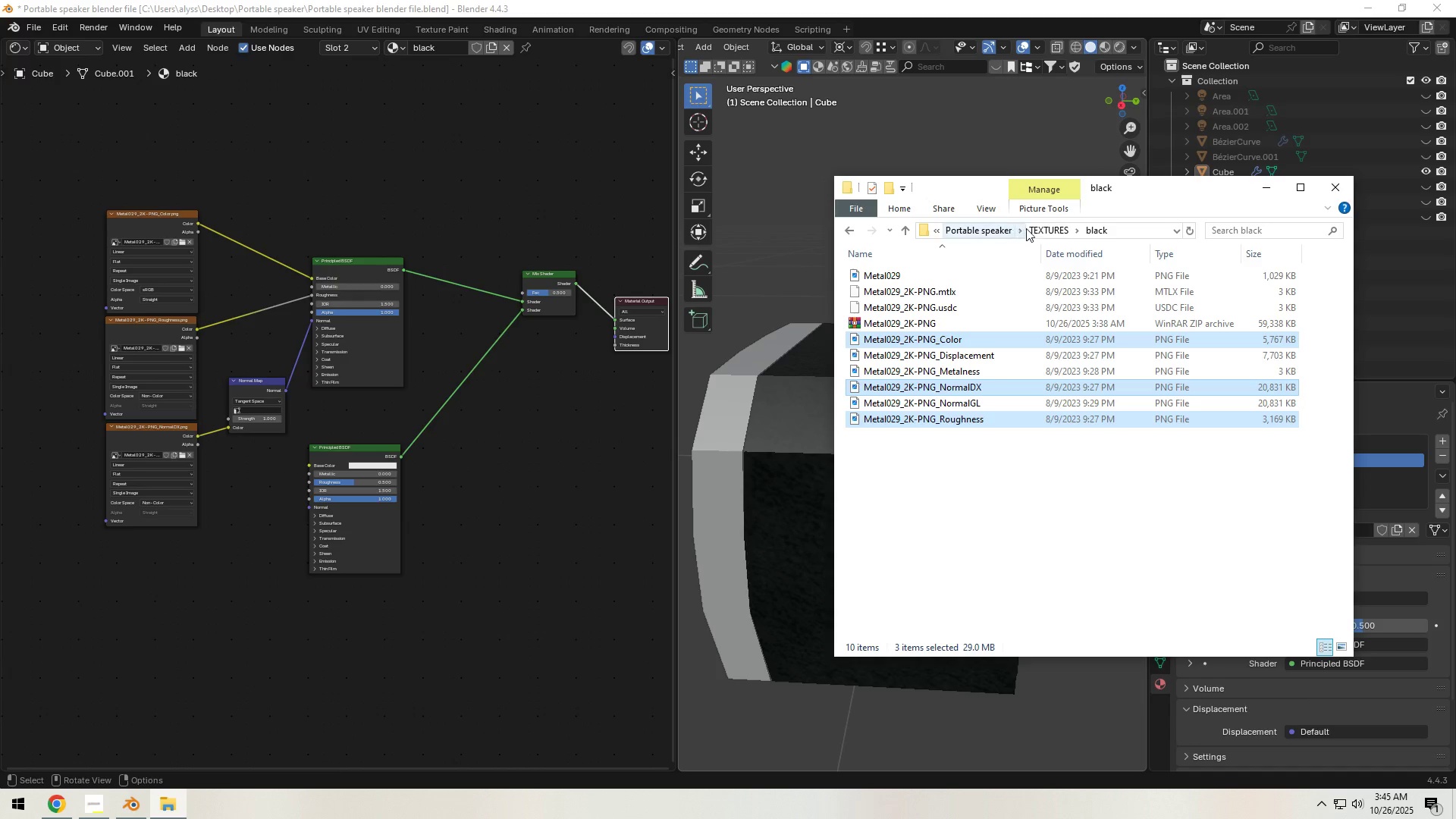 
left_click([1042, 228])
 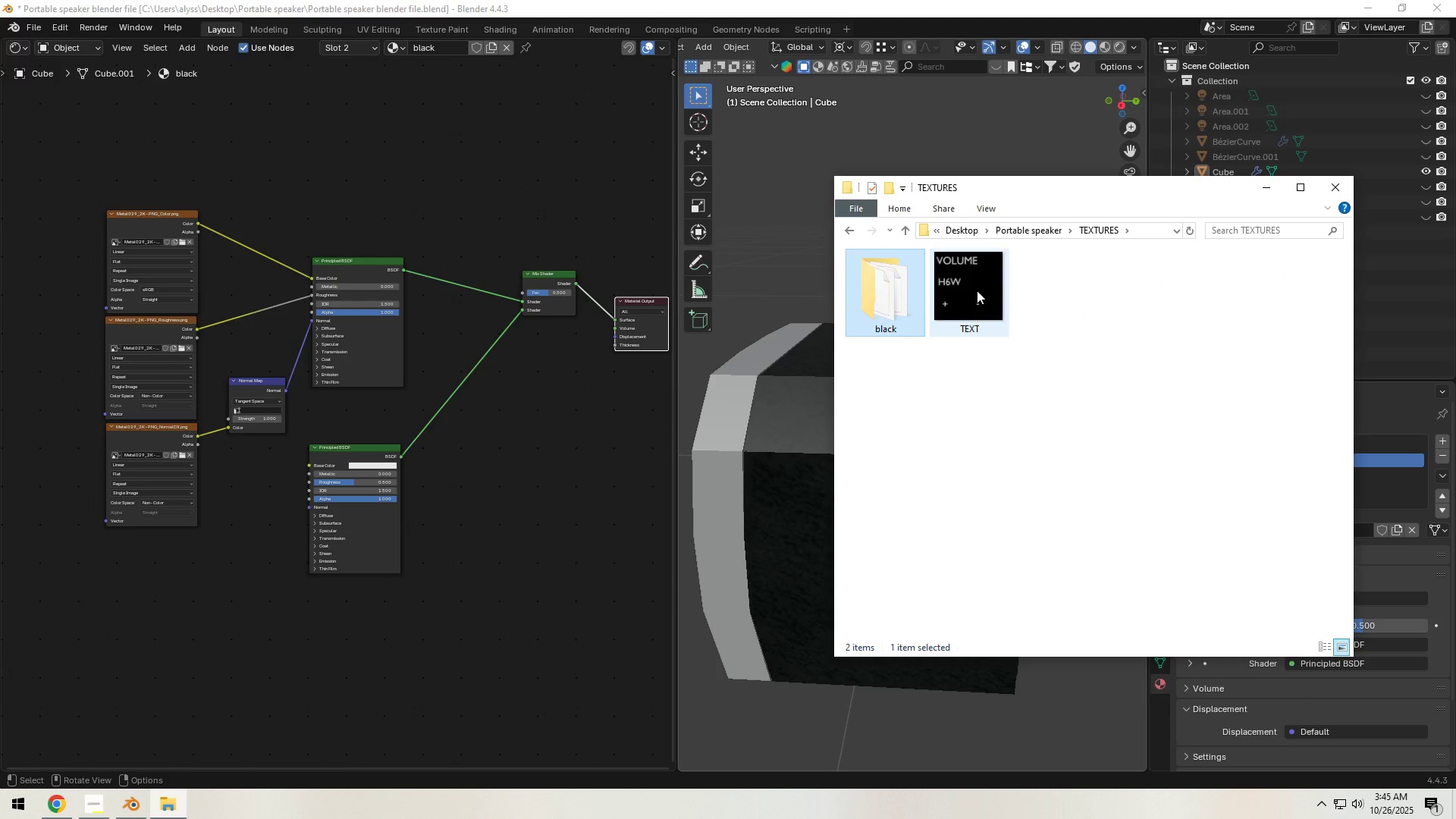 
left_click_drag(start_coordinate=[977, 290], to_coordinate=[391, 167])
 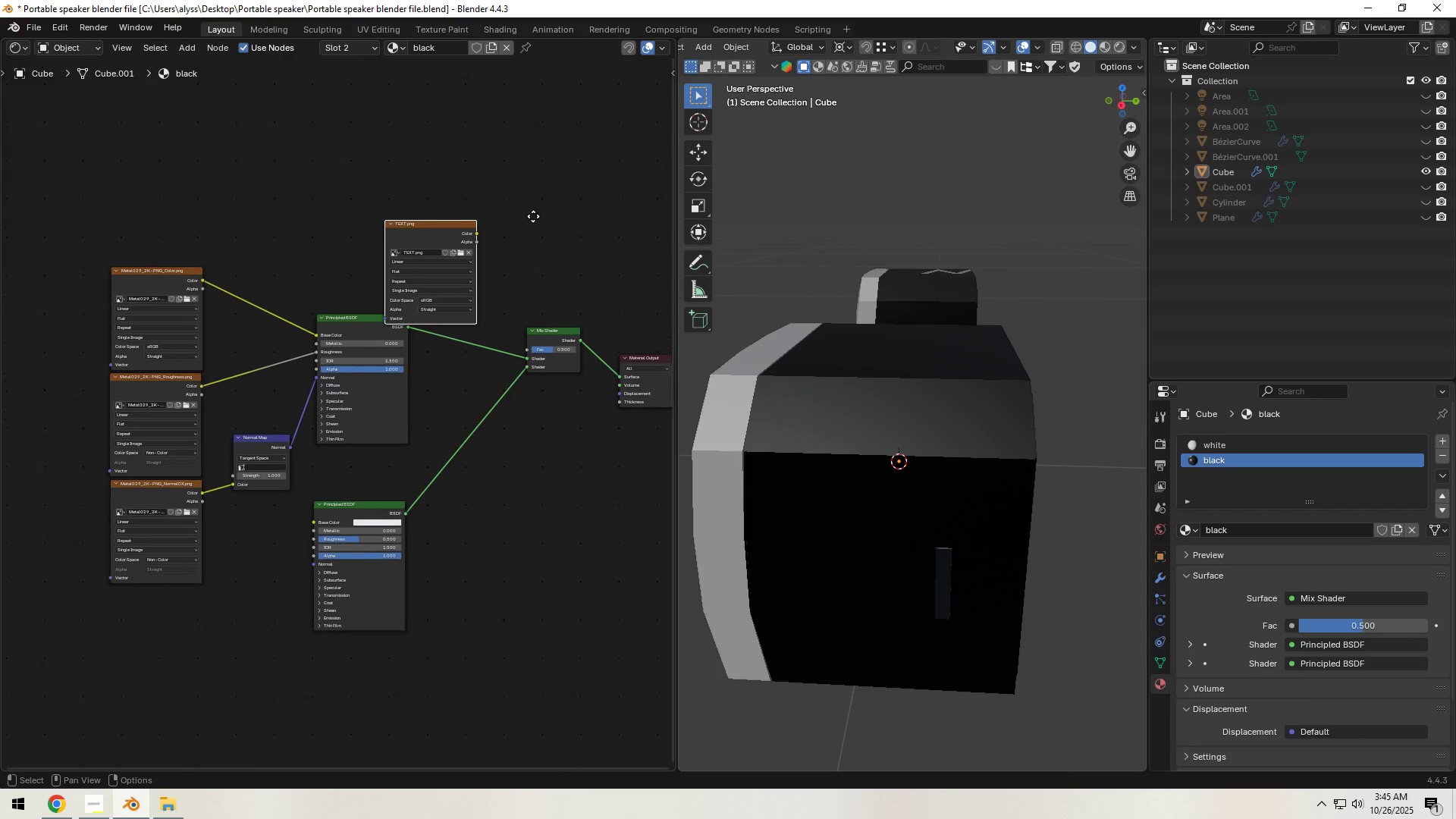 
left_click_drag(start_coordinate=[441, 293], to_coordinate=[367, 210])
 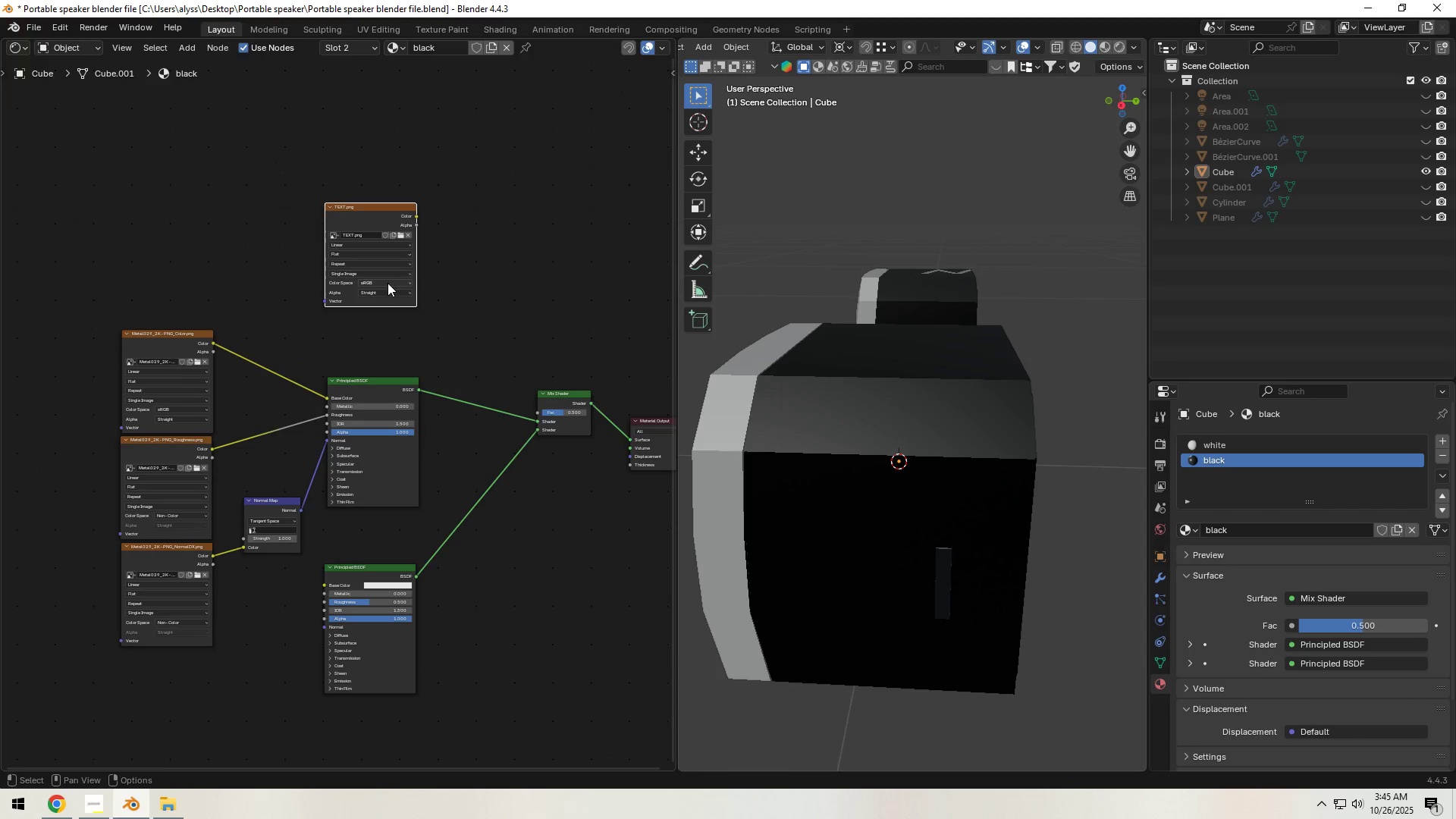 
left_click([388, 281])
 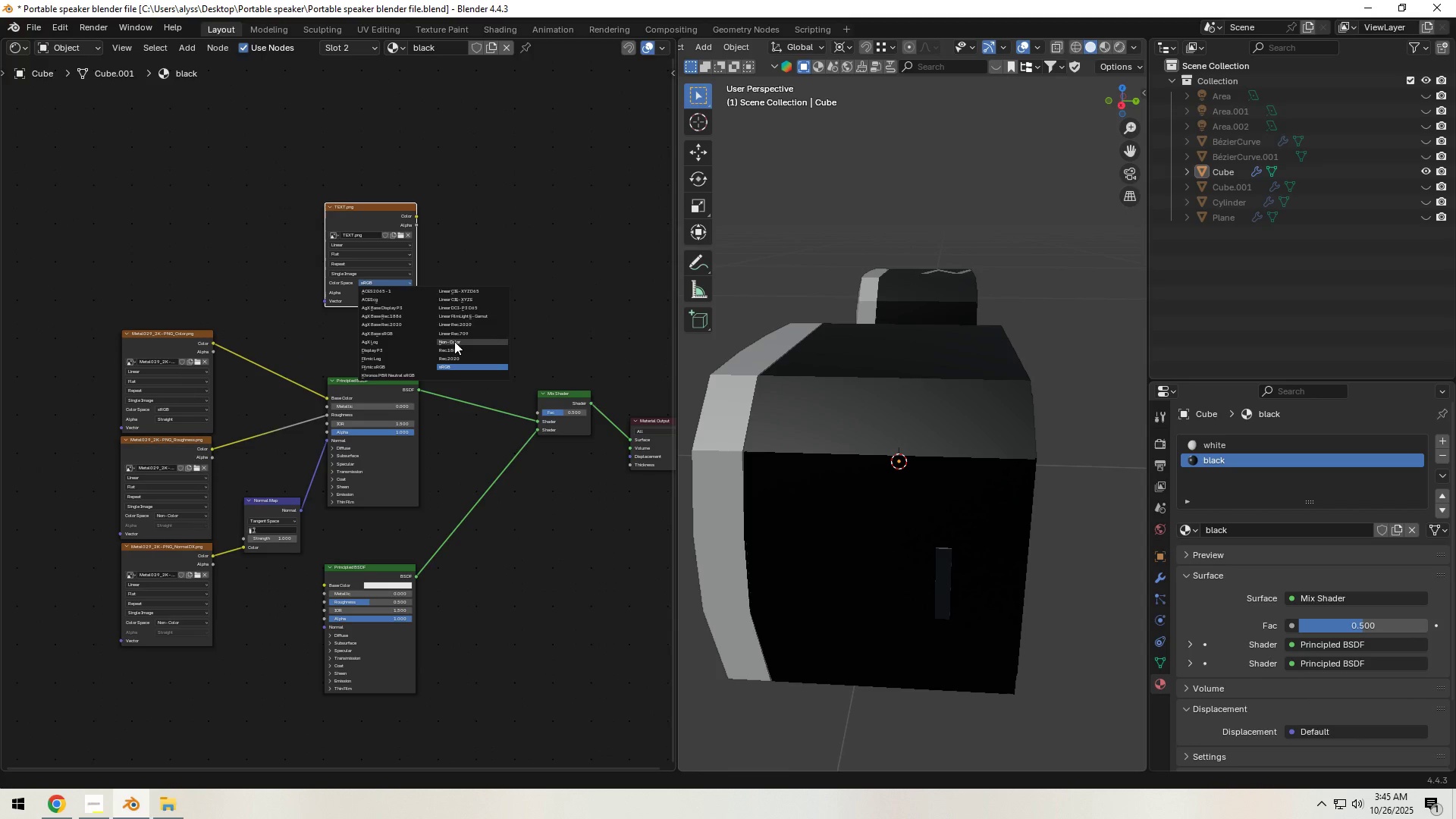 
left_click([454, 341])
 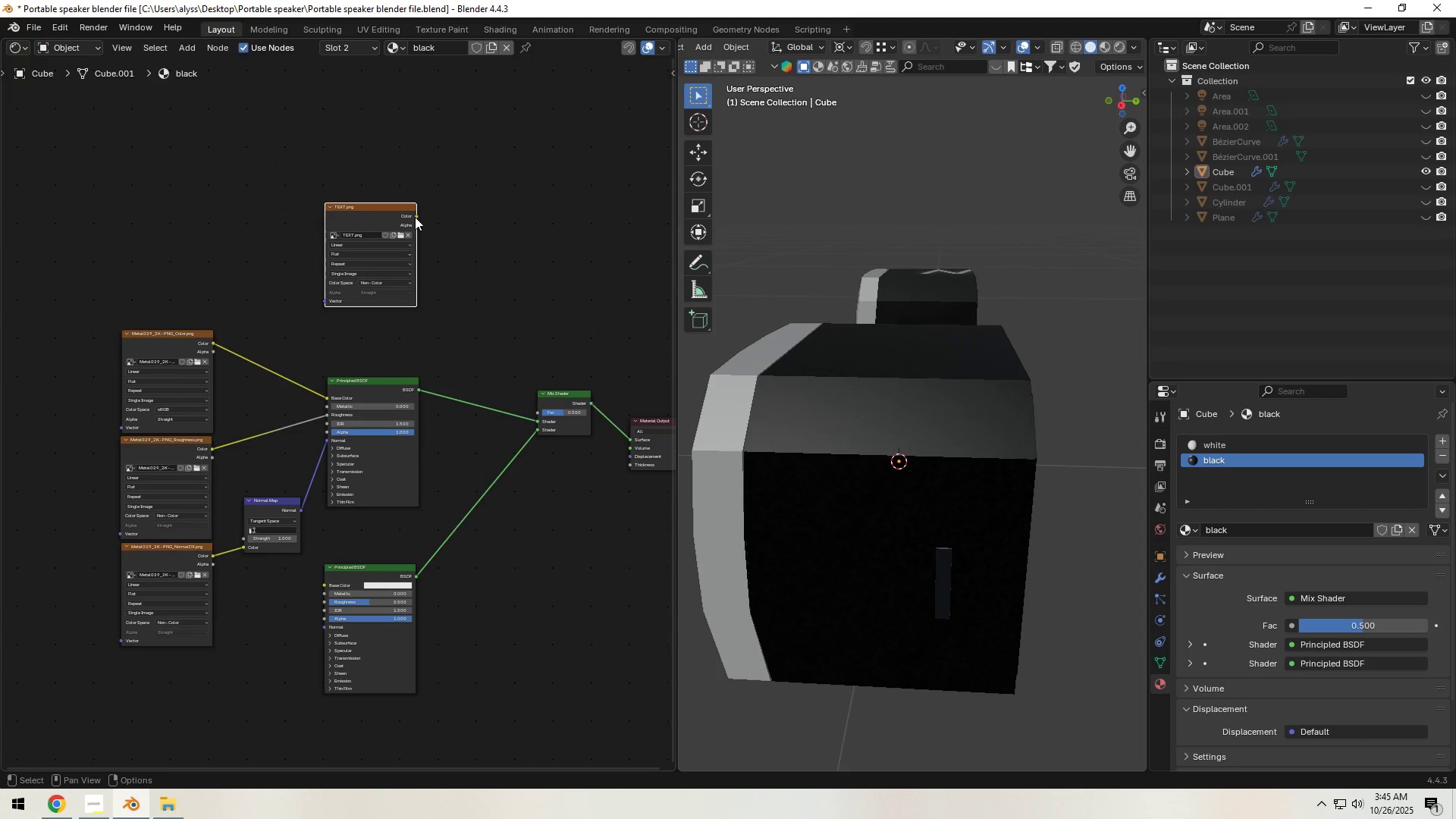 
left_click_drag(start_coordinate=[418, 214], to_coordinate=[530, 412])
 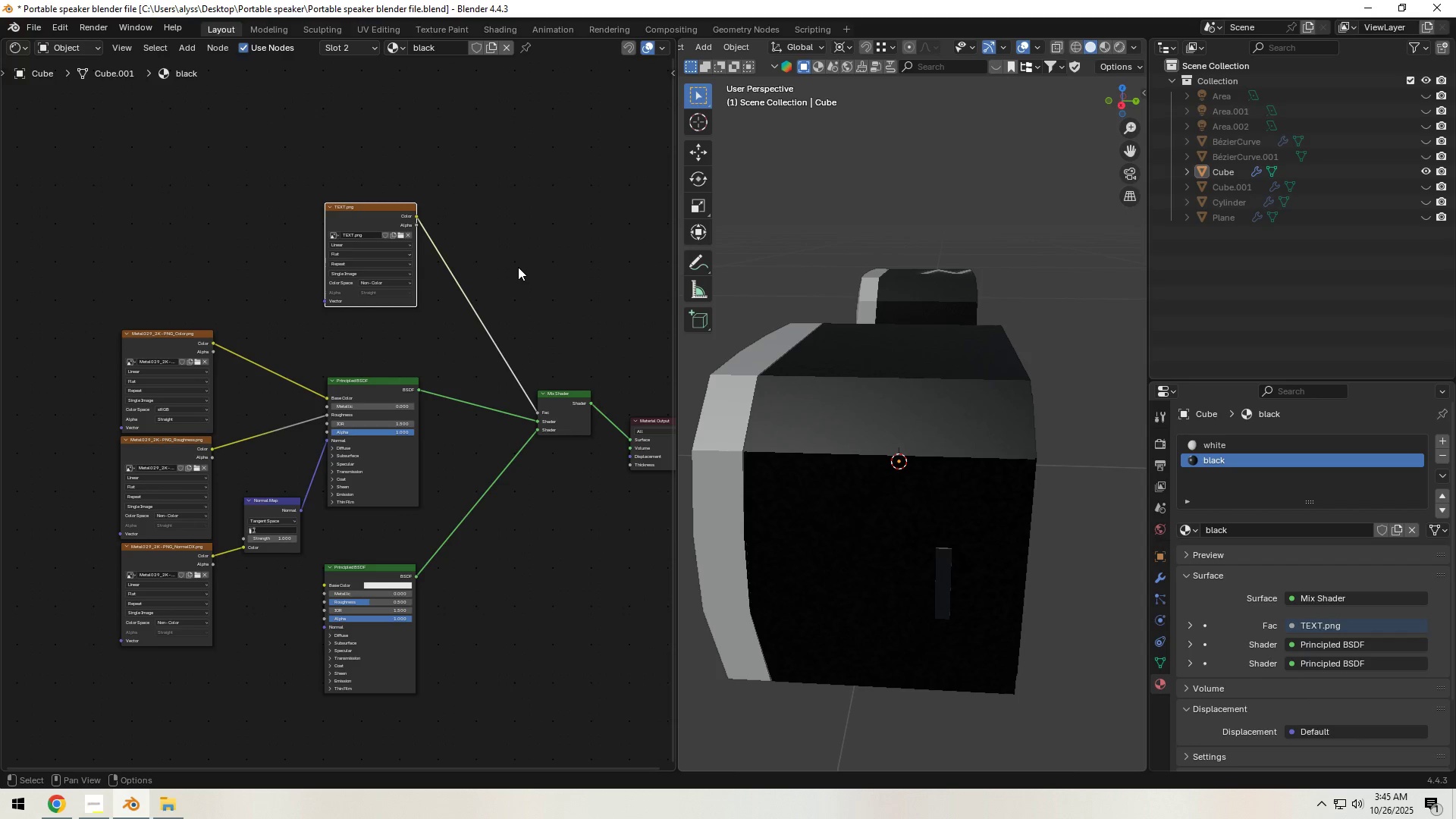 
left_click([518, 267])
 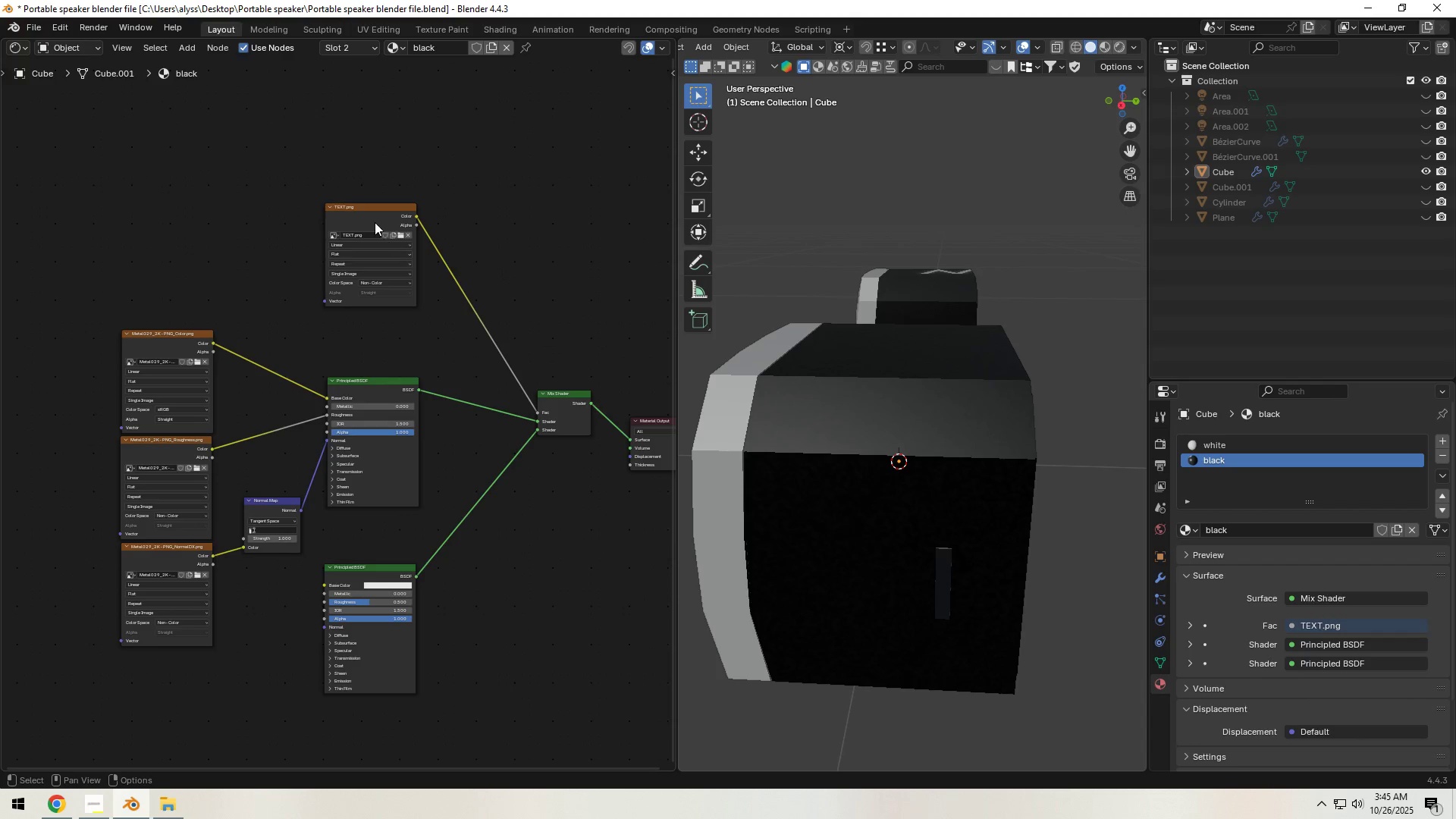 
left_click([375, 219])
 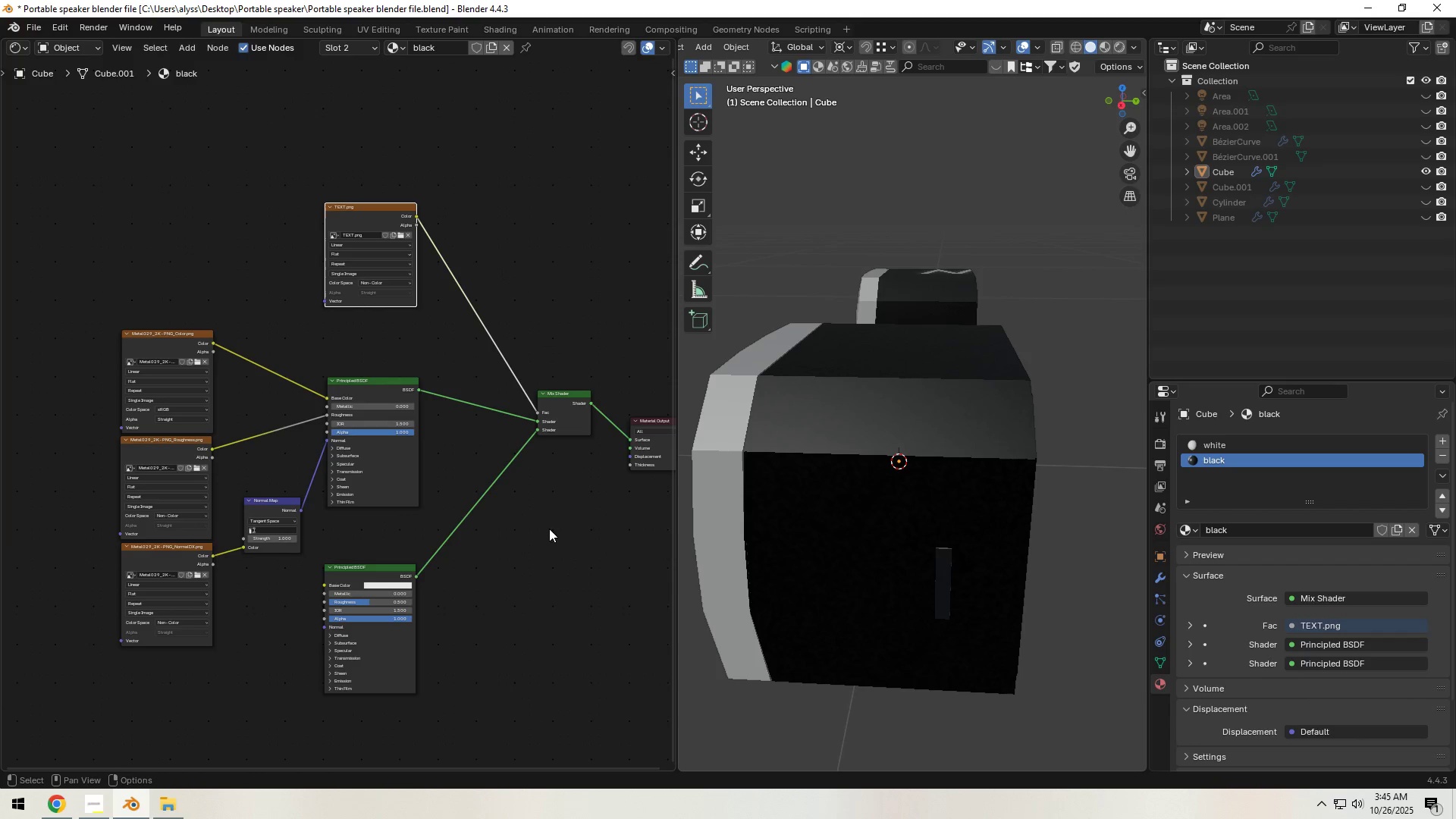 
left_click([1158, 660])
 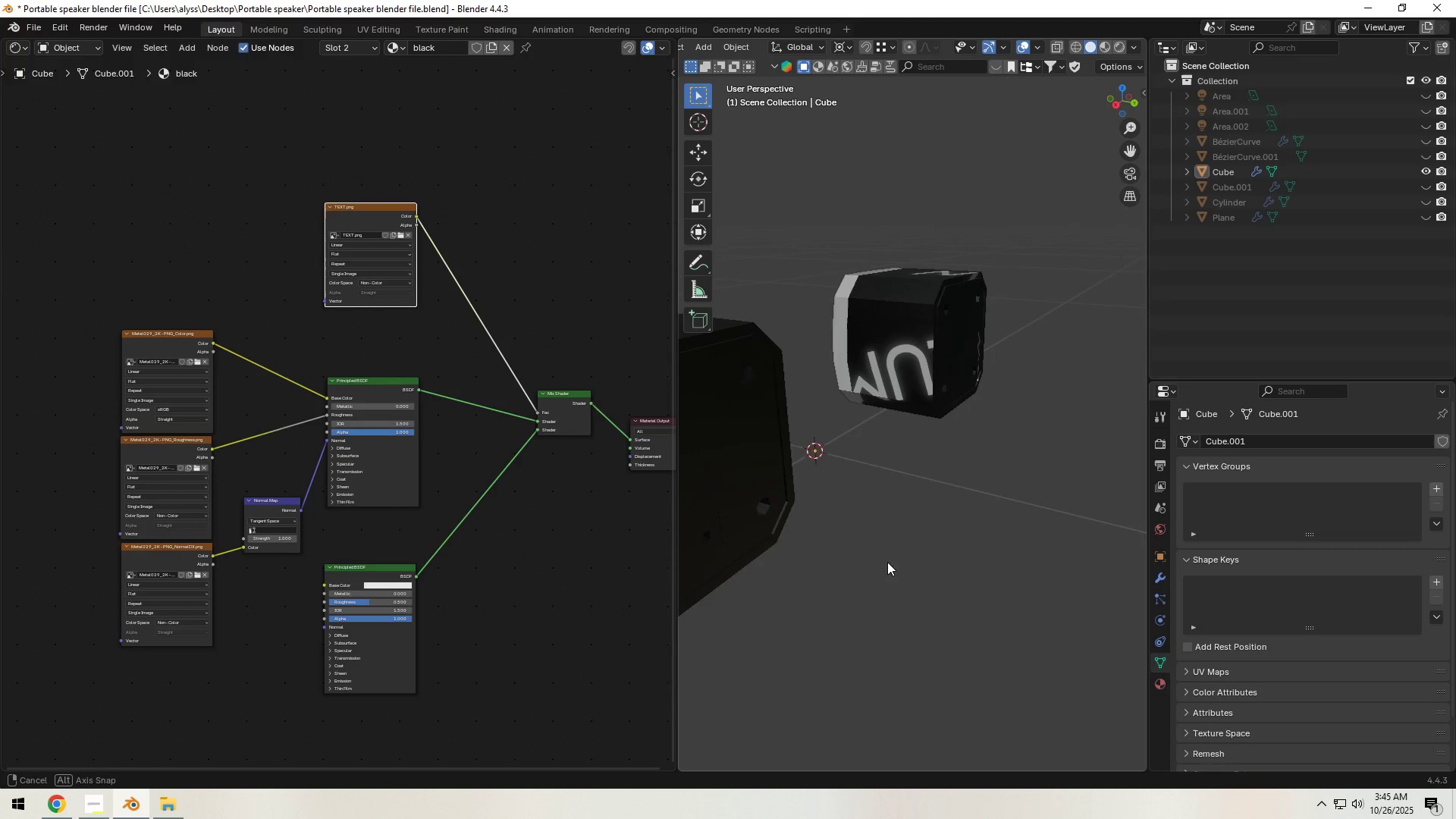 
scroll: coordinate [931, 563], scroll_direction: down, amount: 1.0
 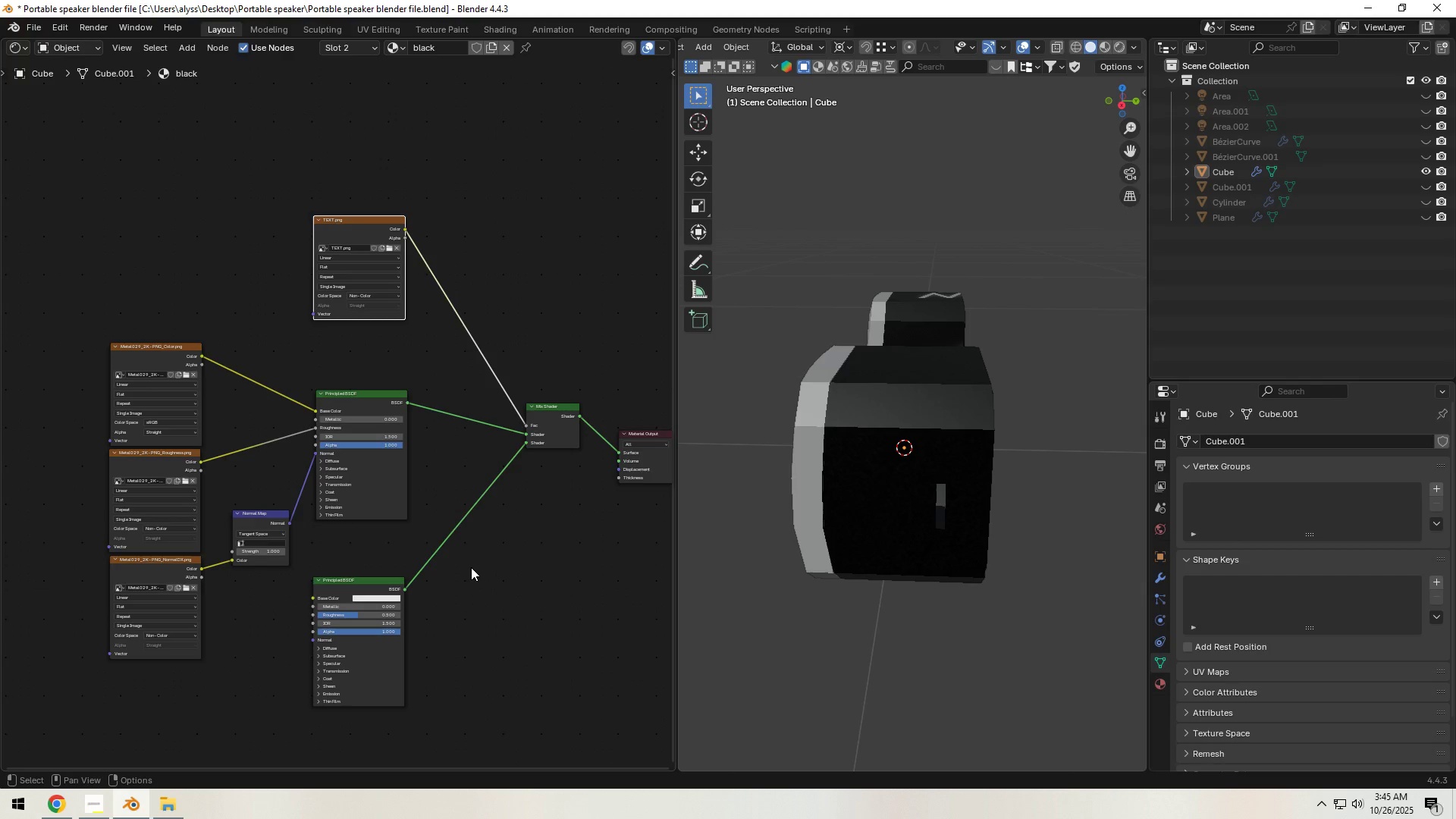 
wait(9.65)
 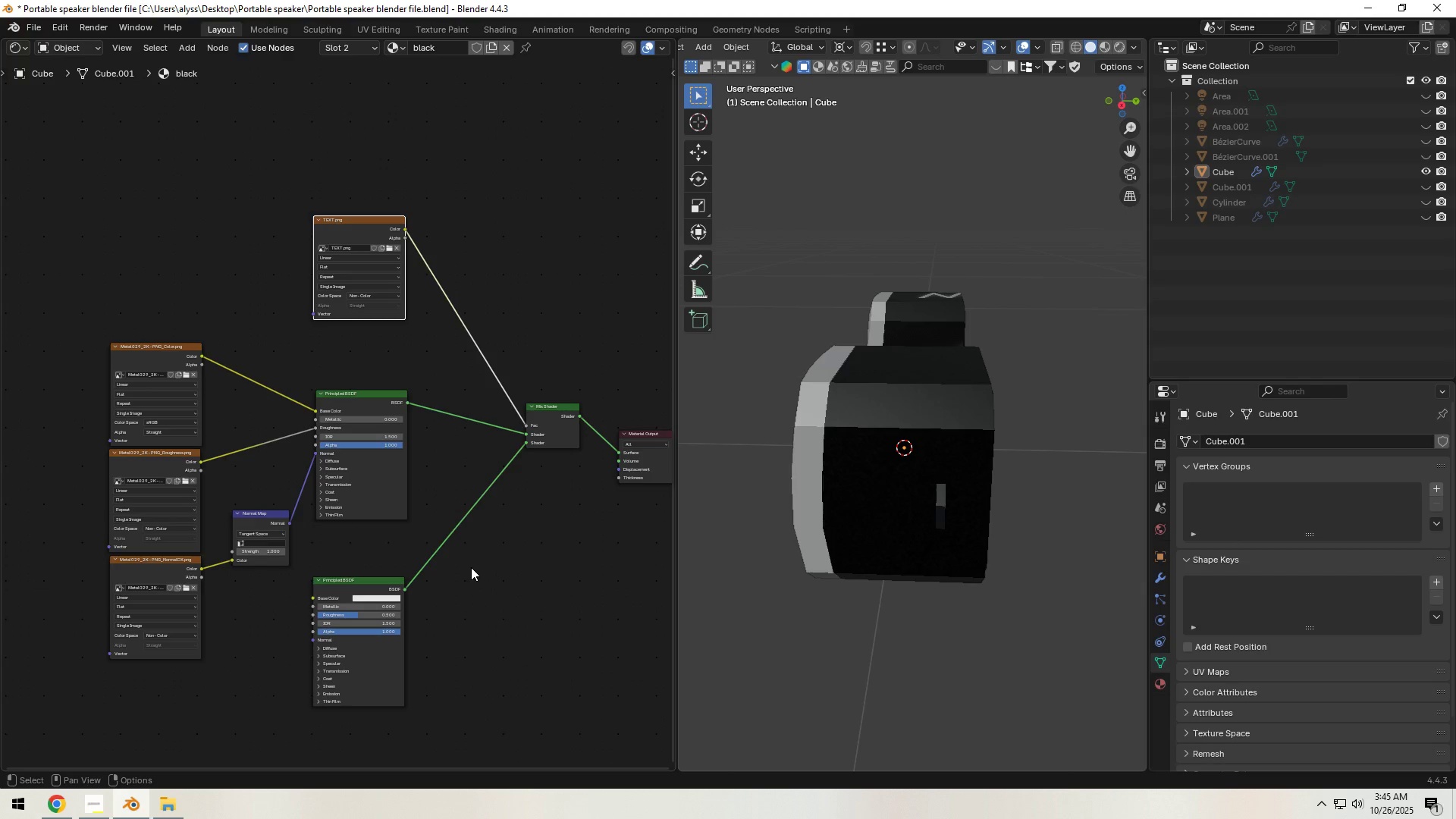 
left_click([500, 550])
 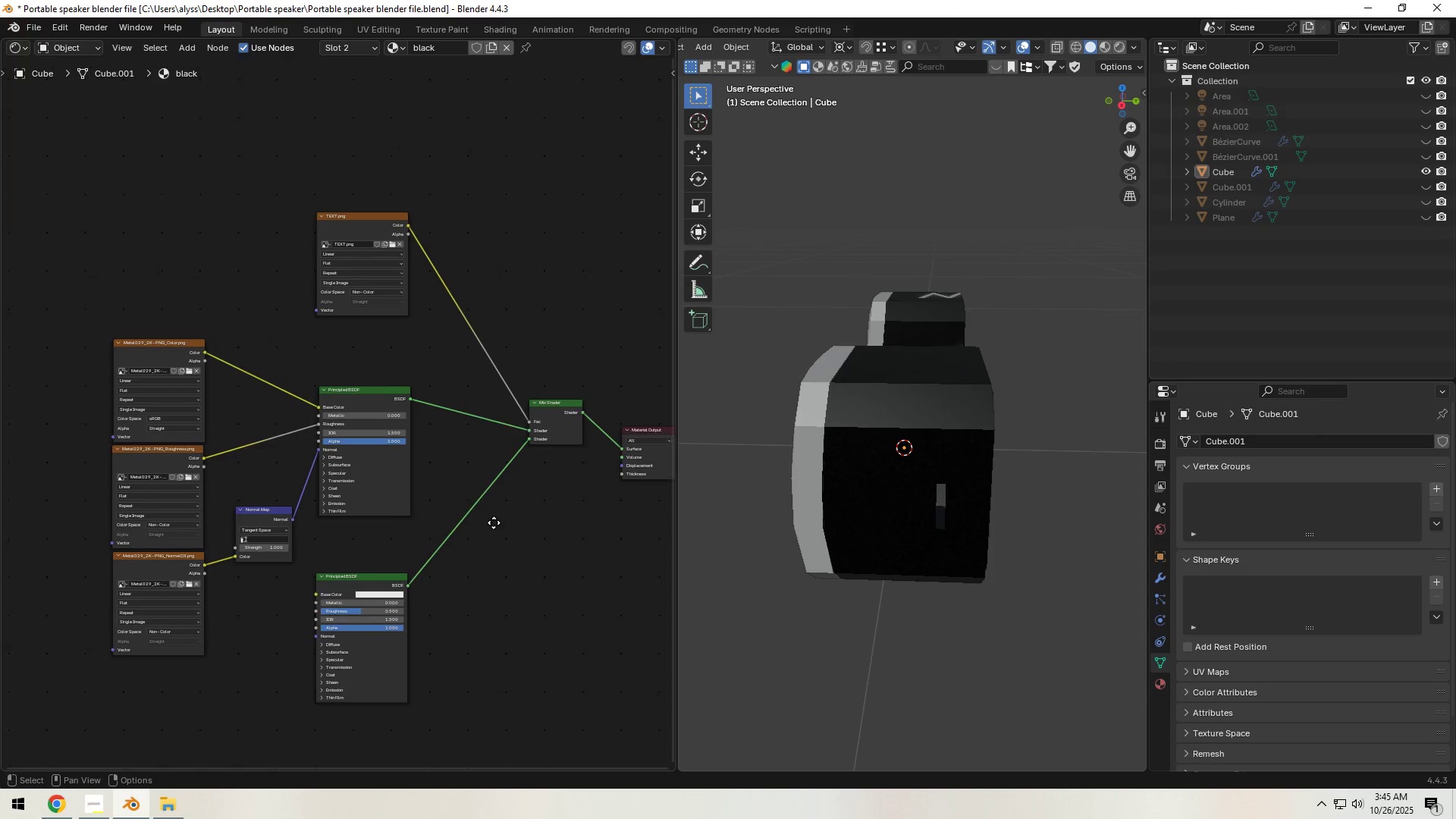 
wait(5.77)
 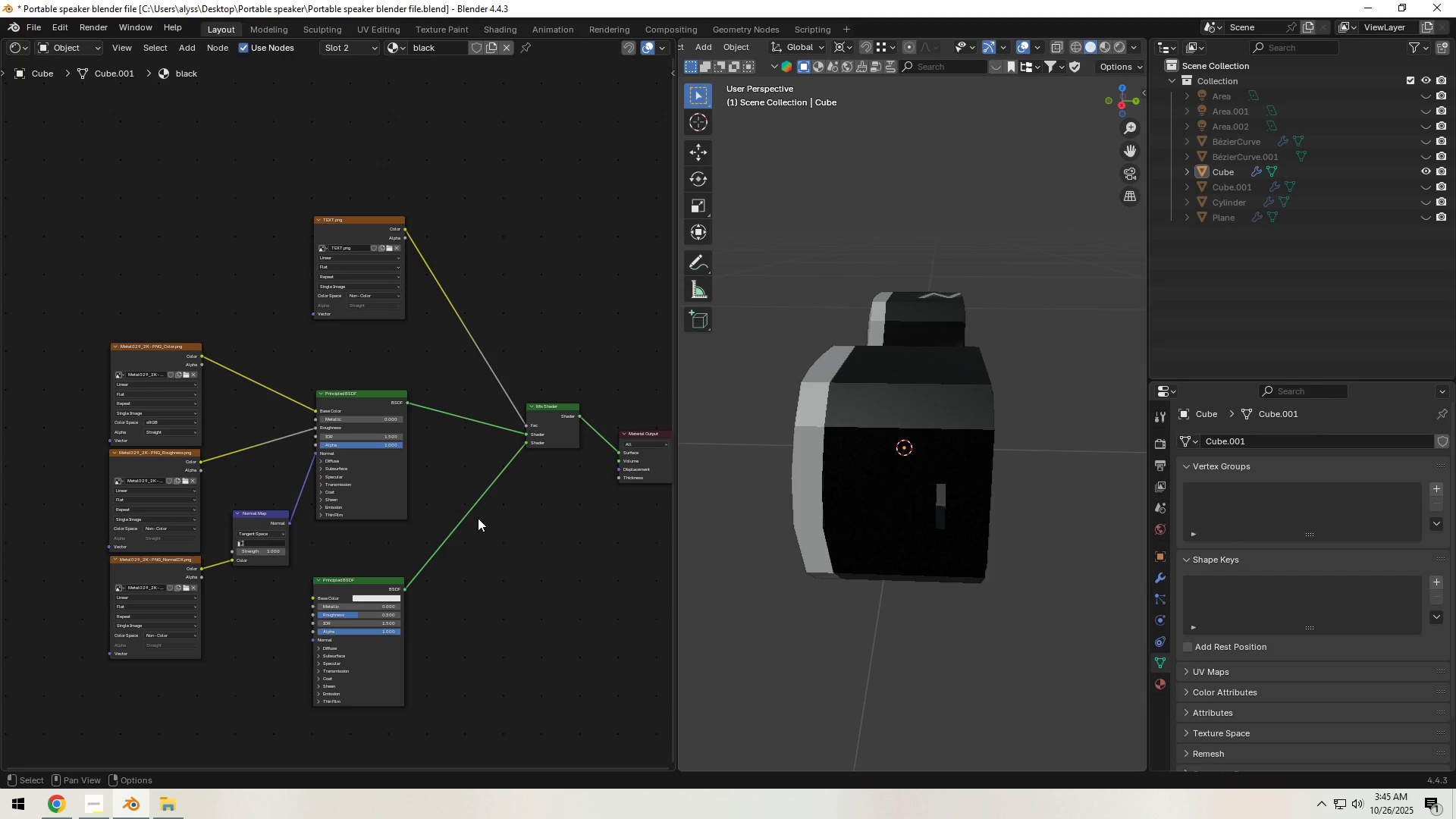 
left_click([1159, 663])
 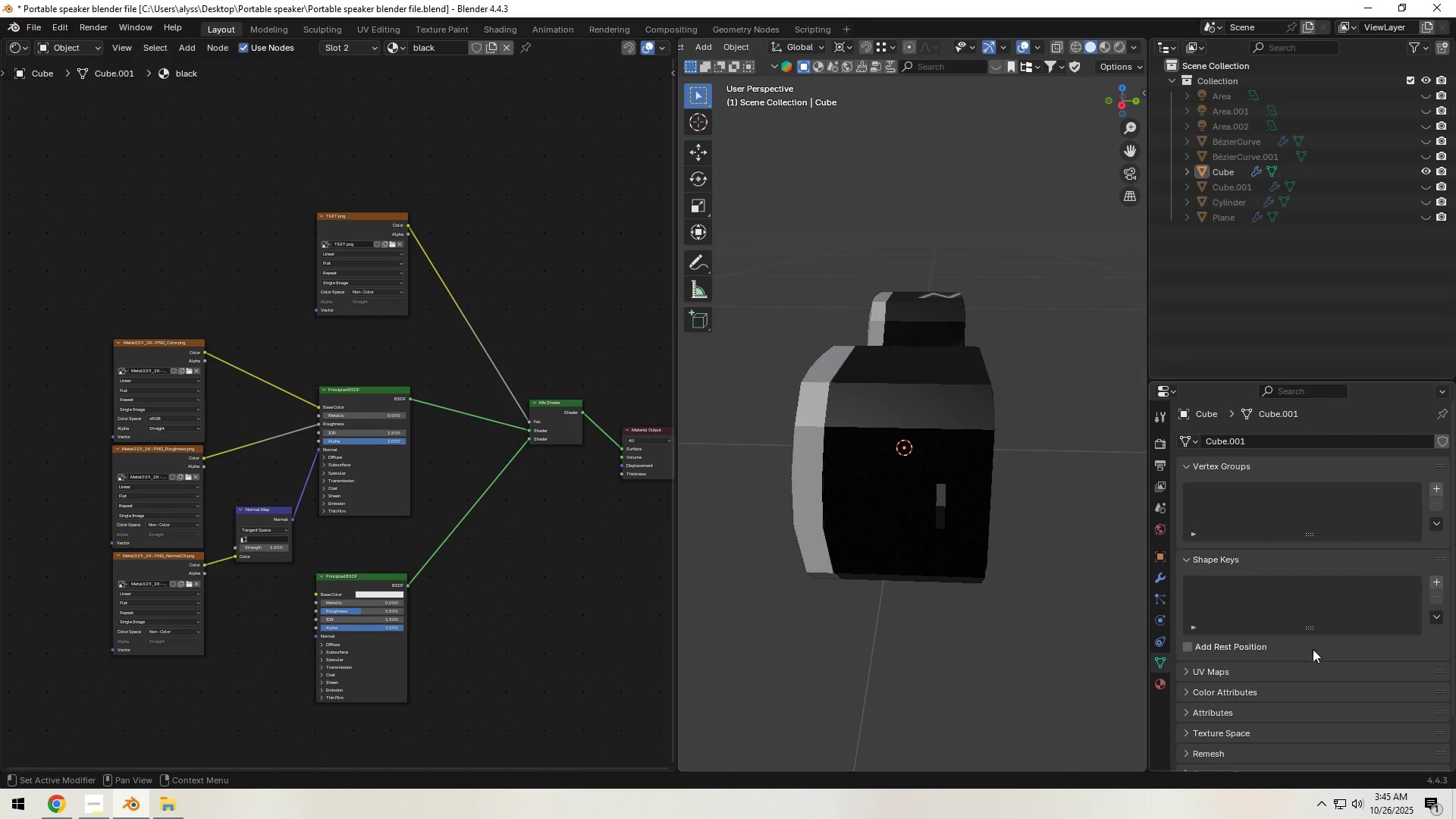 
left_click([1187, 671])
 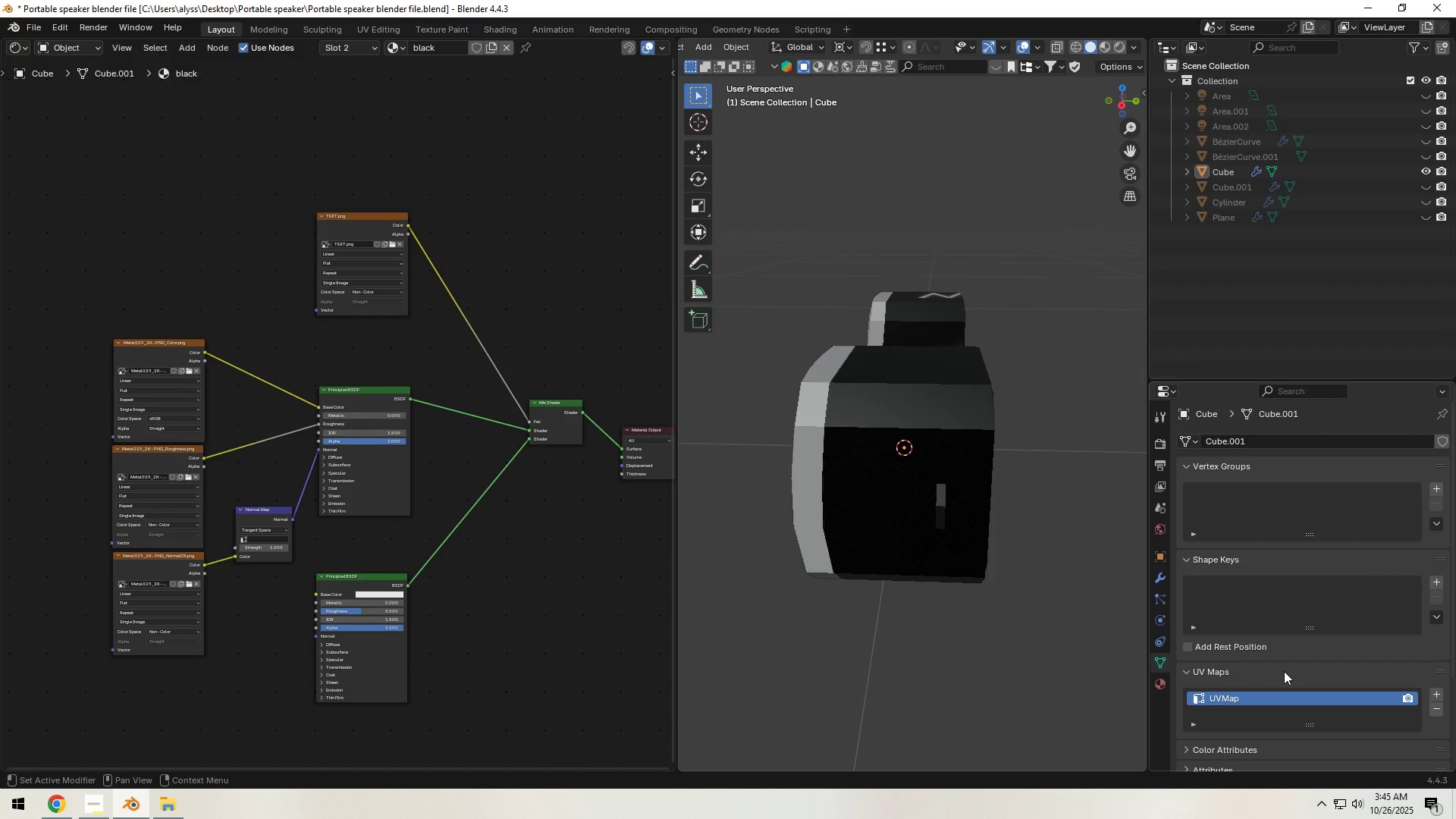 
scroll: coordinate [1287, 671], scroll_direction: down, amount: 1.0
 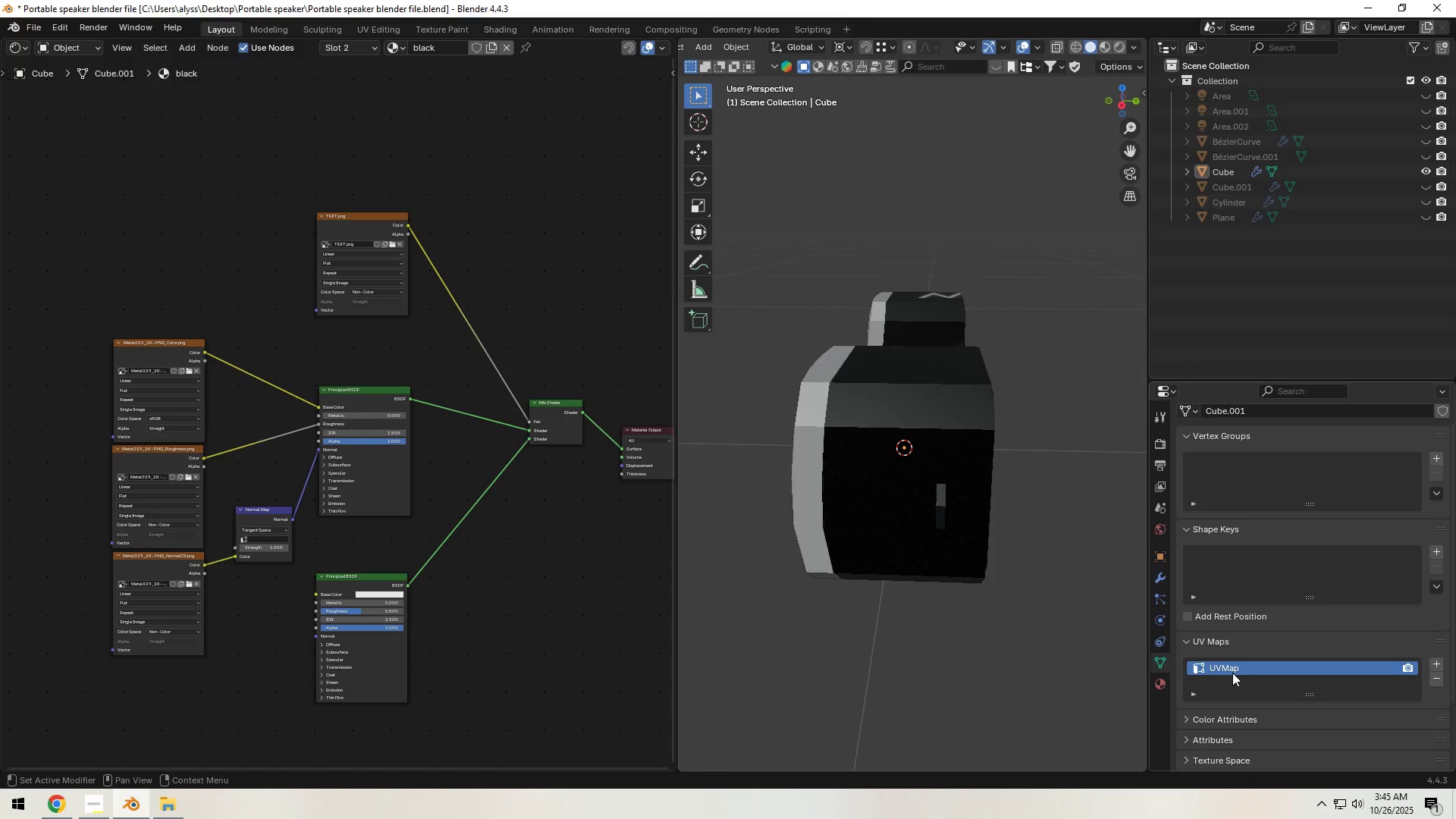 
double_click([1232, 673])
 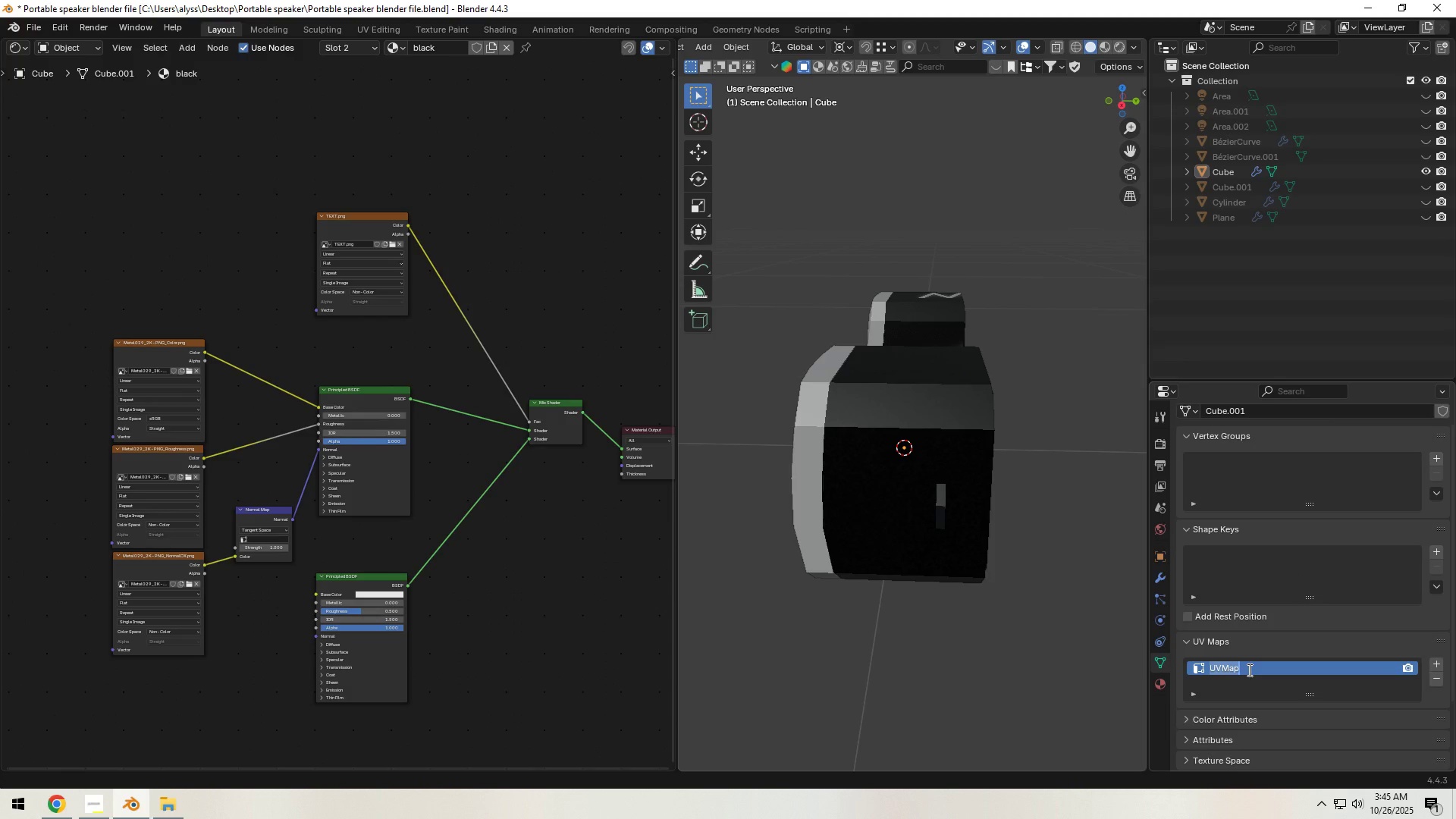 
type(text)
 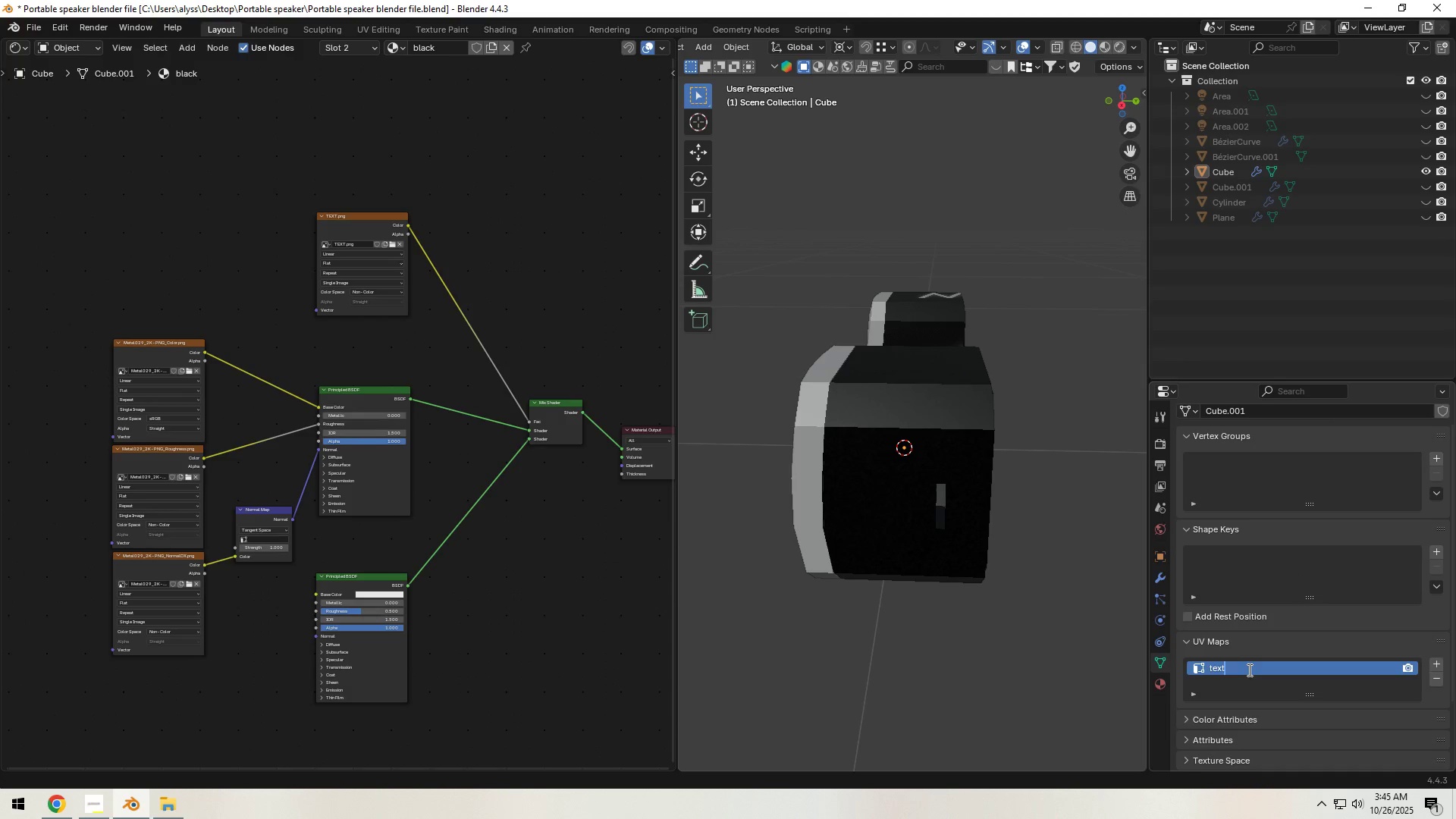 
key(Enter)
 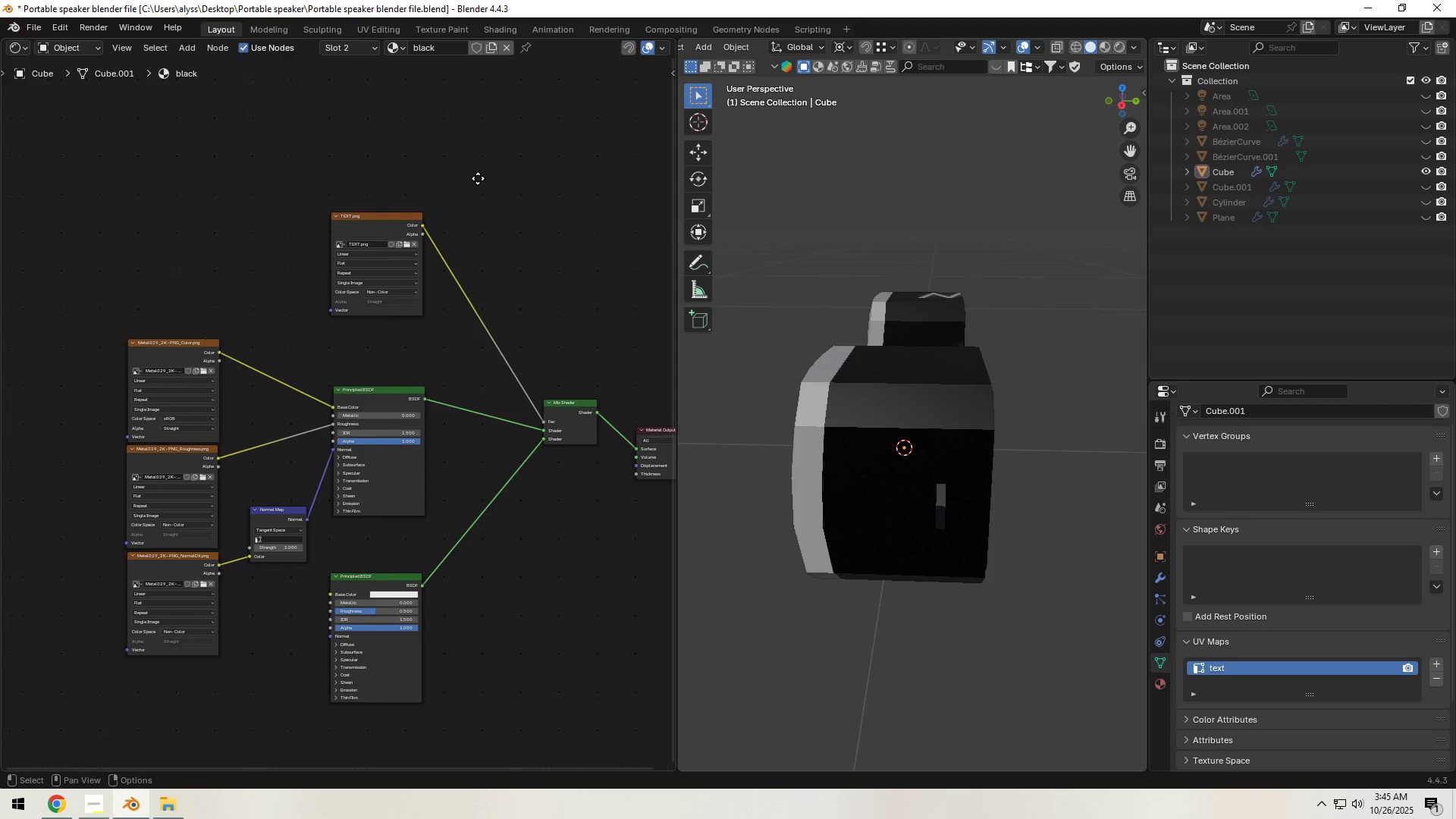 
left_click_drag(start_coordinate=[410, 227], to_coordinate=[488, 193])
 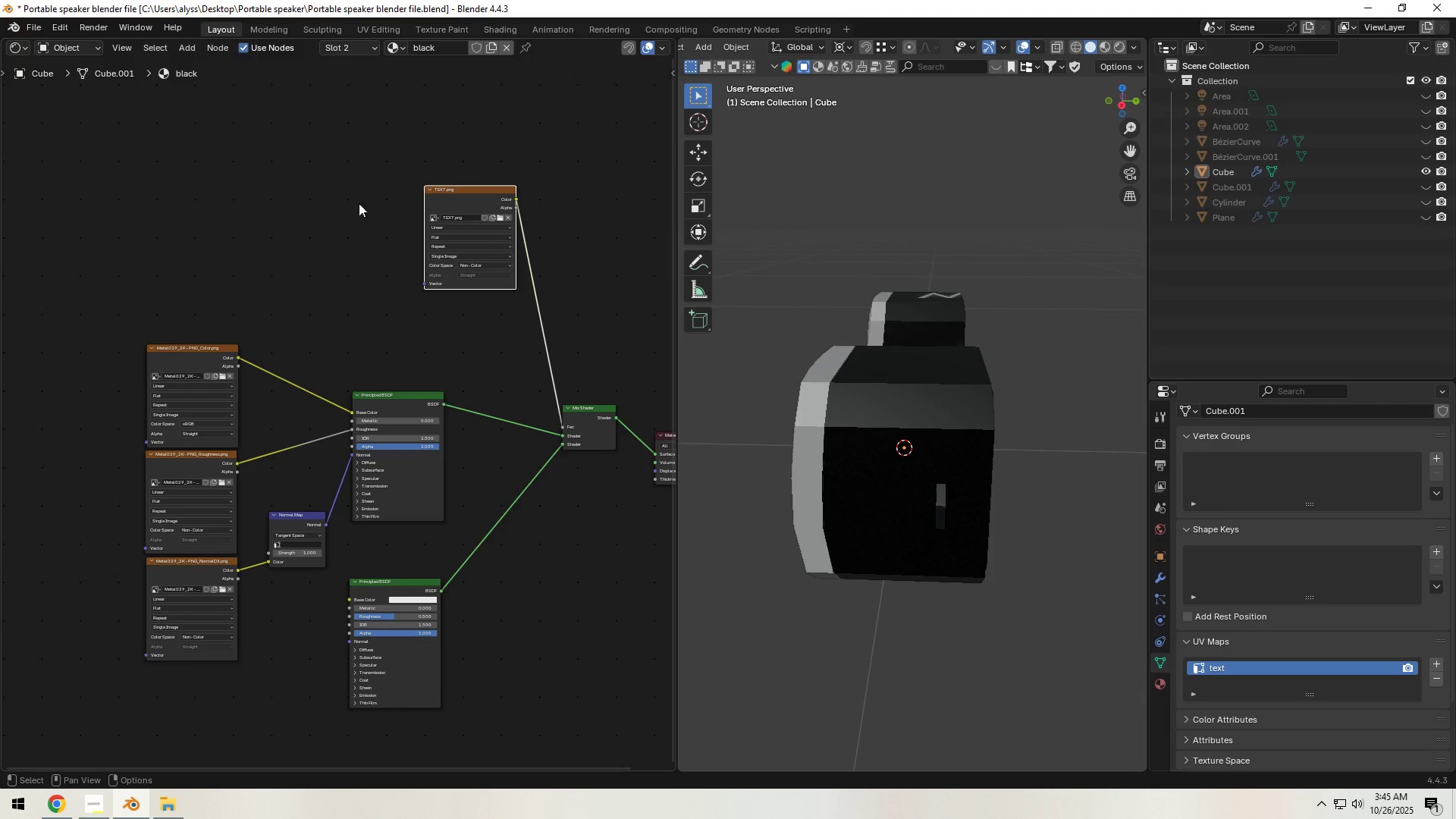 
left_click([359, 203])
 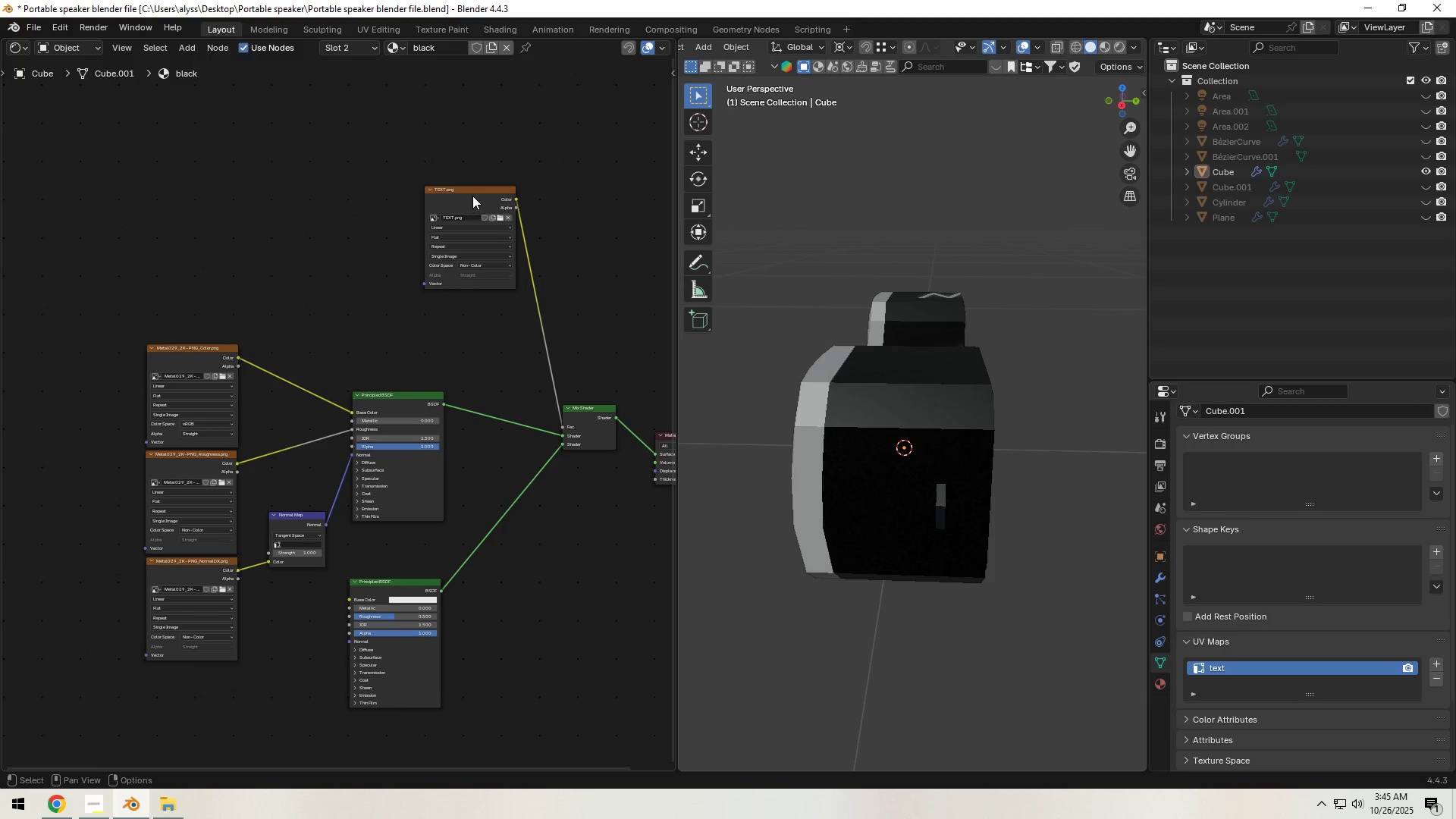 
left_click_drag(start_coordinate=[472, 193], to_coordinate=[455, 169])
 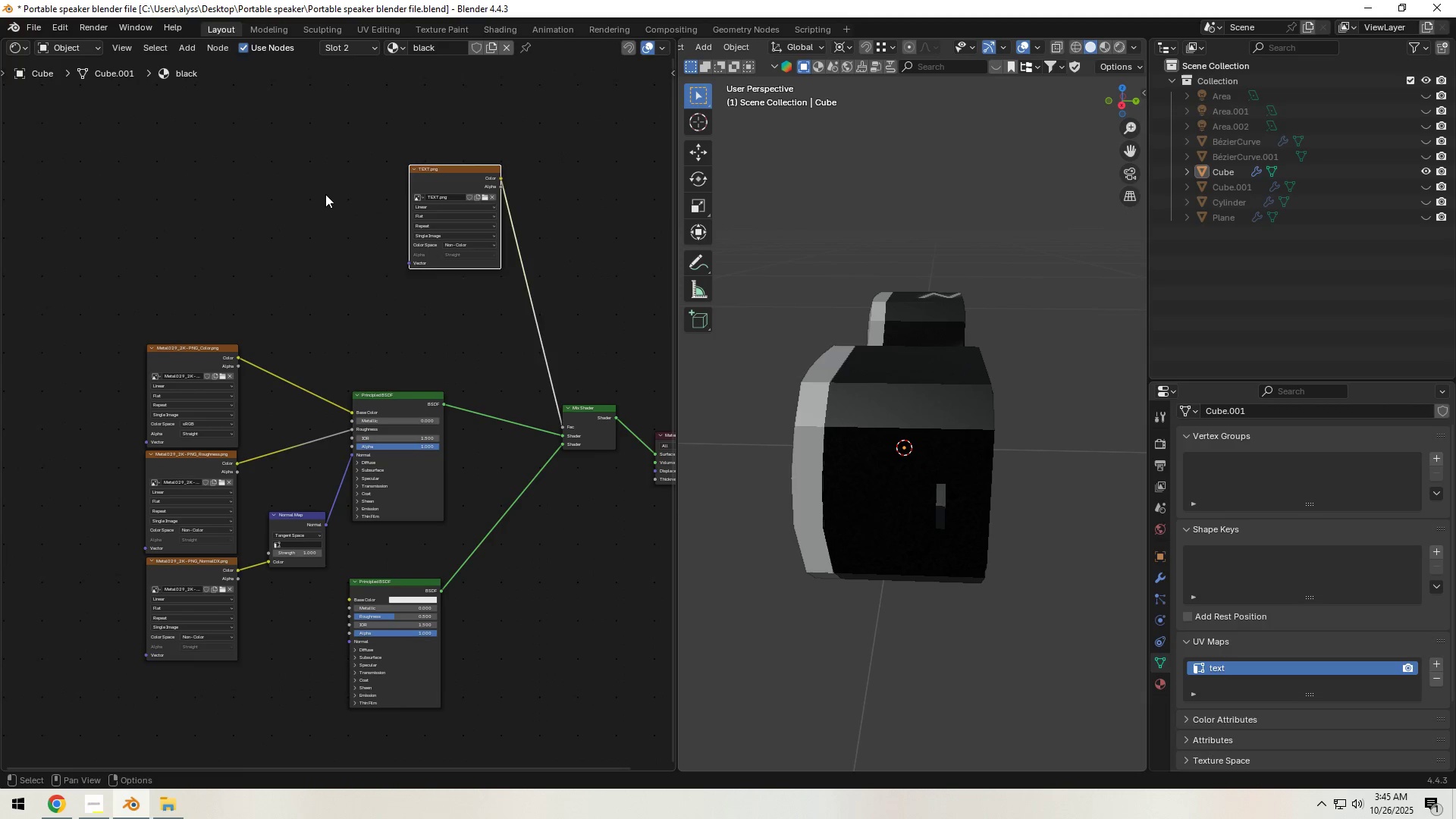 
left_click([325, 194])
 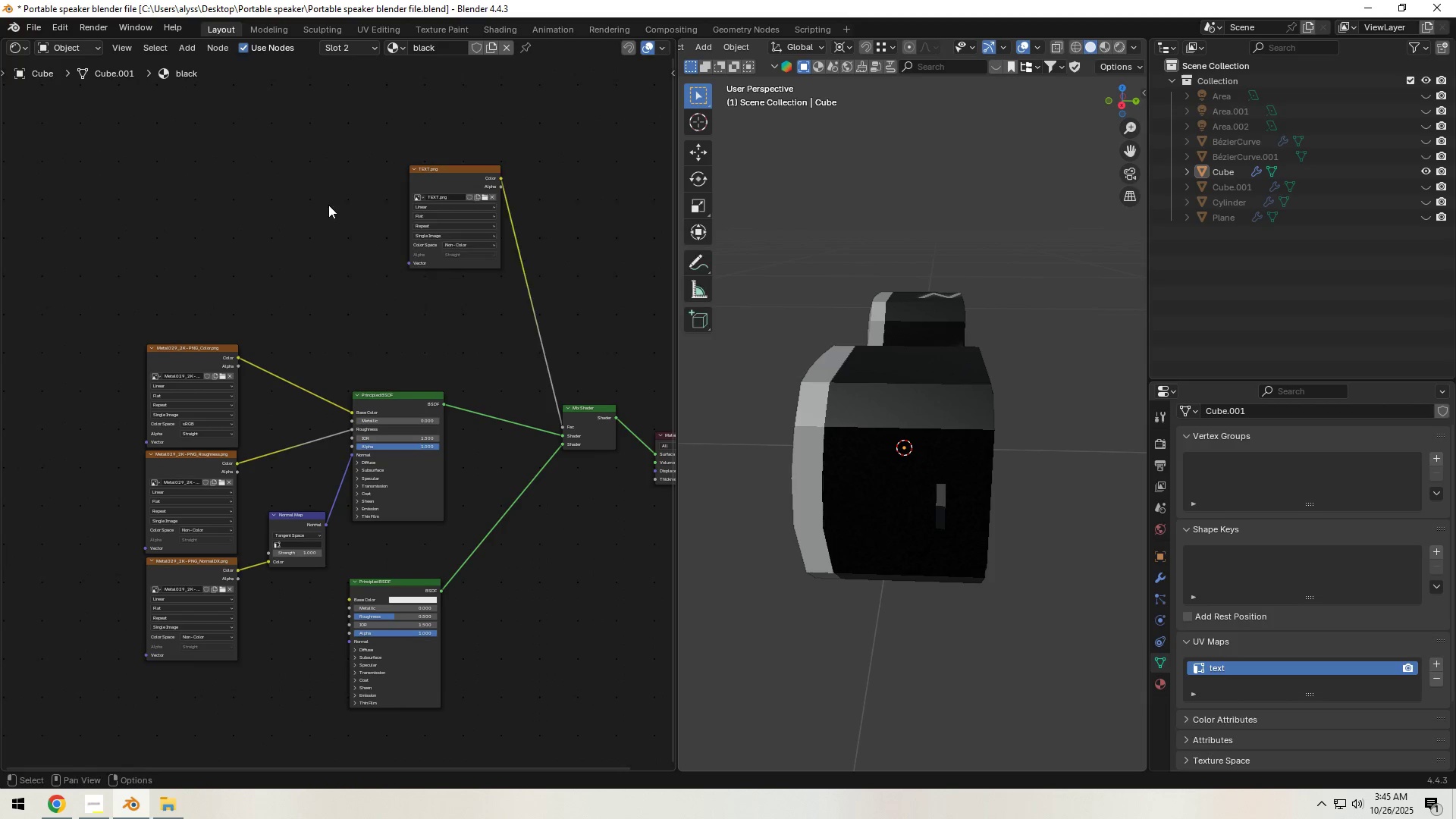 
key(Space)
 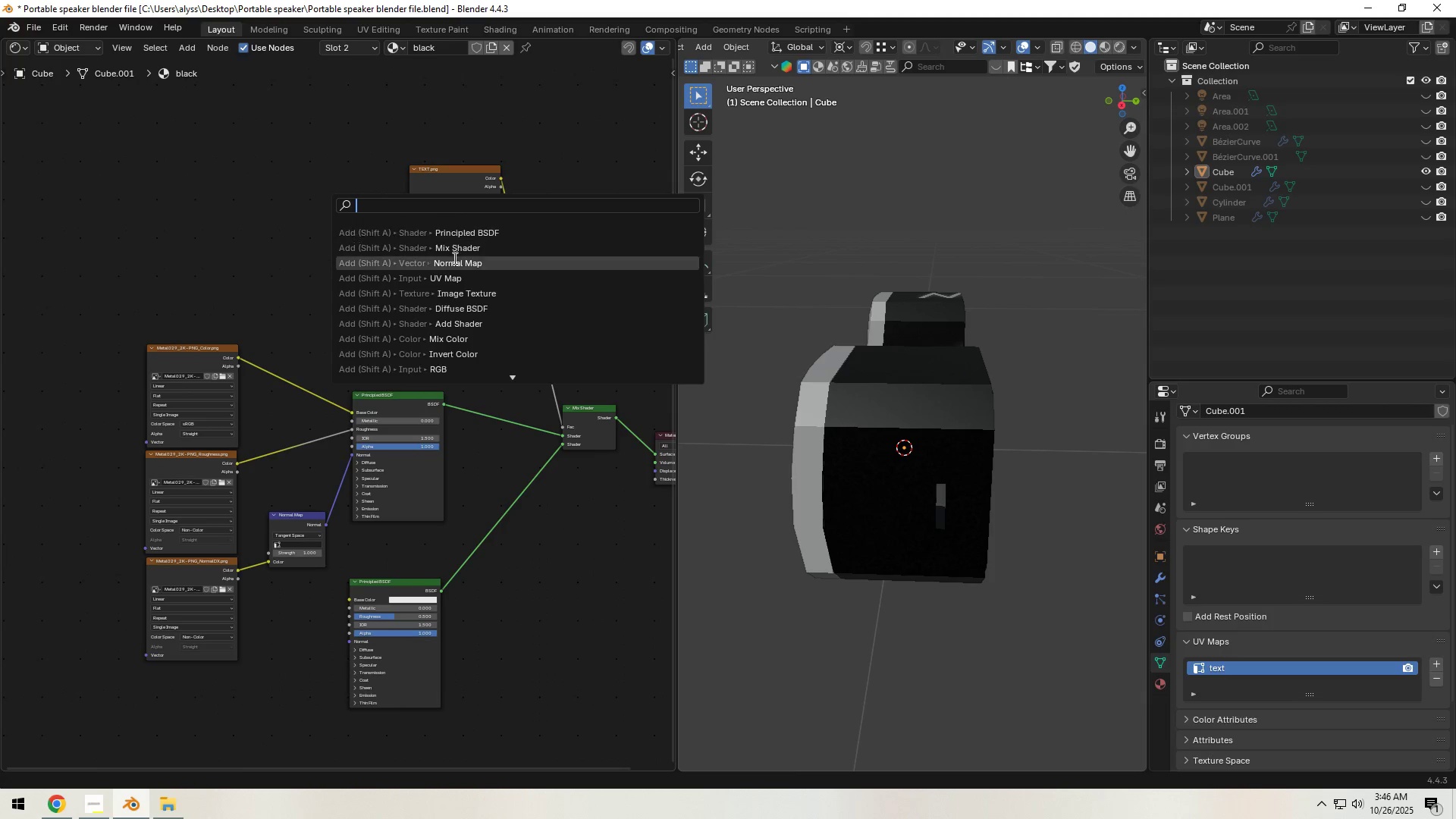 
left_click([450, 272])
 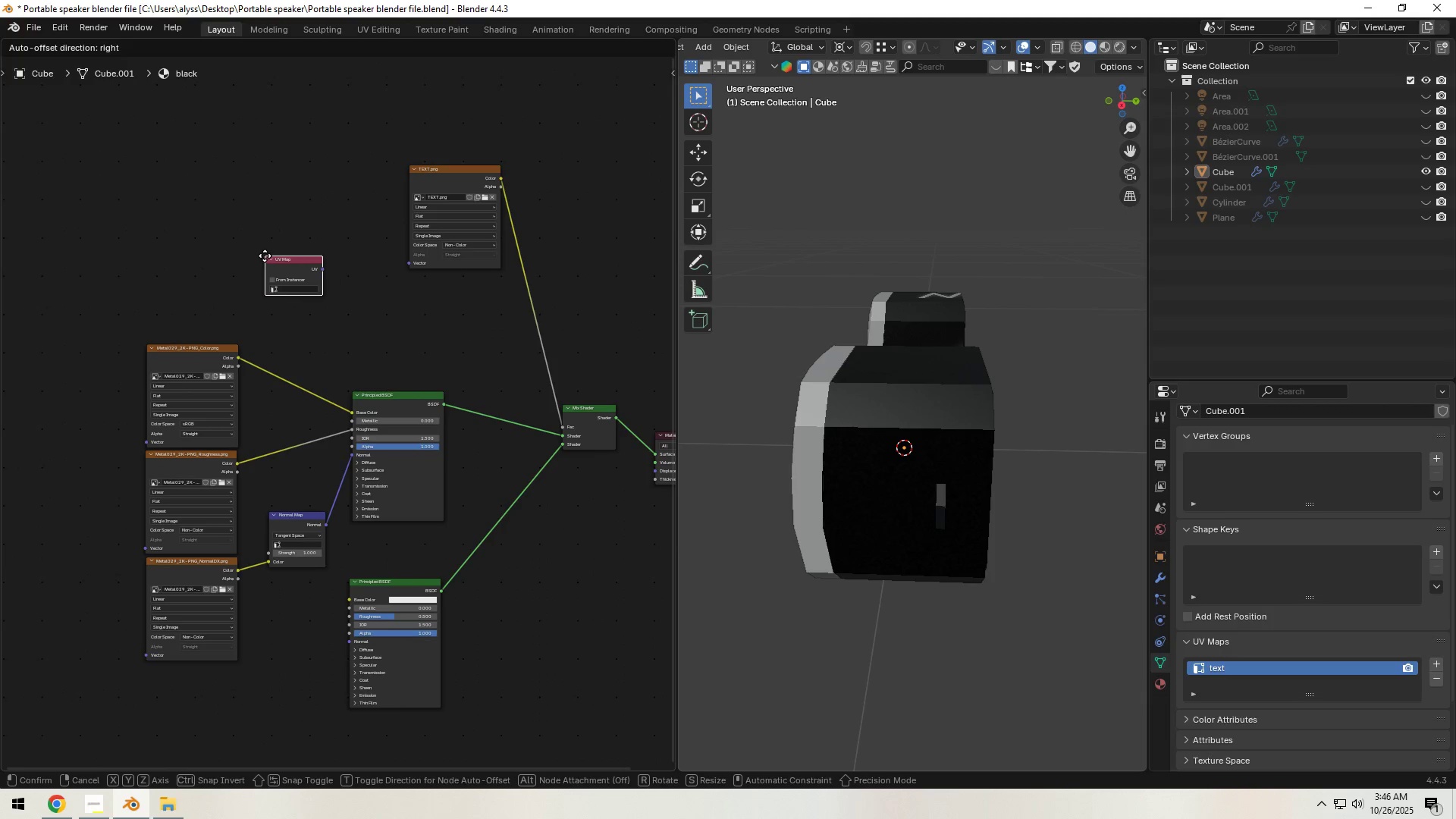 
left_click([262, 256])
 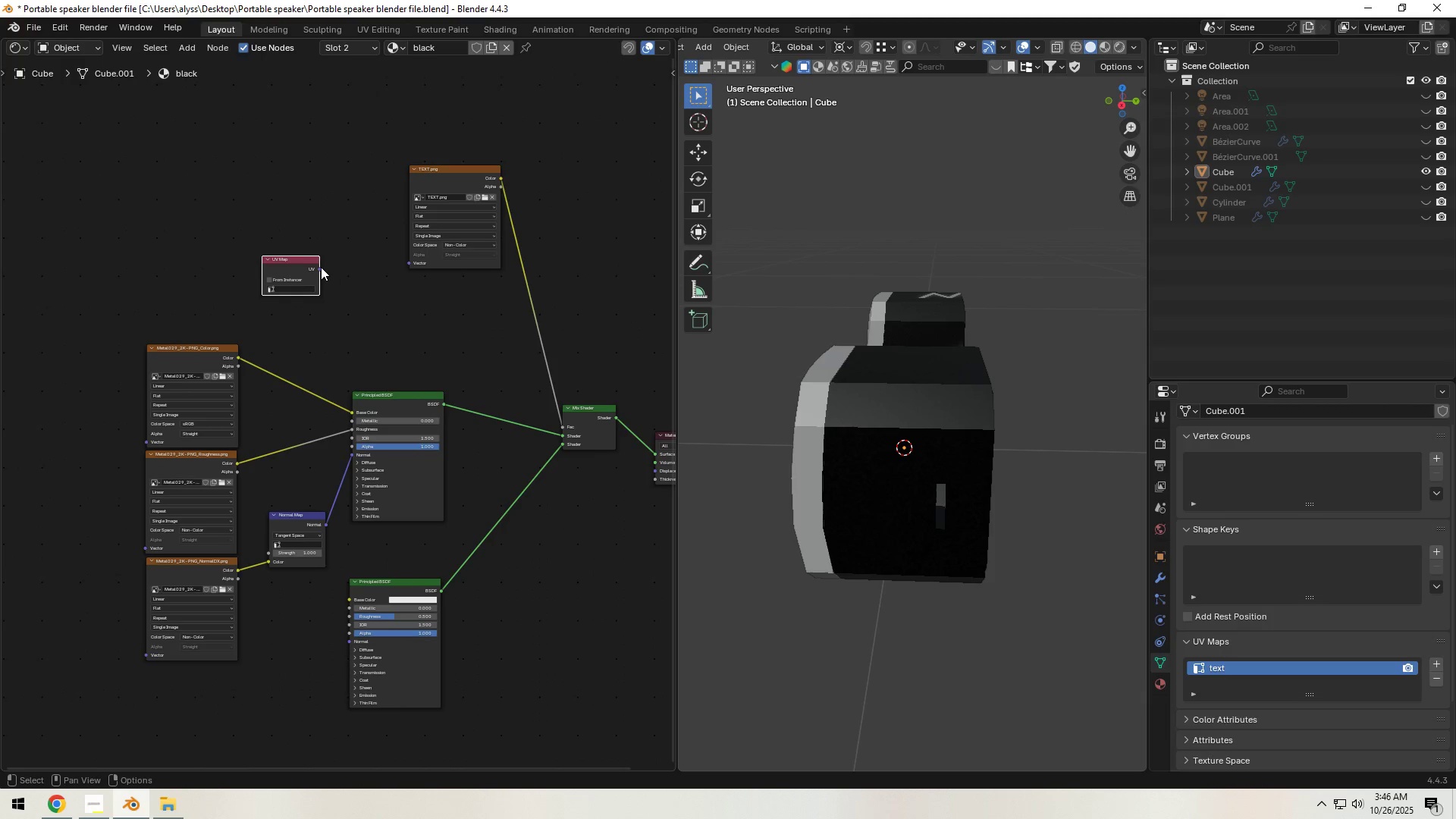 
left_click_drag(start_coordinate=[321, 269], to_coordinate=[403, 267])
 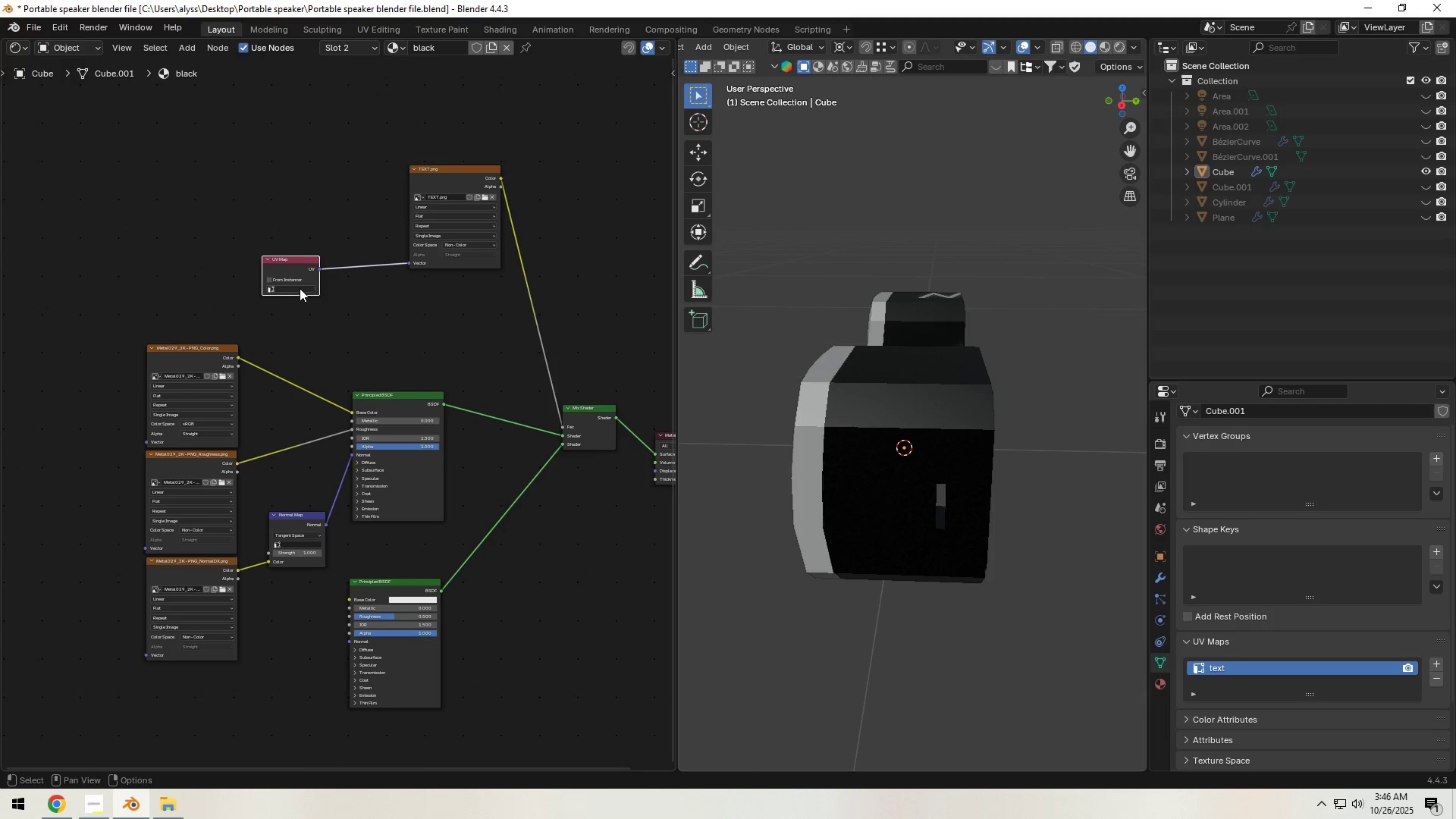 
left_click([299, 288])
 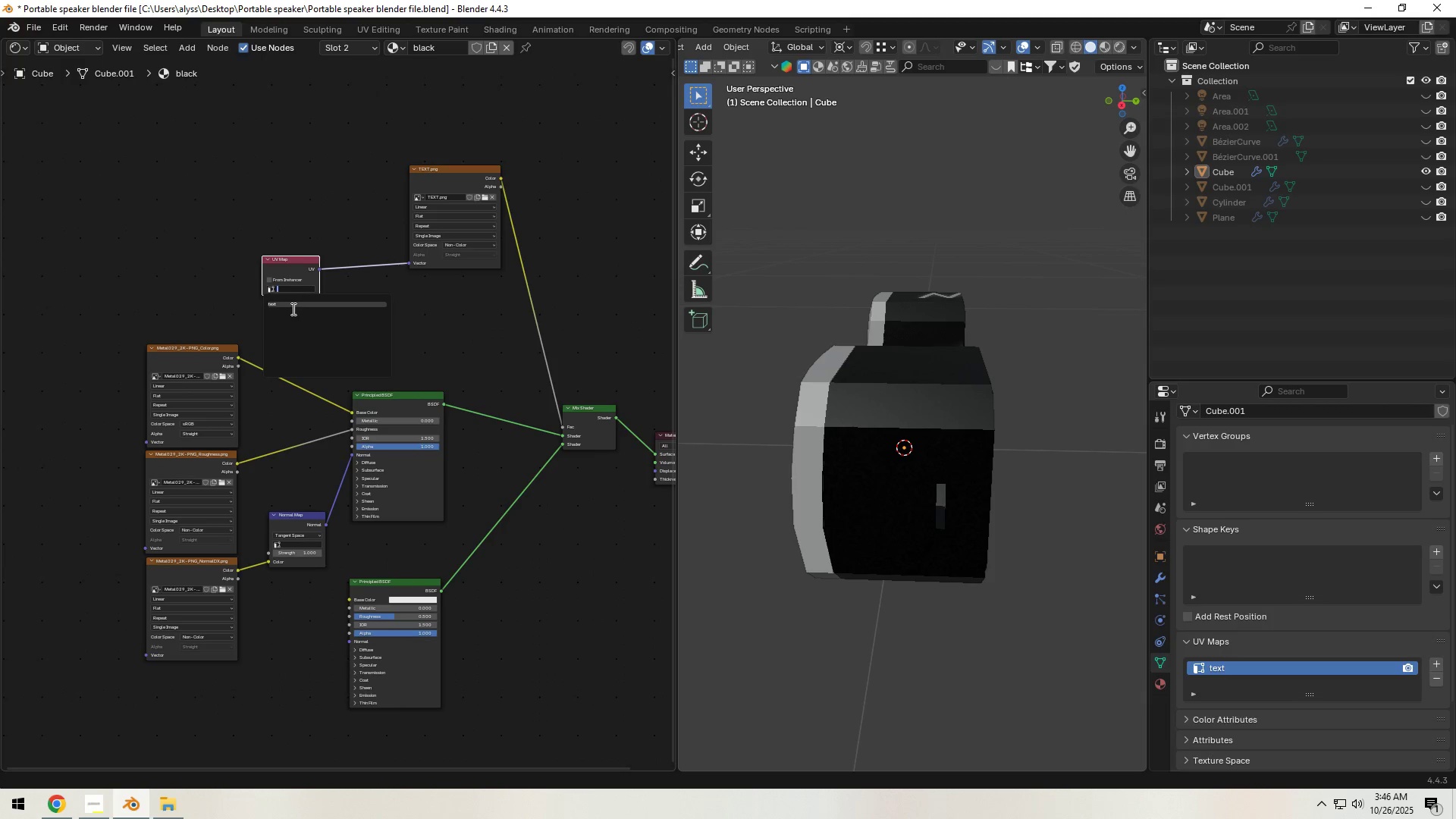 
left_click([292, 309])
 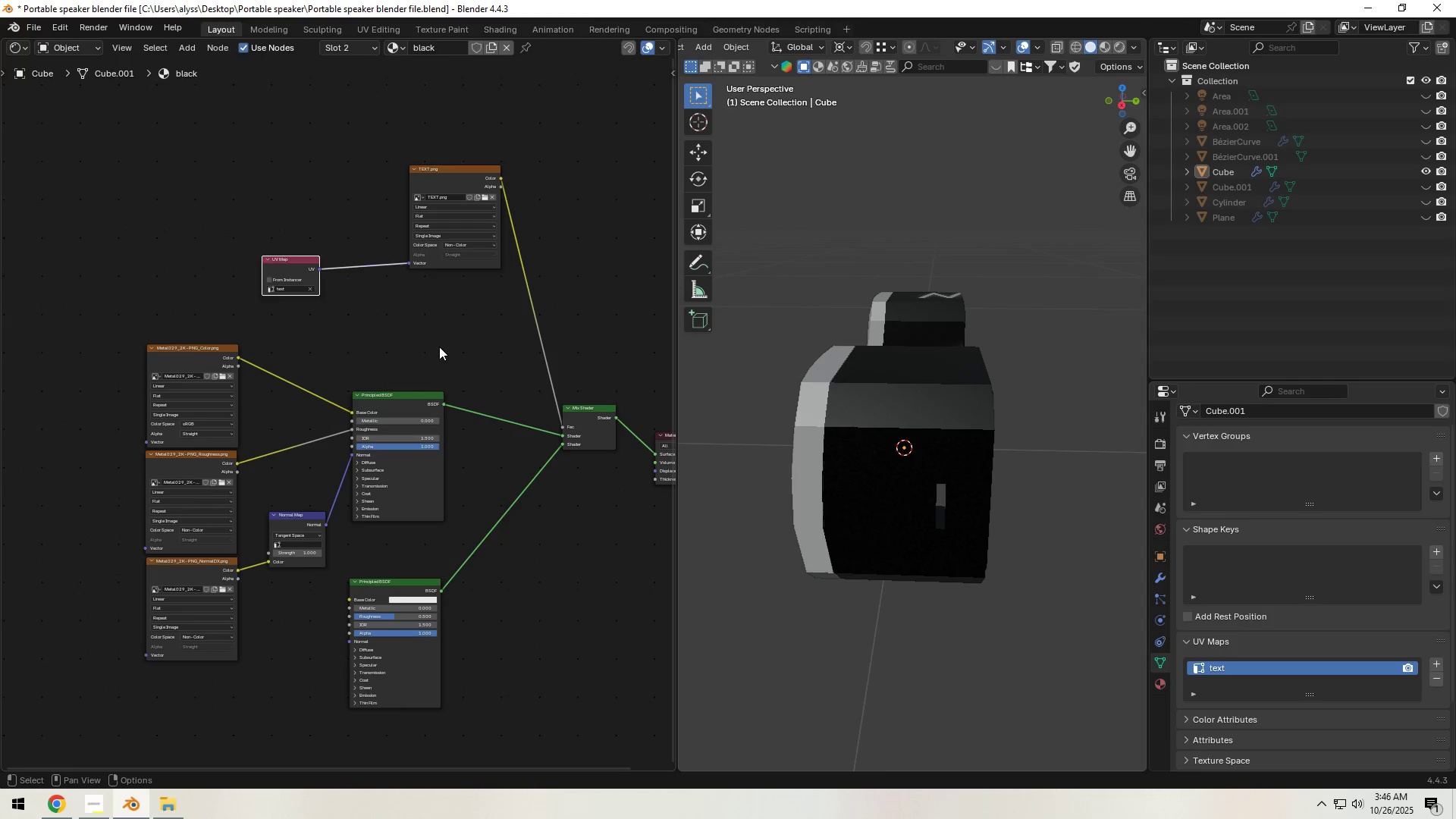 
left_click([439, 347])
 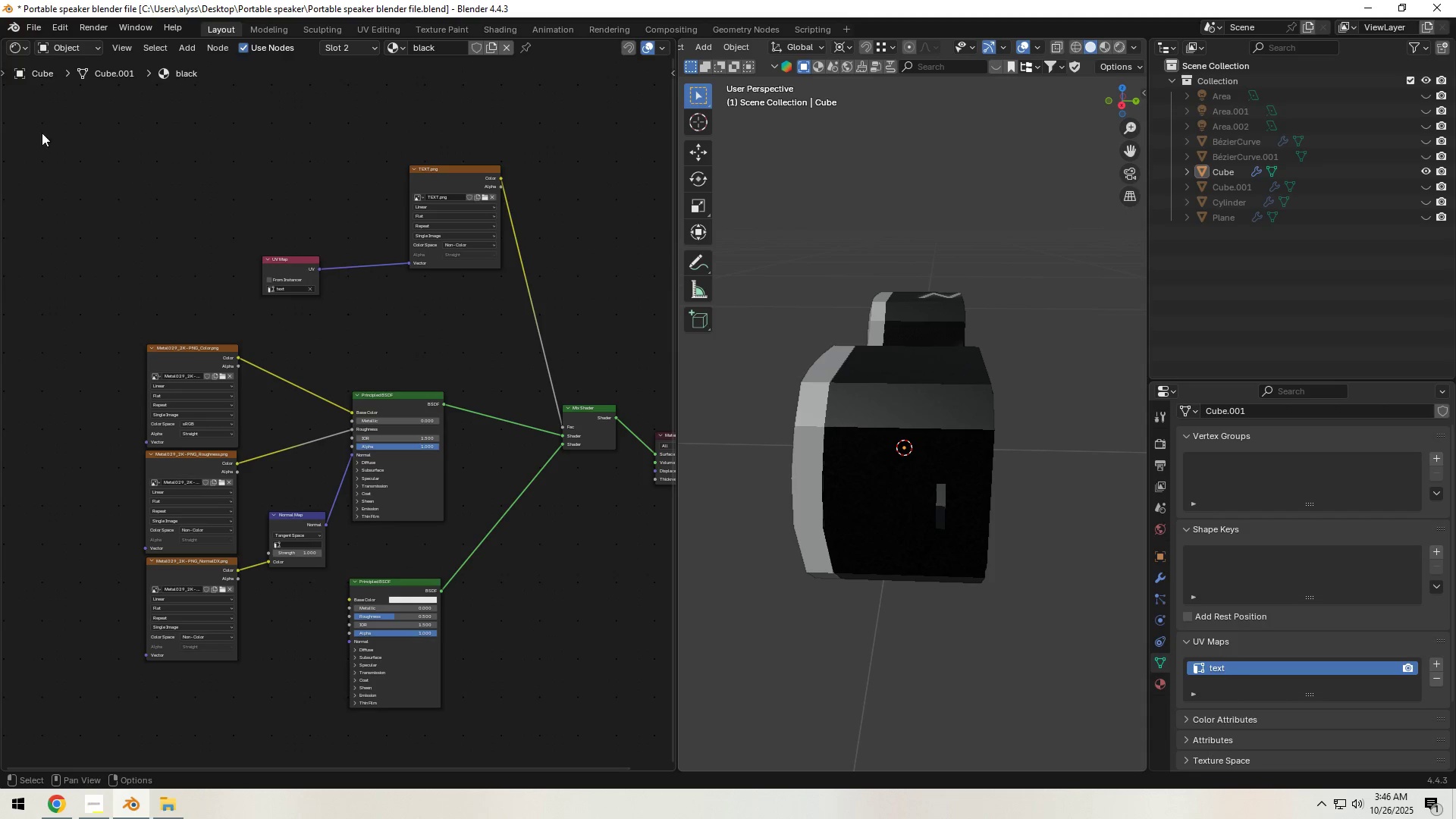 
left_click([21, 47])
 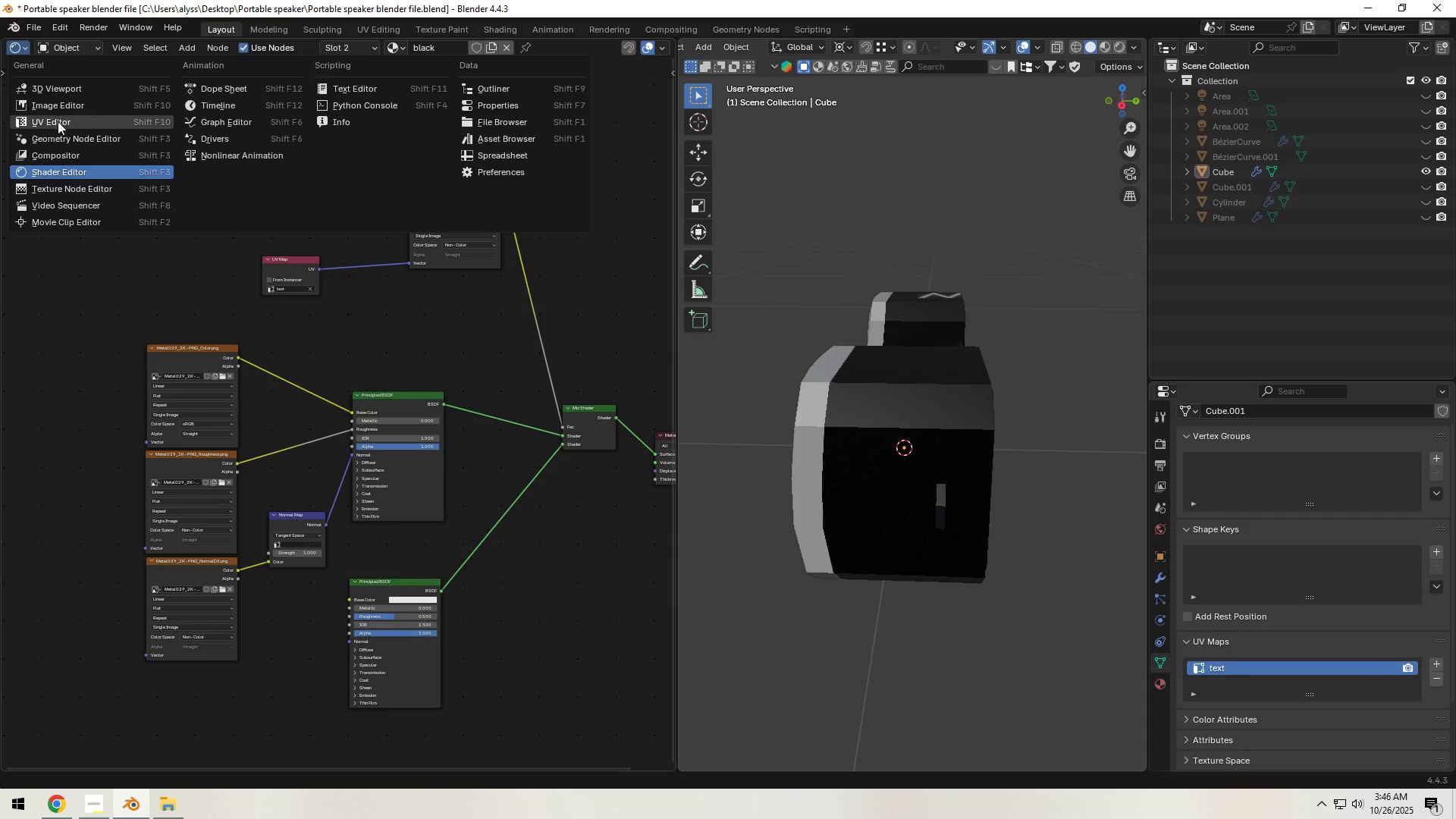 
left_click([58, 122])
 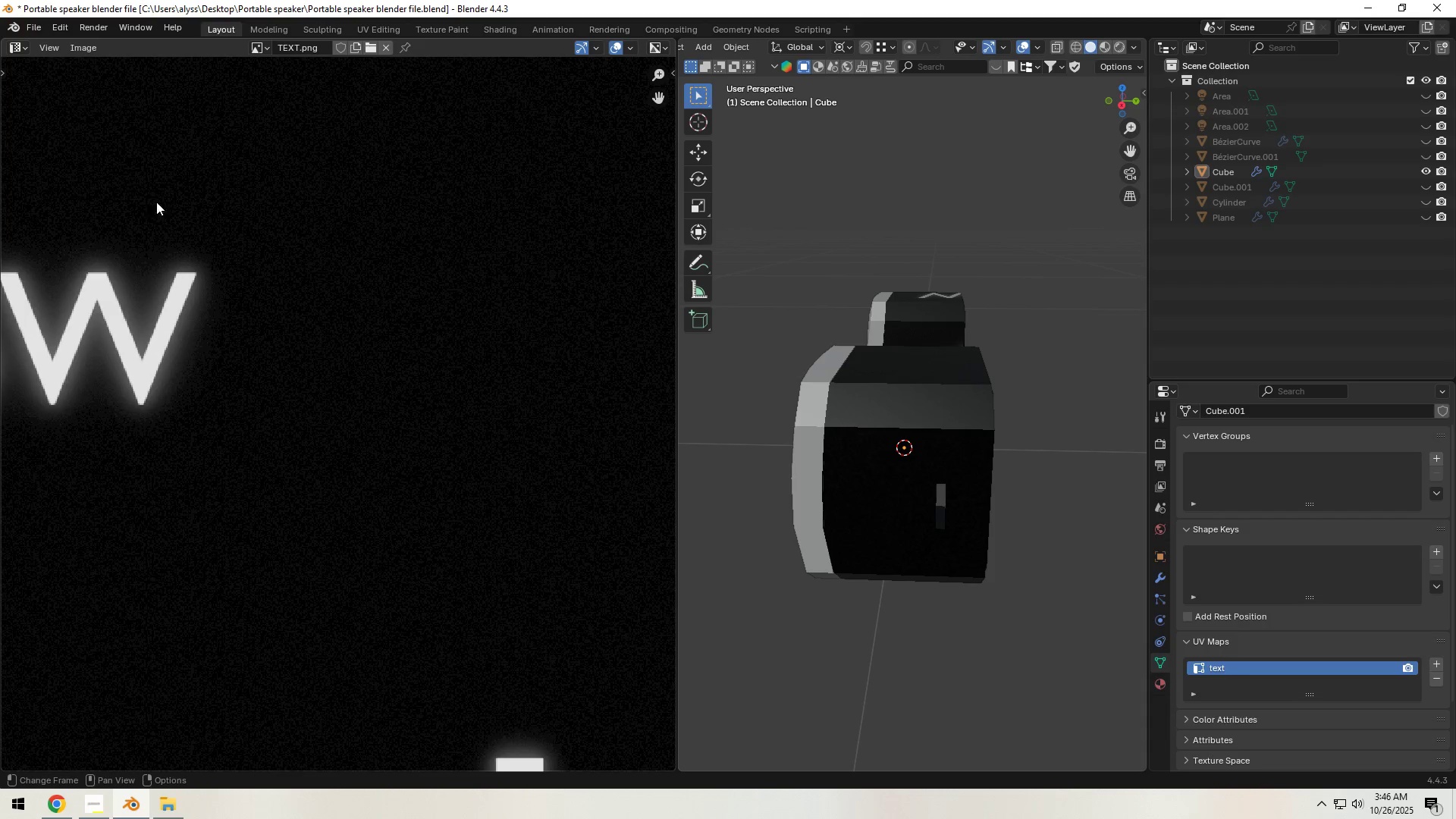 
scroll: coordinate [290, 310], scroll_direction: down, amount: 5.0
 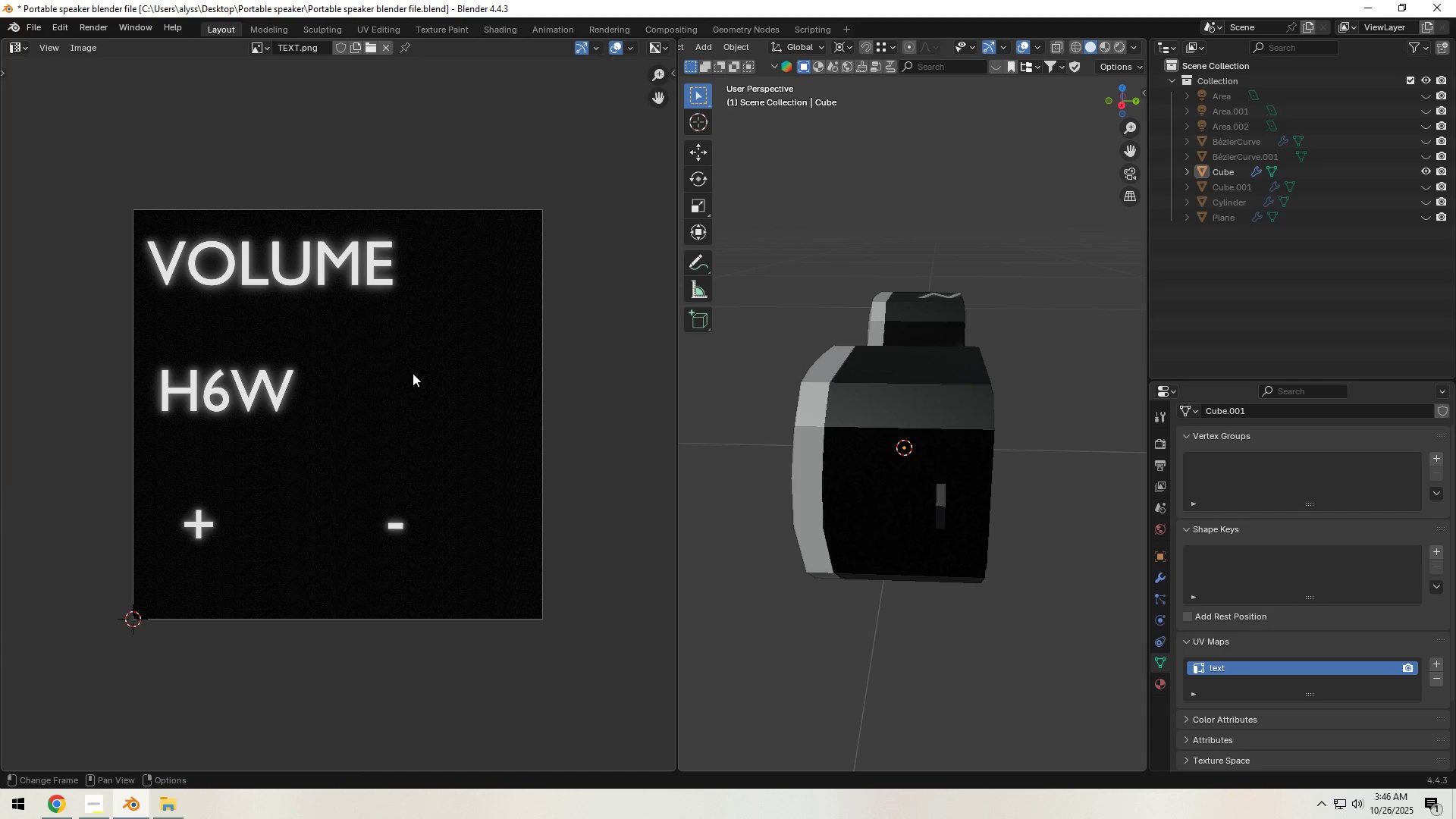 
scroll: coordinate [431, 372], scroll_direction: up, amount: 4.0
 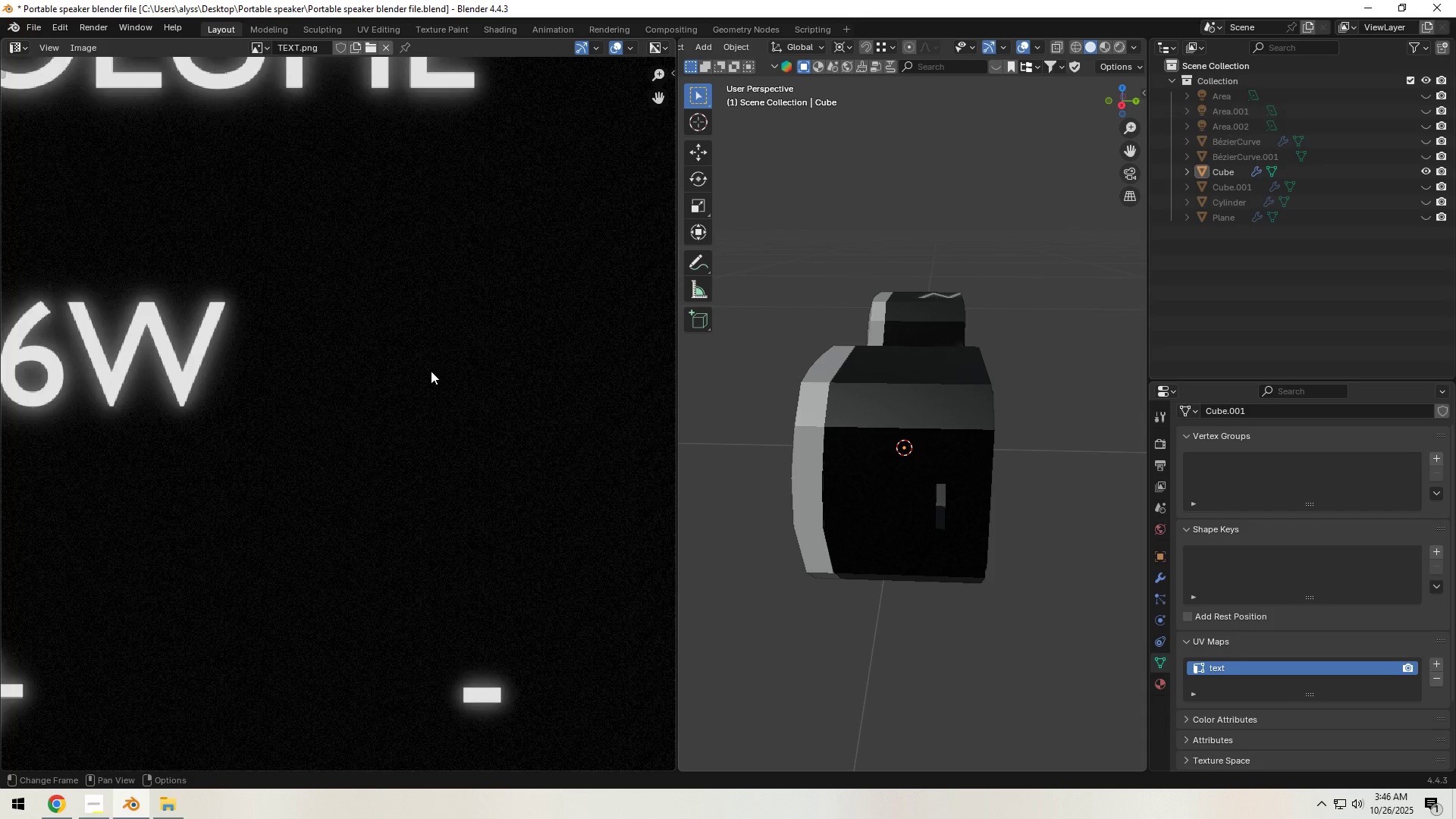 
scroll: coordinate [980, 482], scroll_direction: down, amount: 4.0
 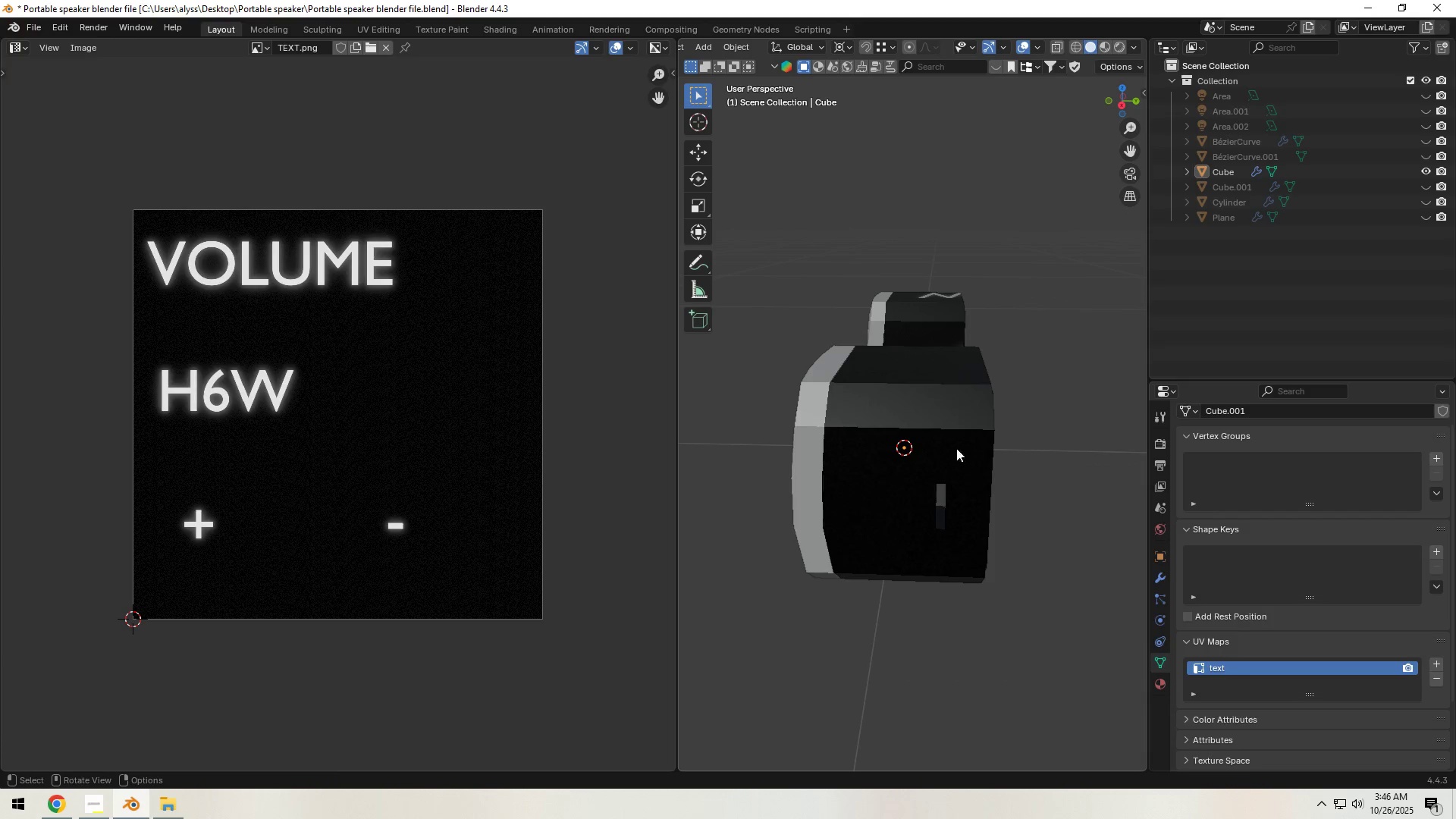 
left_click([954, 438])
 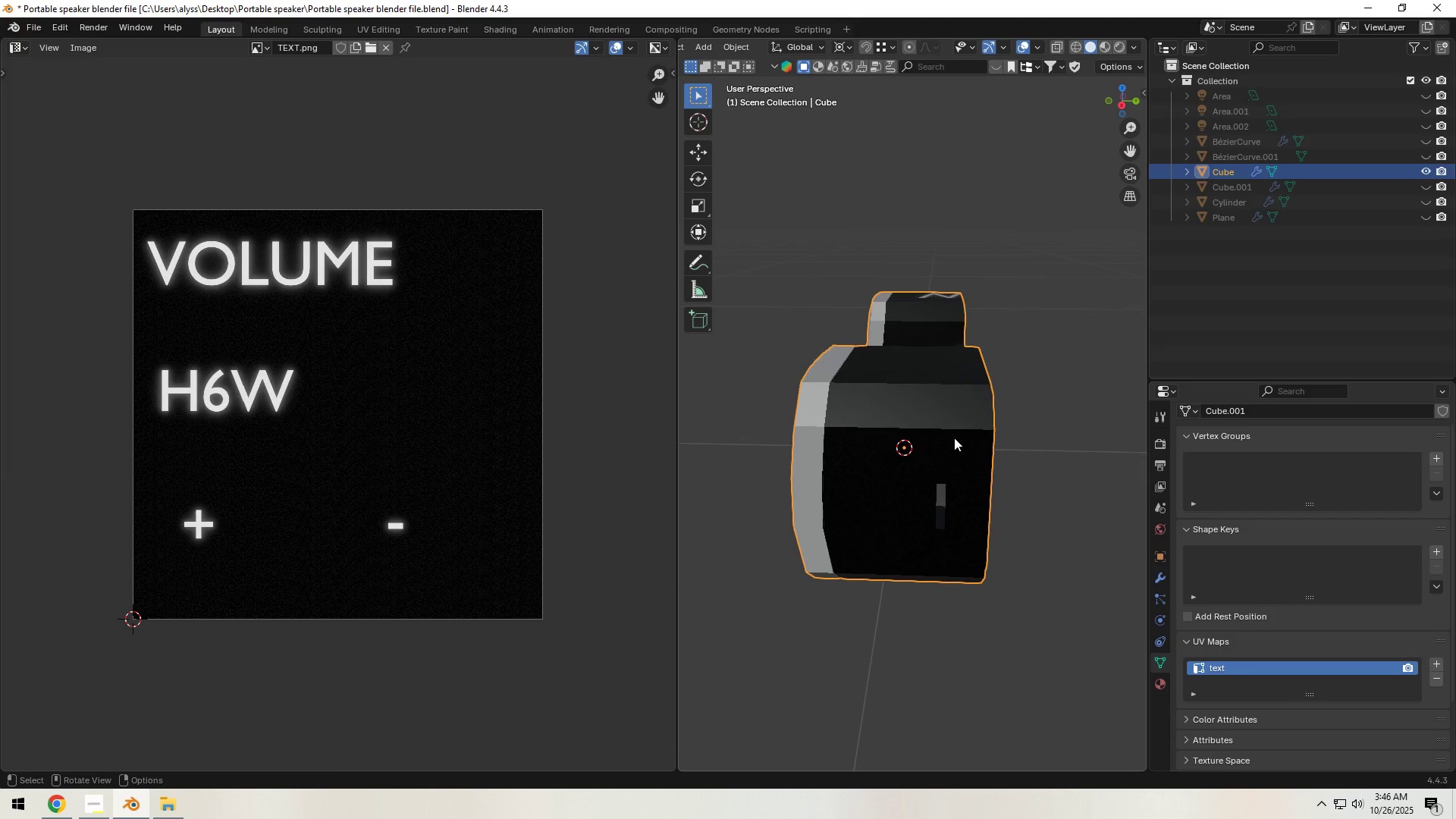 
key(Tab)
 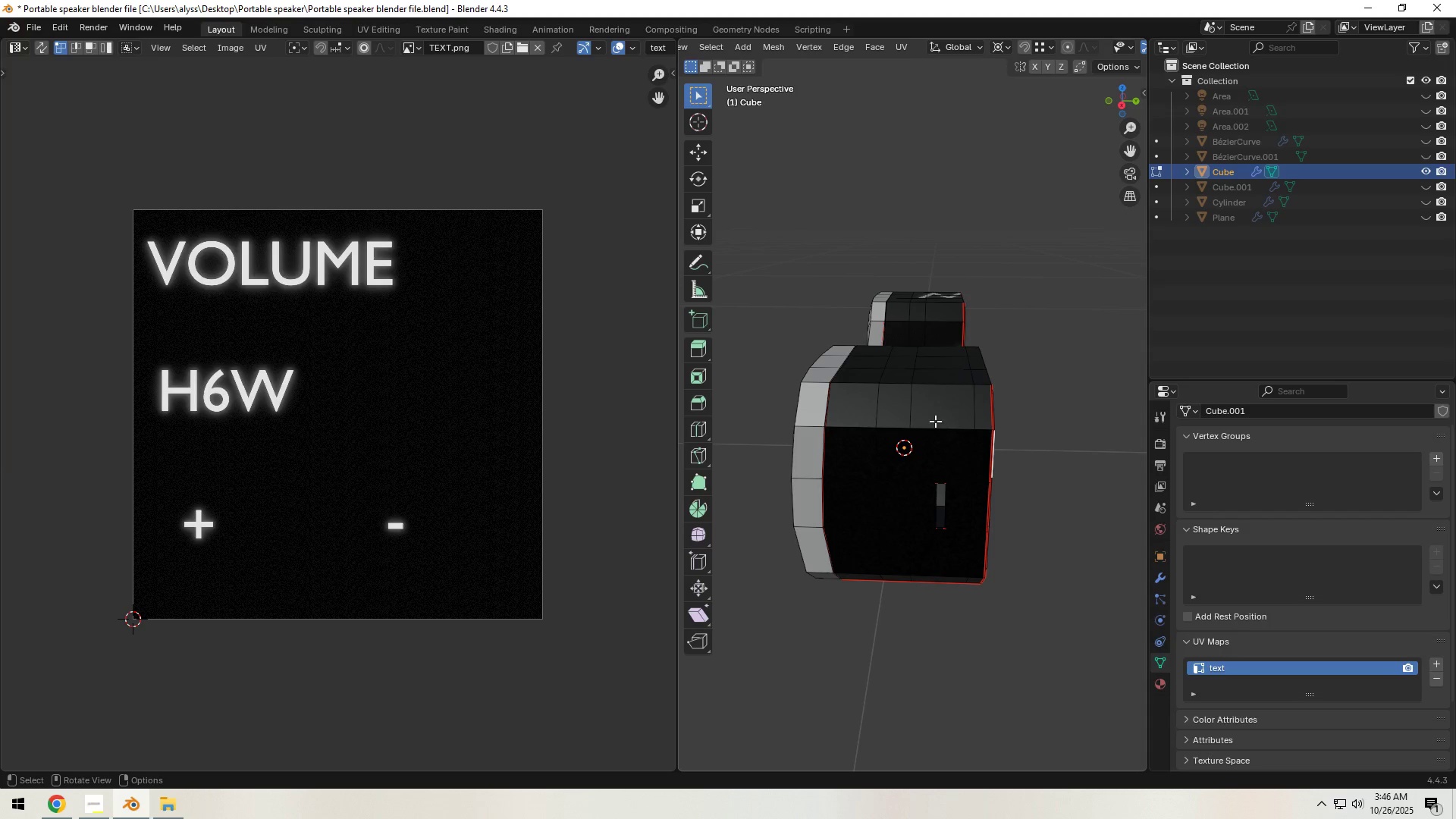 
left_click([934, 418])
 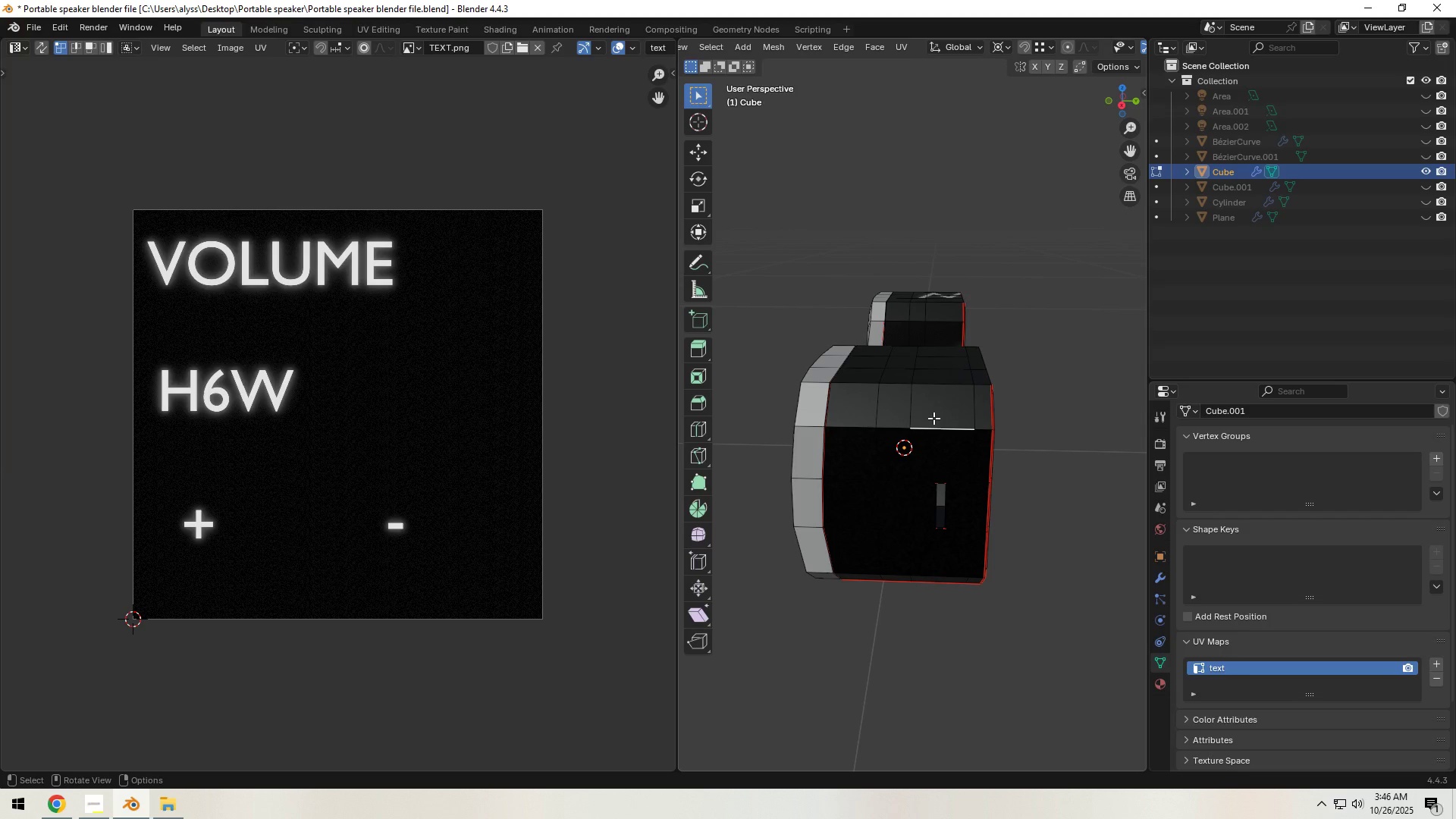 
type(ll)
 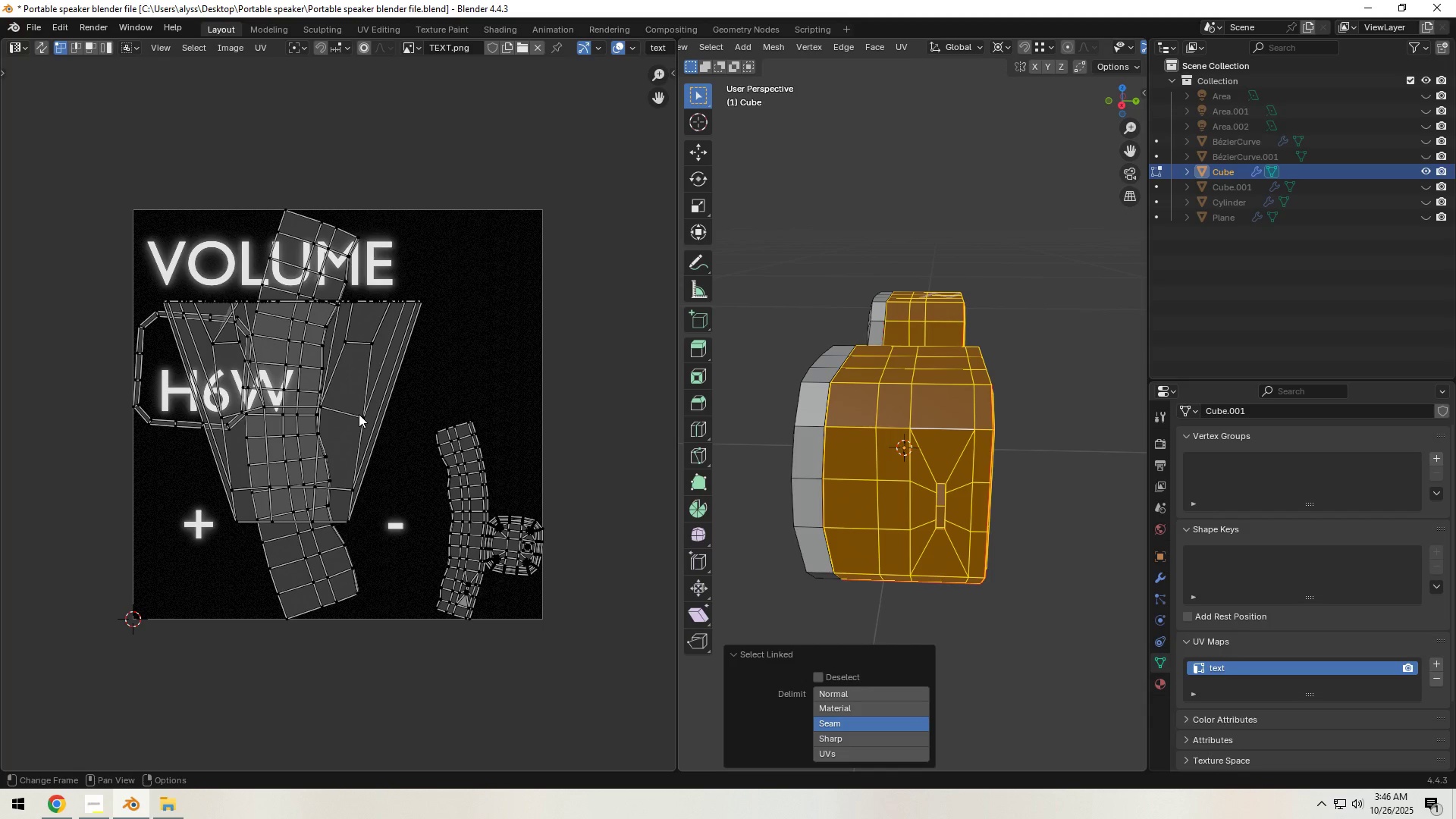 
left_click([359, 415])
 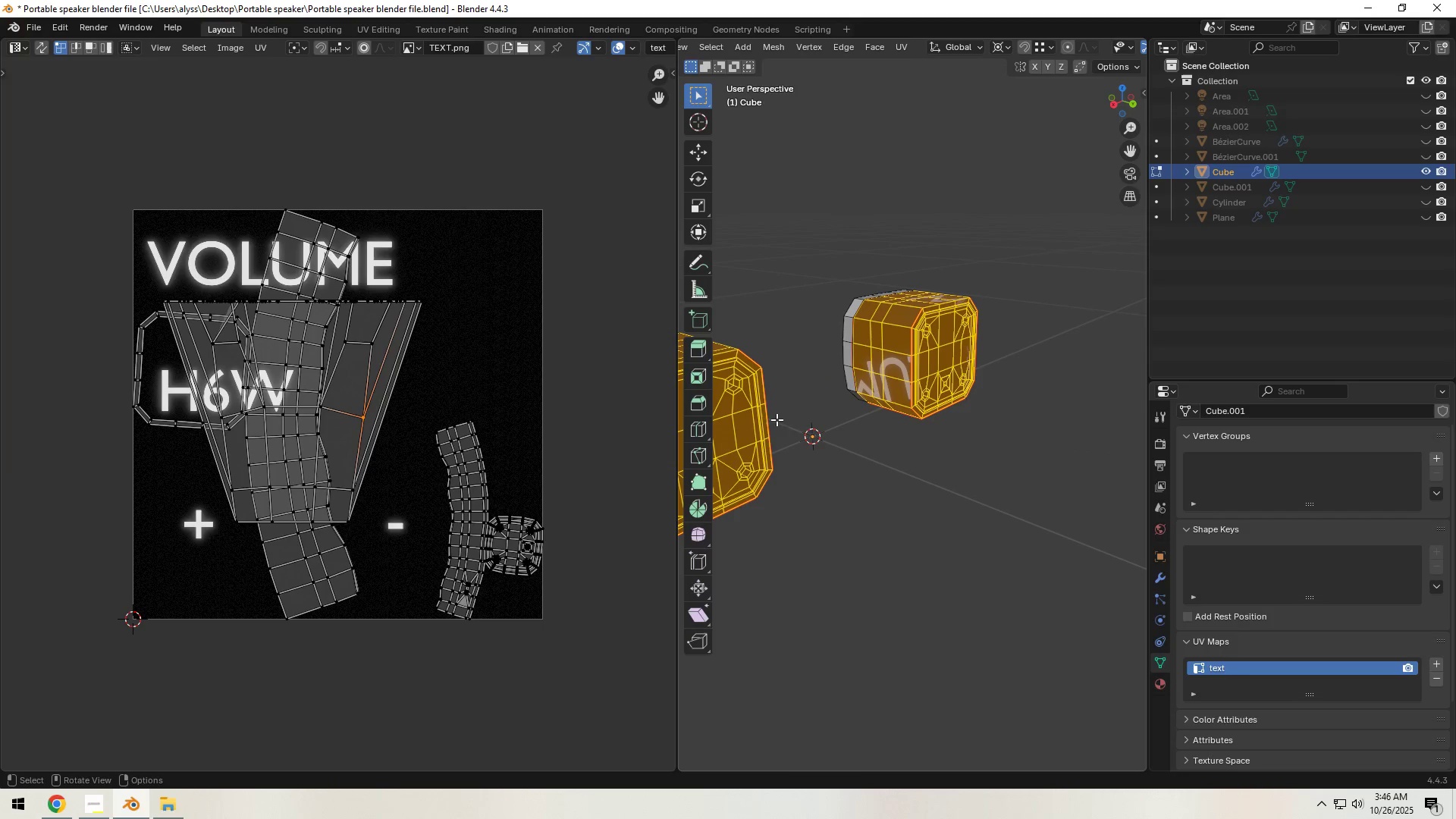 
left_click([863, 443])
 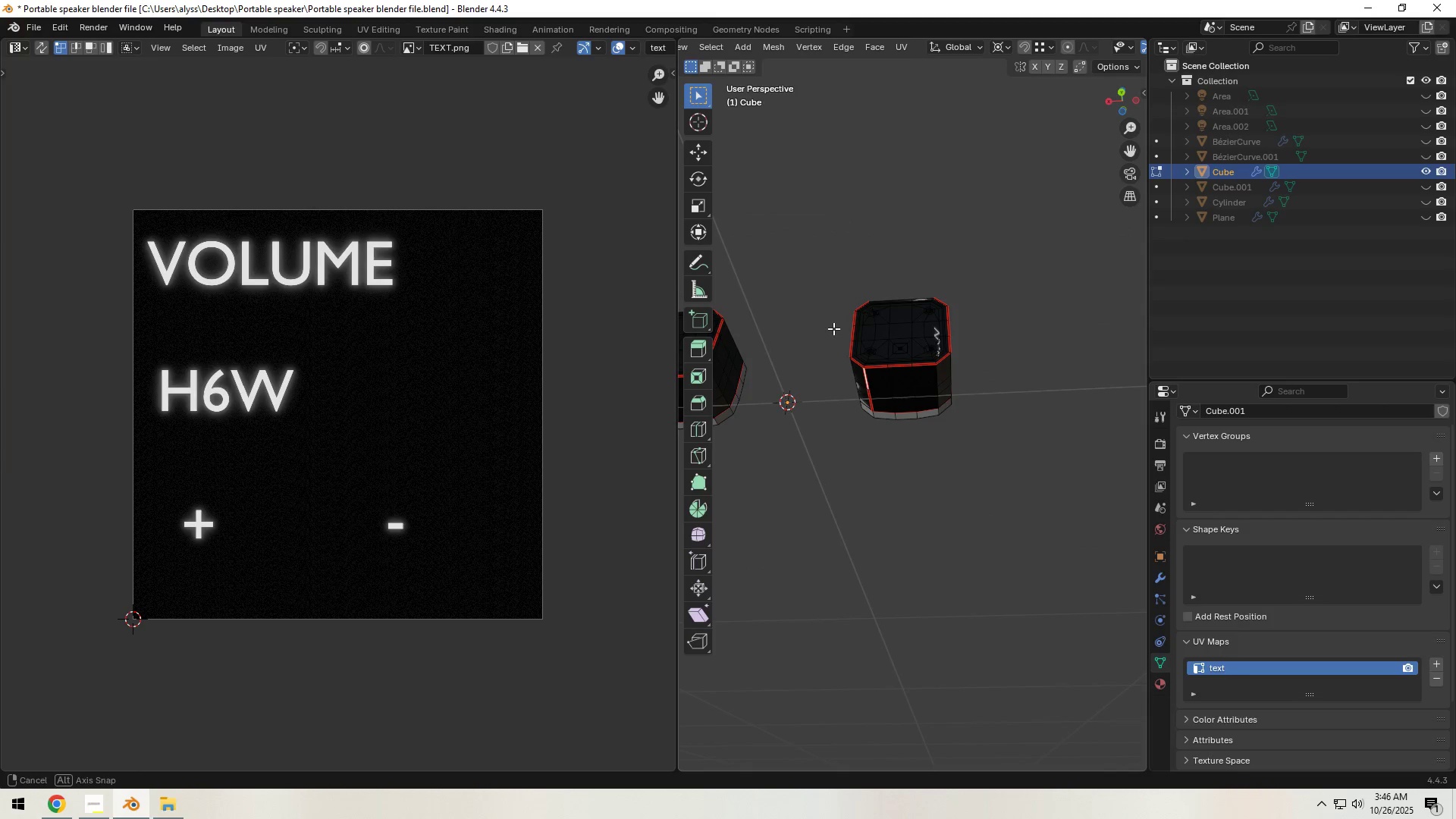 
wait(8.07)
 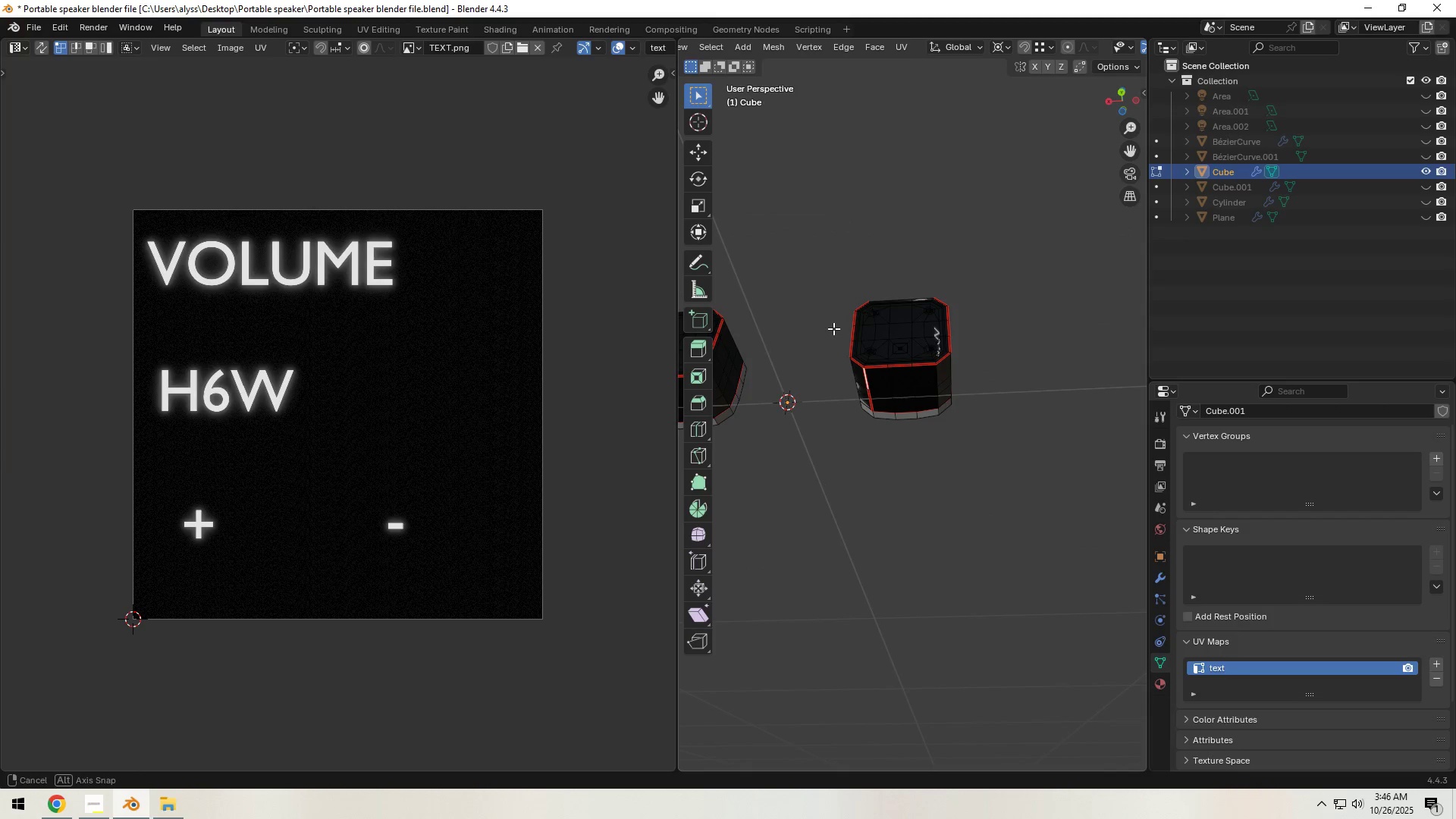 
type(llag)
 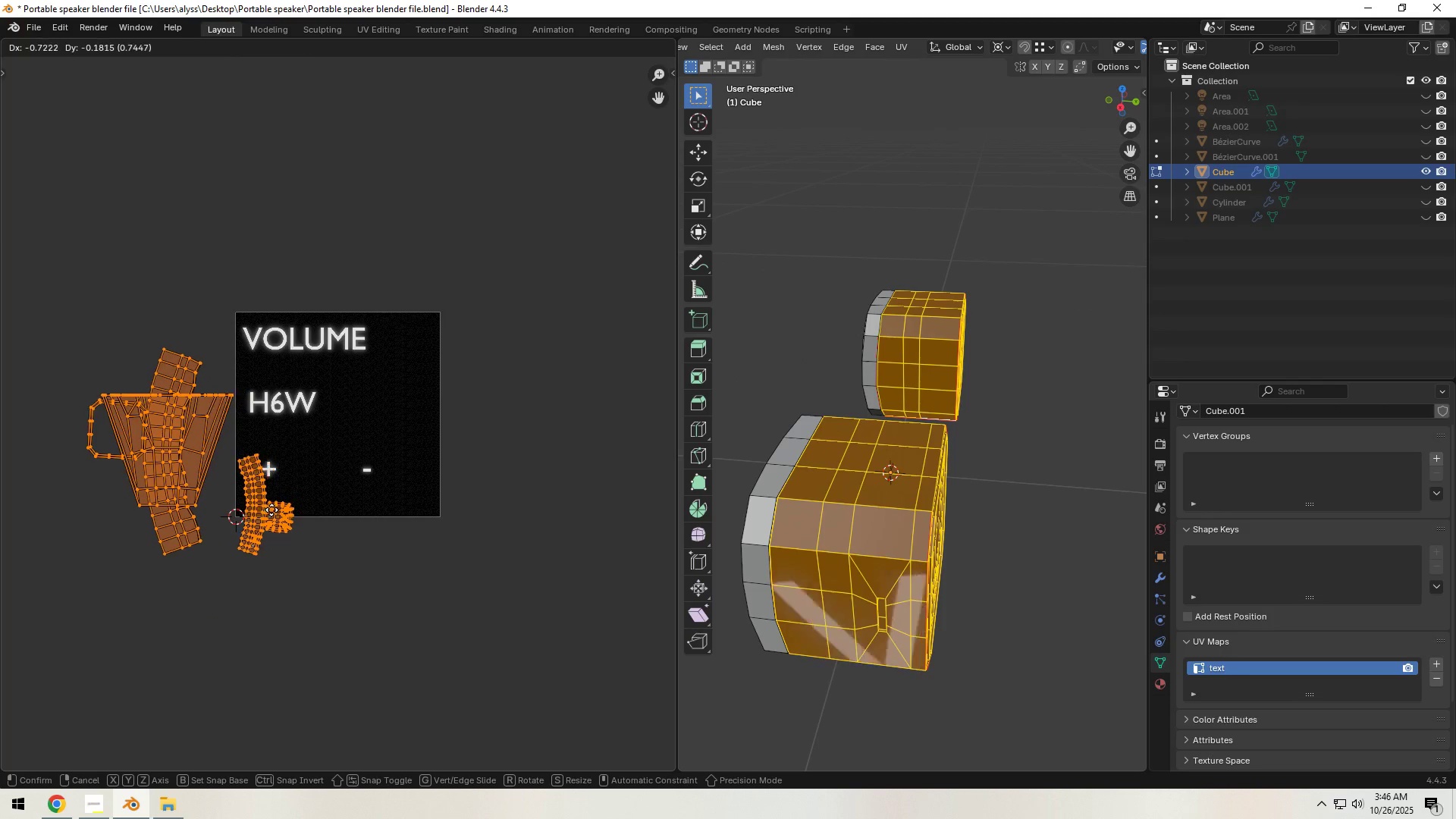 
scroll: coordinate [424, 469], scroll_direction: down, amount: 3.0
 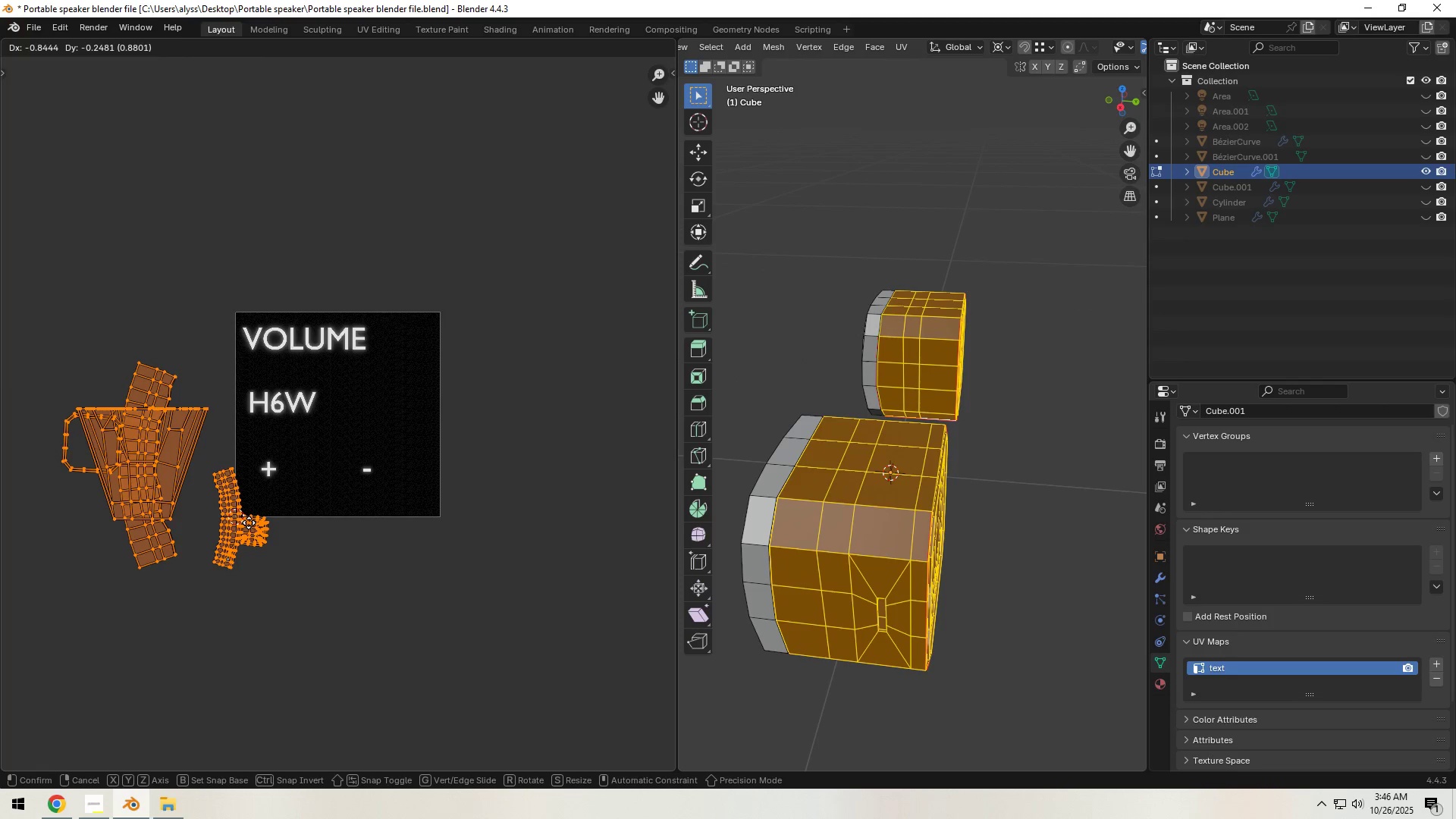 
left_click([240, 522])
 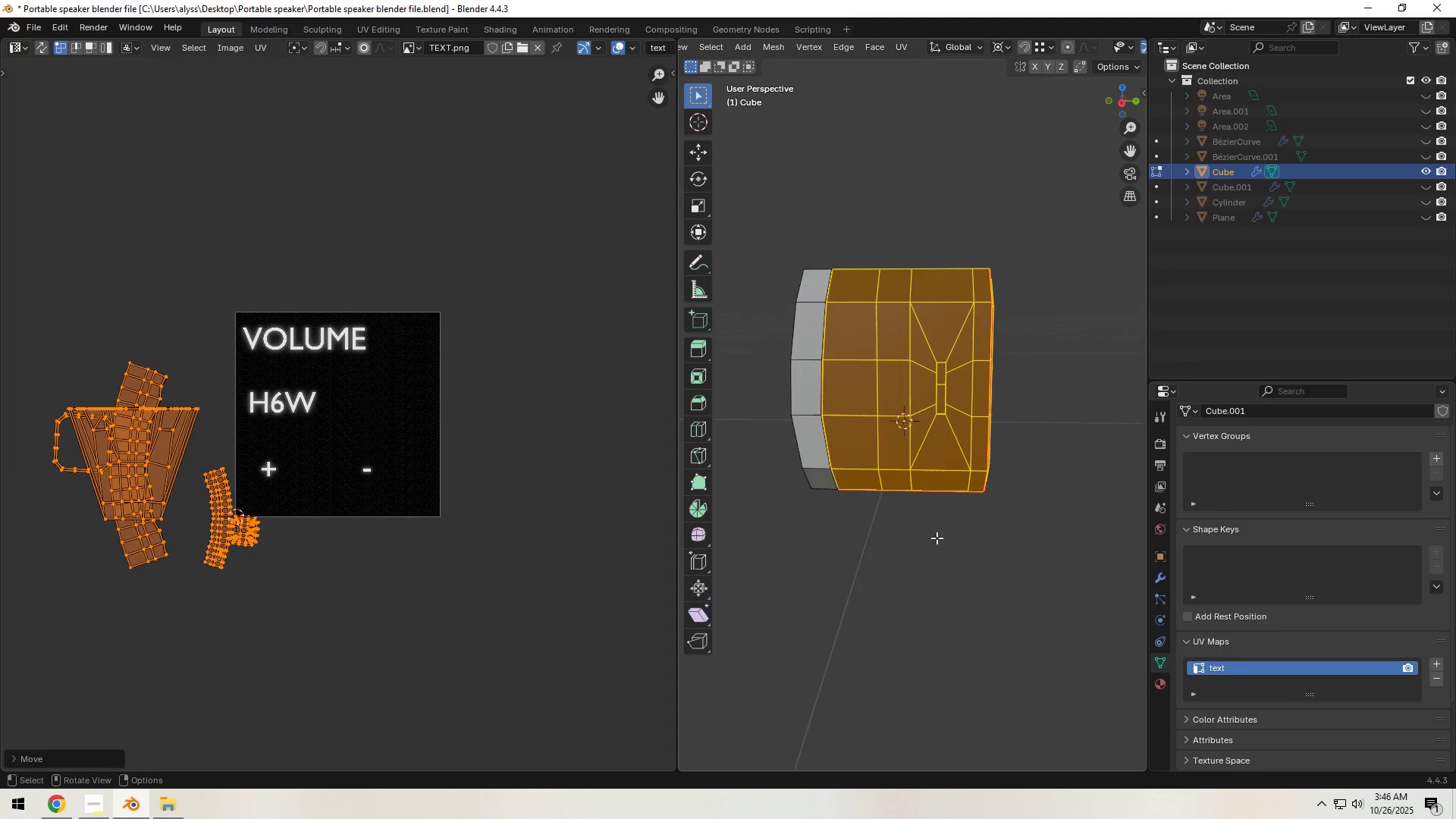 
left_click([1068, 466])
 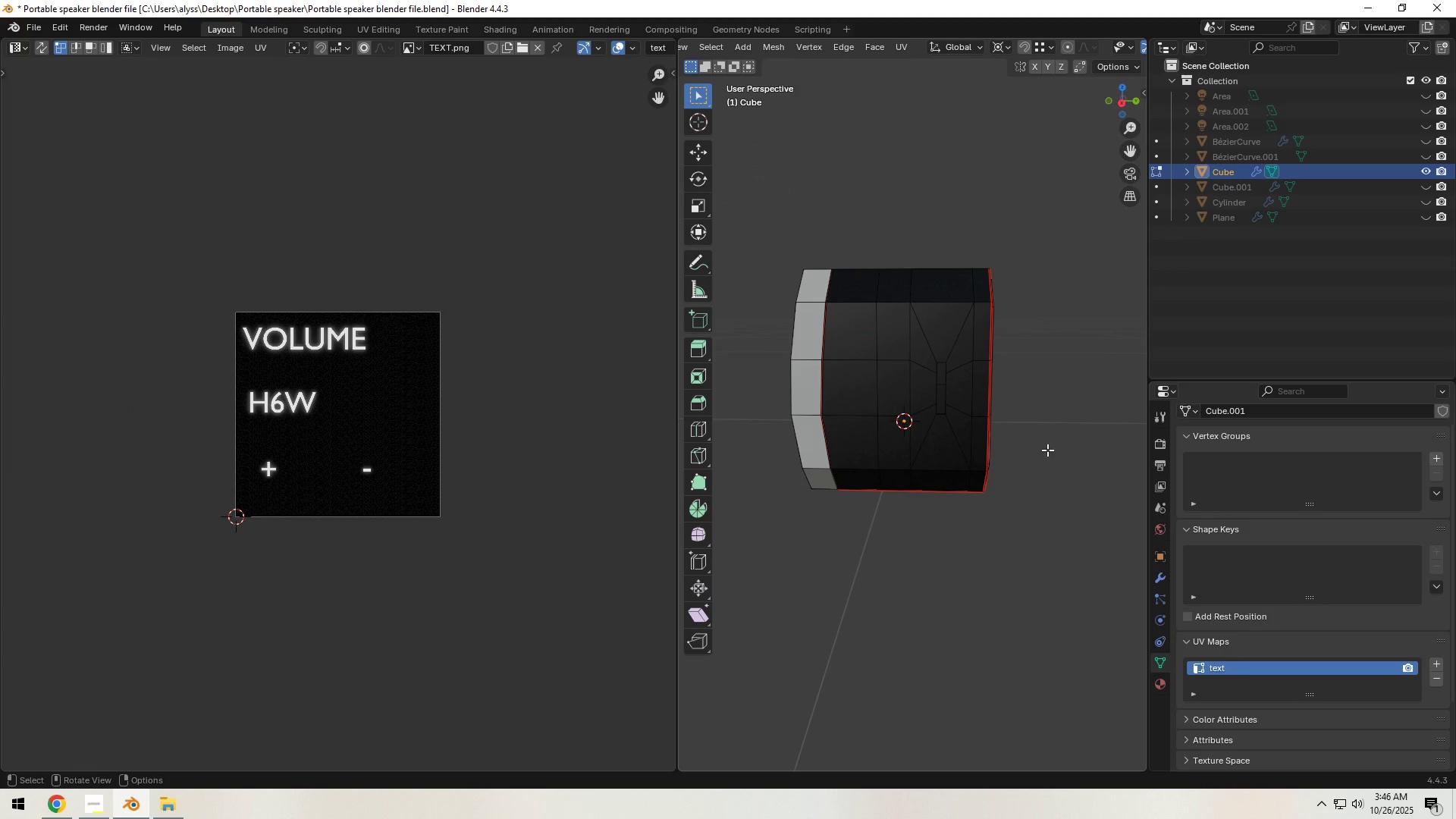 
hold_key(key=ShiftLeft, duration=0.38)
 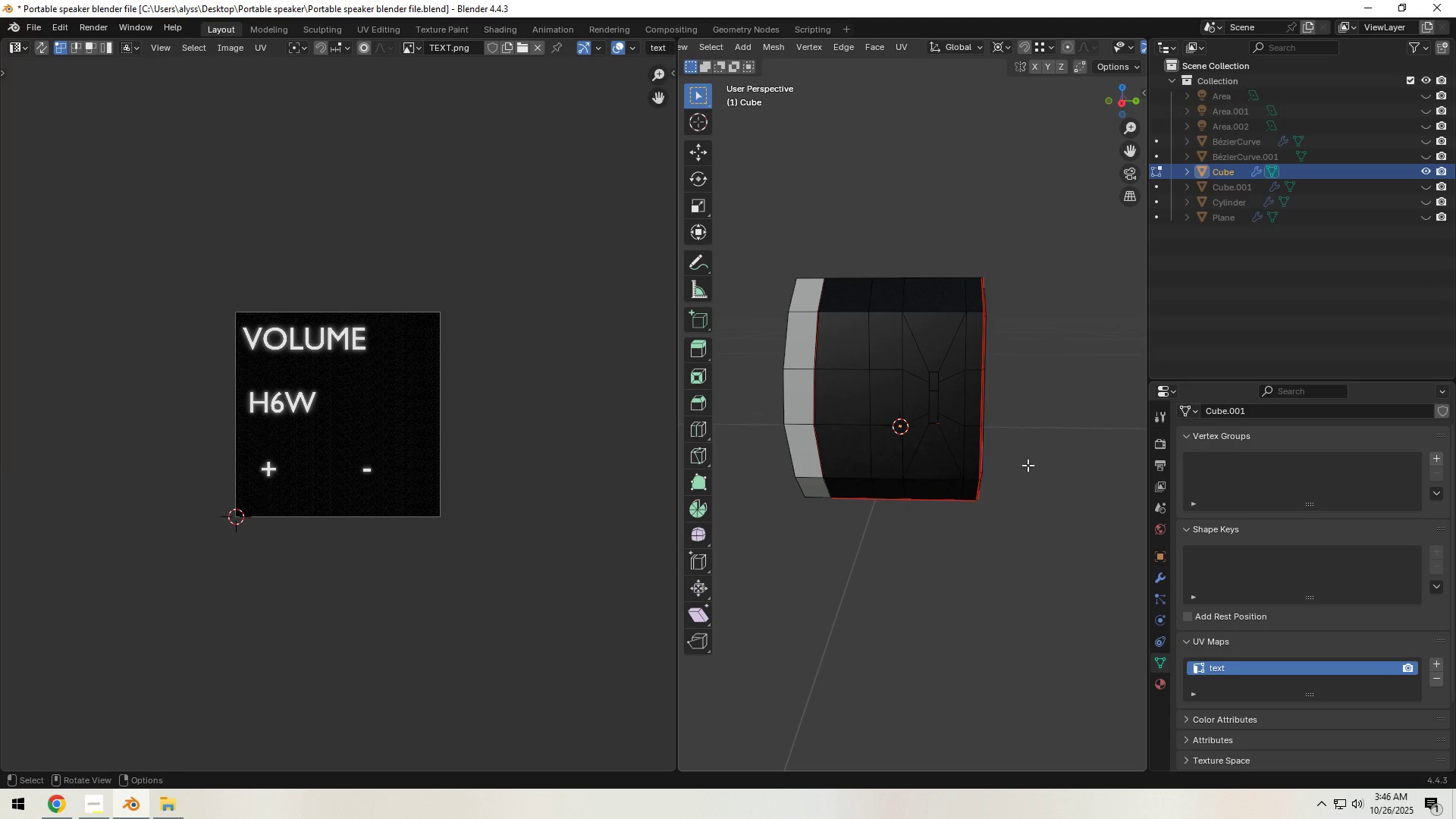 
hold_key(key=ShiftLeft, duration=0.3)
 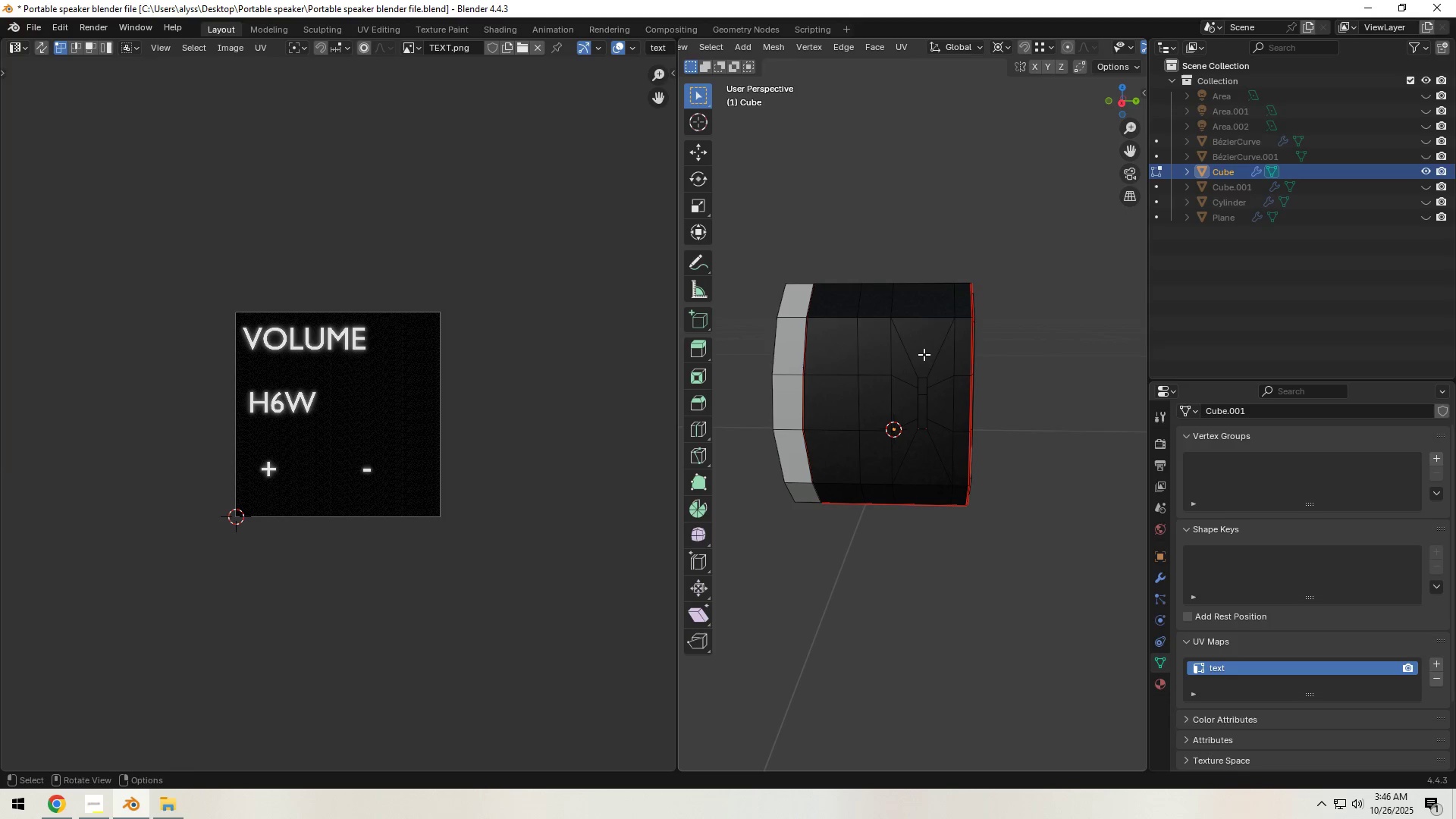 
left_click([924, 354])
 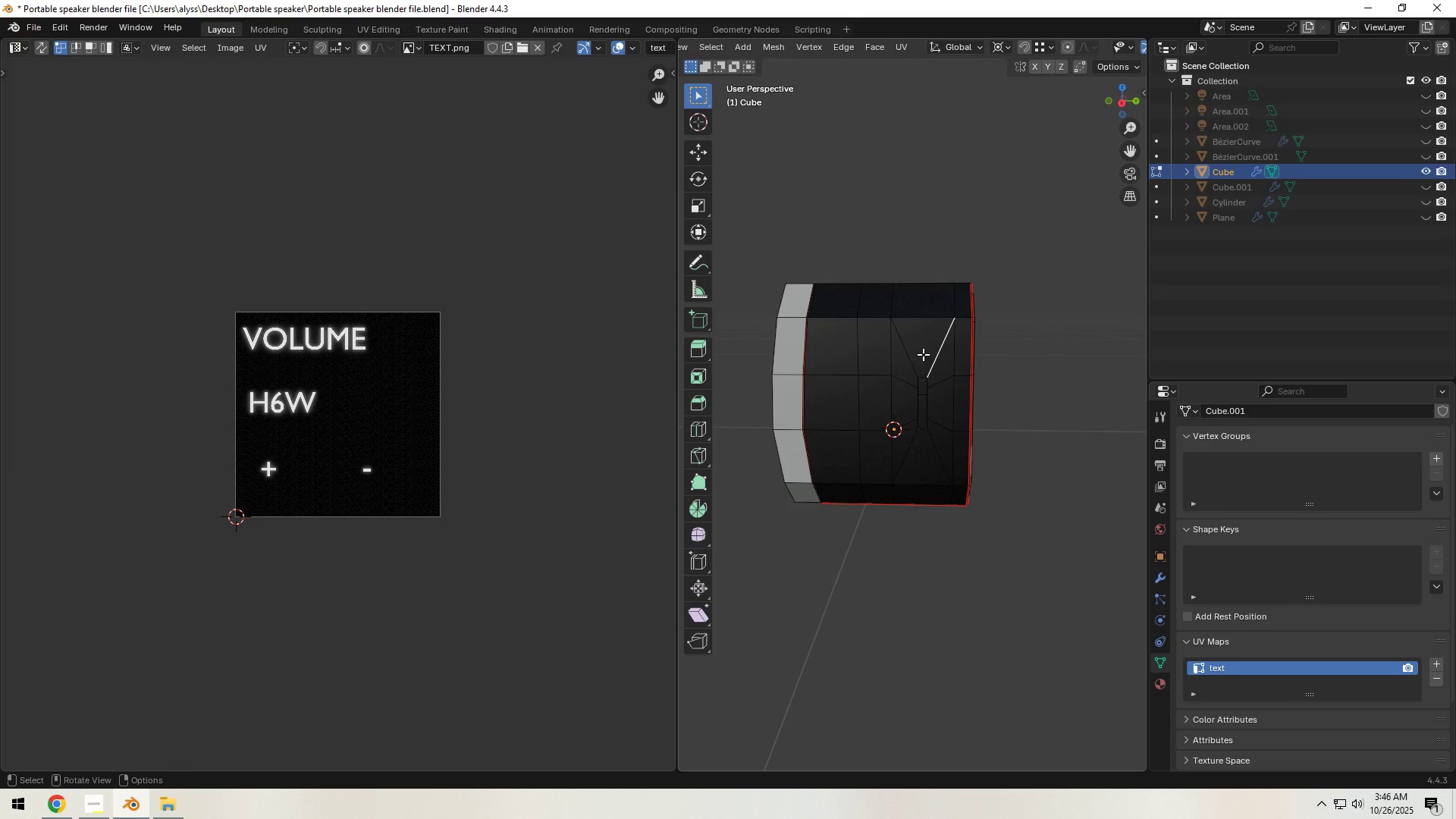 
key(3)
 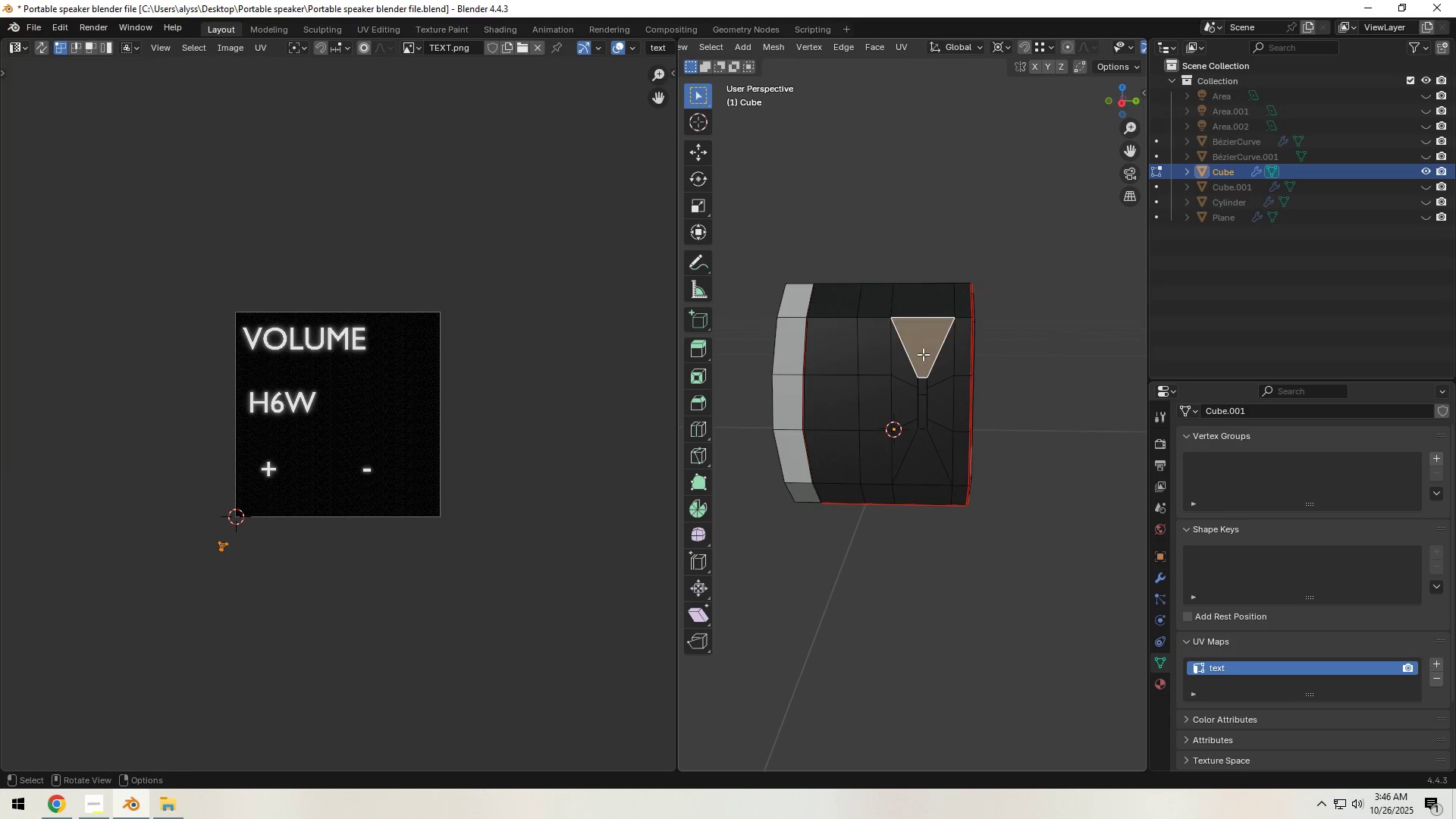 
left_click([923, 354])
 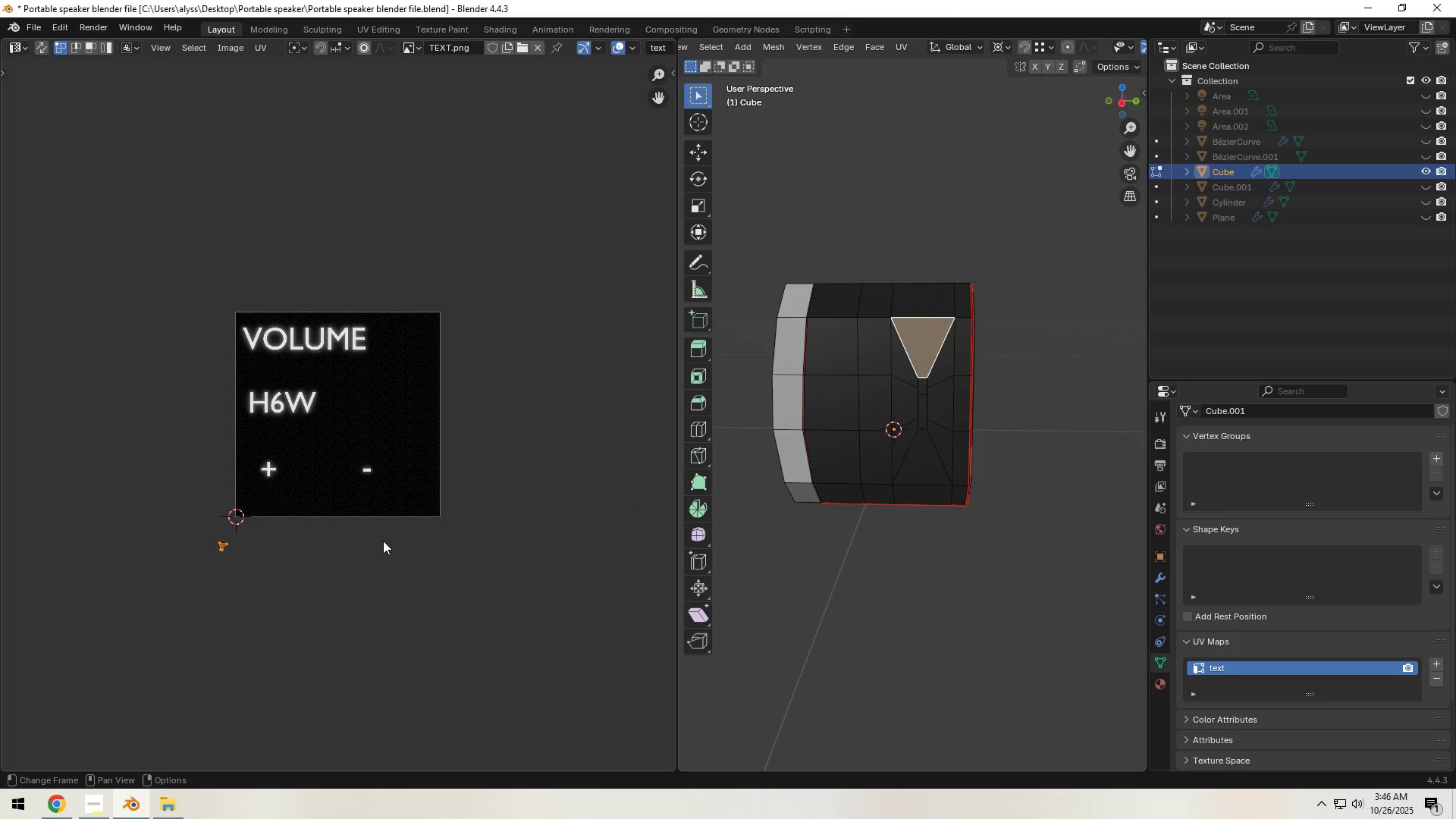 
hold_key(key=Backquote, duration=0.34)
 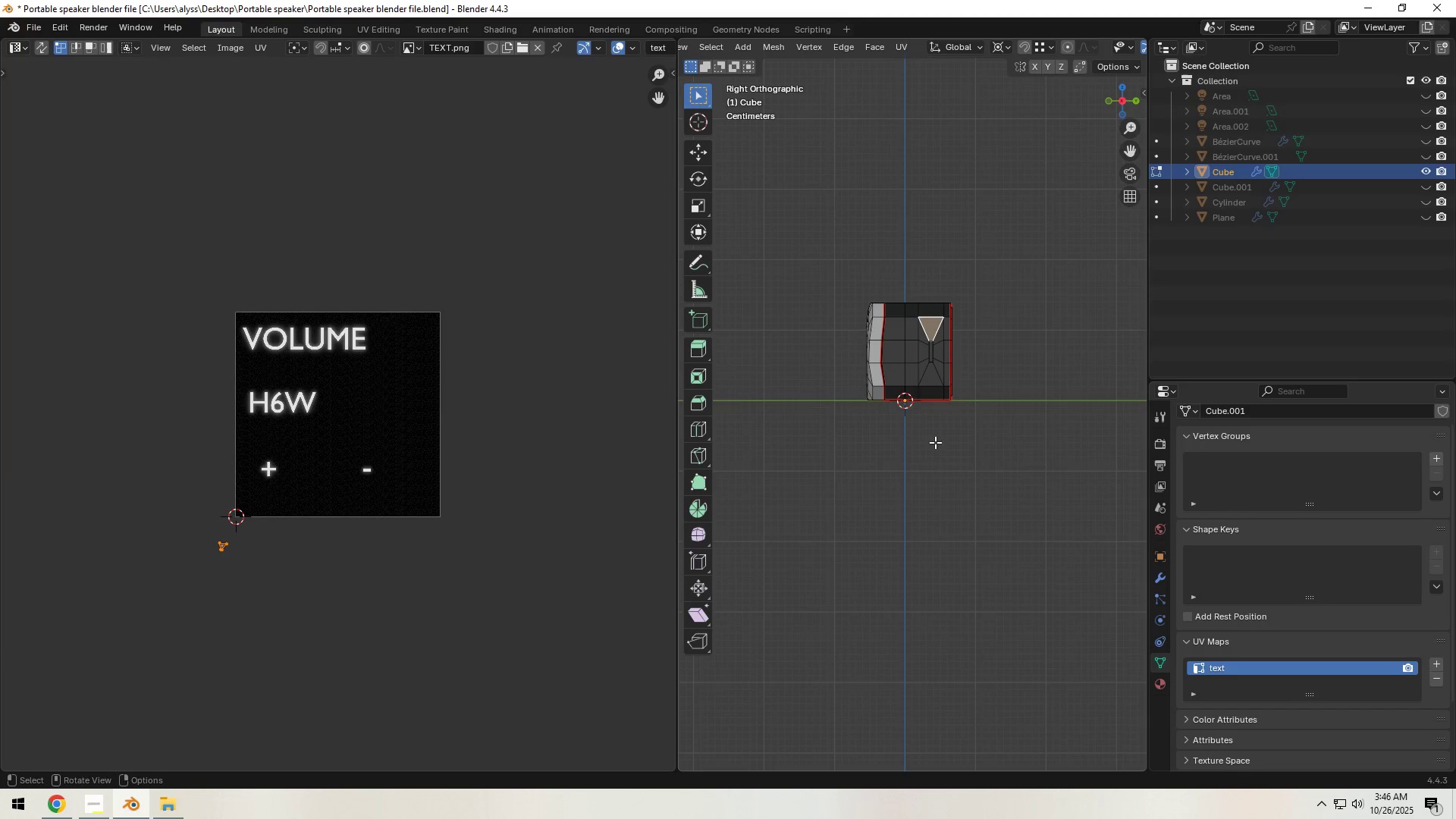 
scroll: coordinate [954, 432], scroll_direction: up, amount: 4.0
 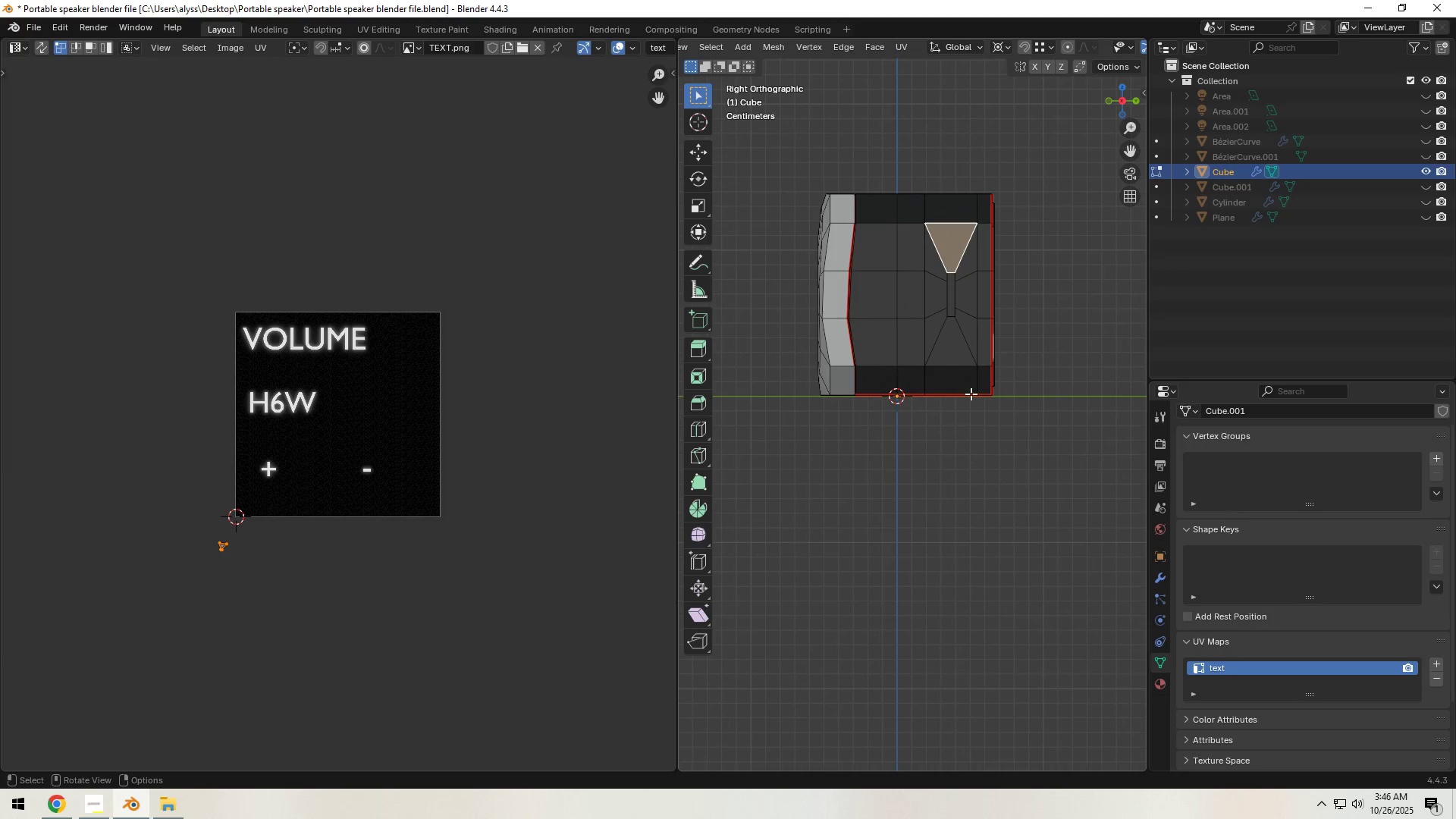 
hold_key(key=ShiftLeft, duration=0.42)
 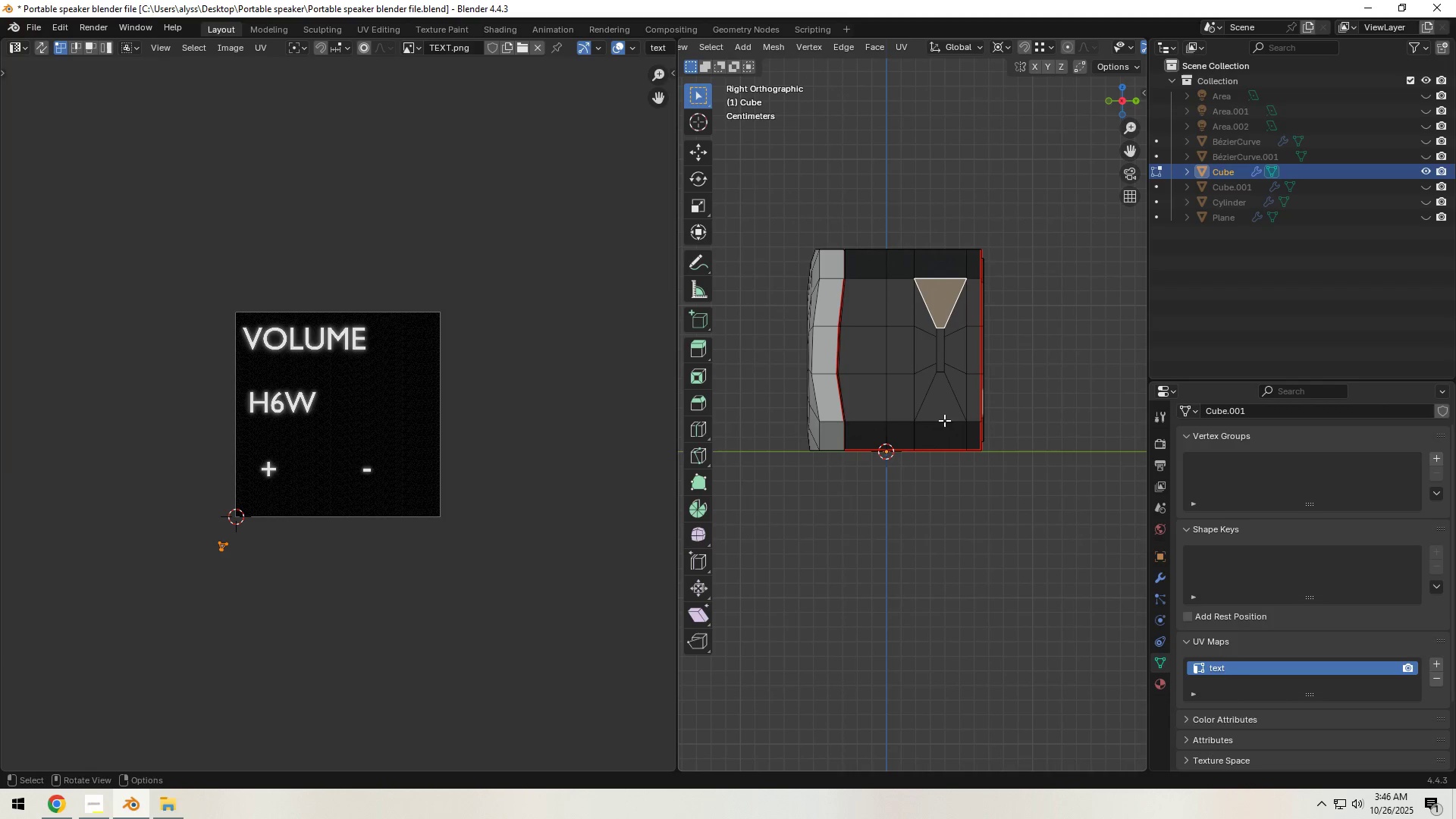 
hold_key(key=ShiftLeft, duration=0.58)
left_click([943, 402])
 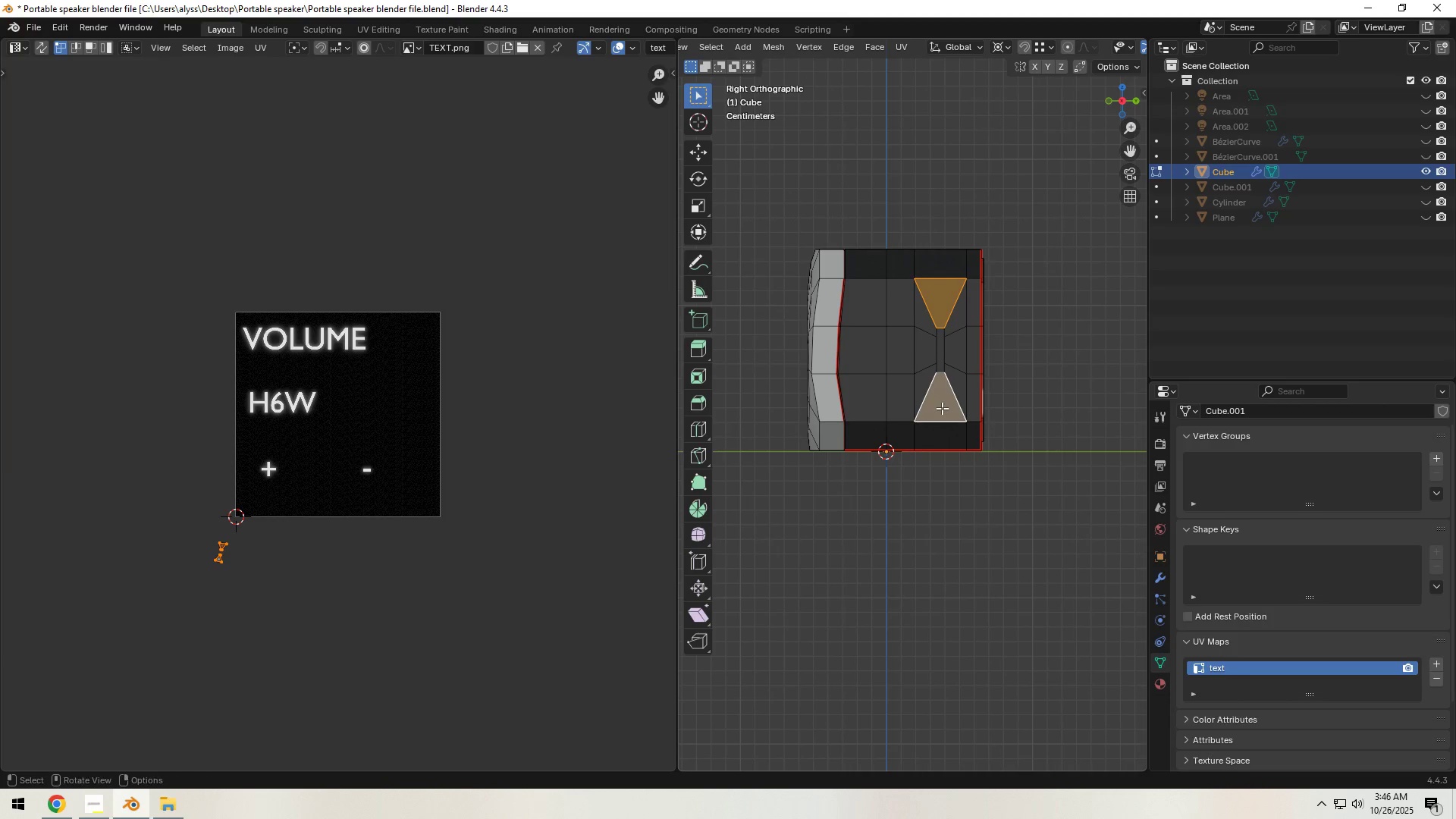 
hold_key(key=ShiftLeft, duration=0.41)
 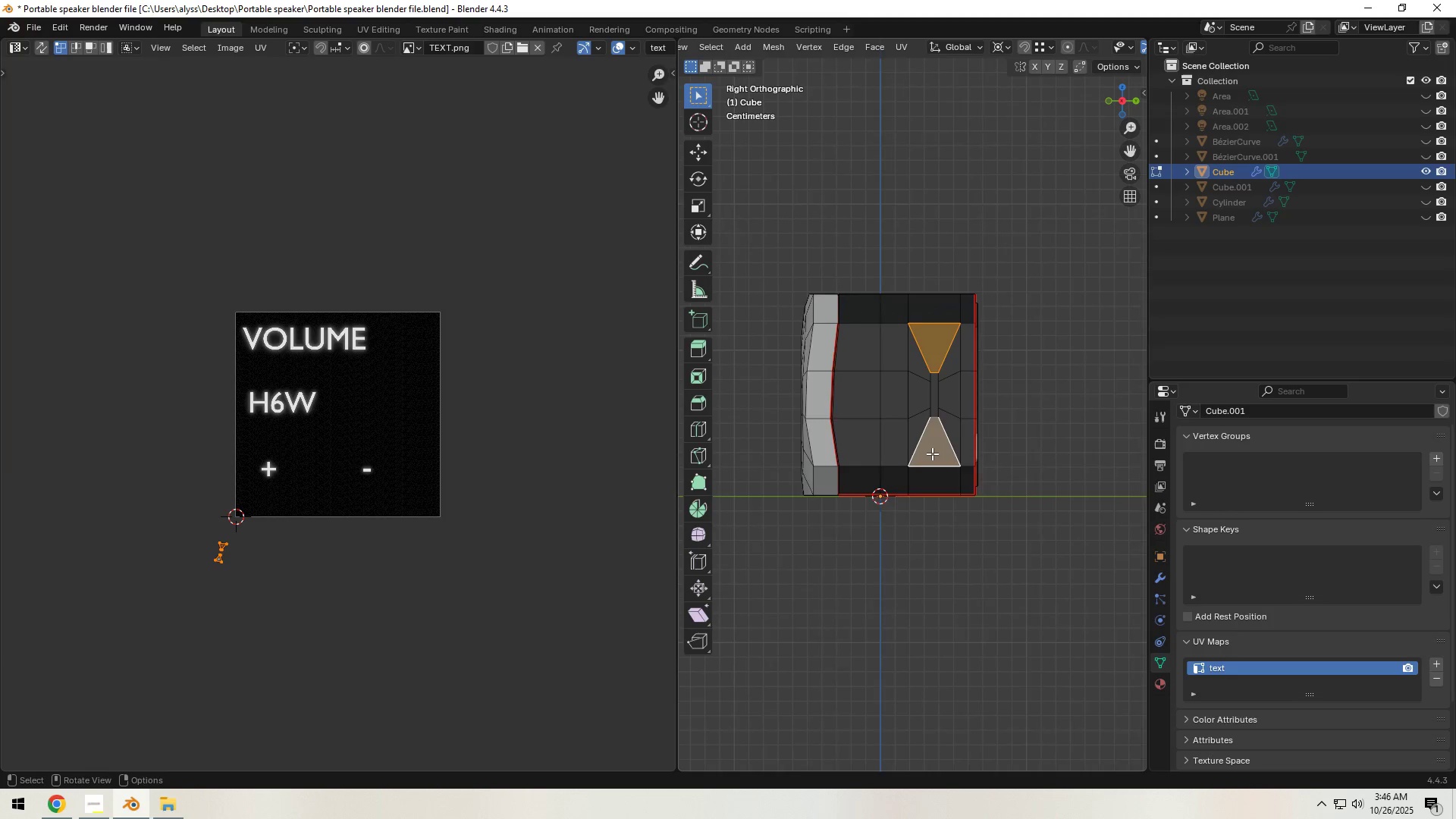 
scroll: coordinate [932, 453], scroll_direction: up, amount: 2.0
 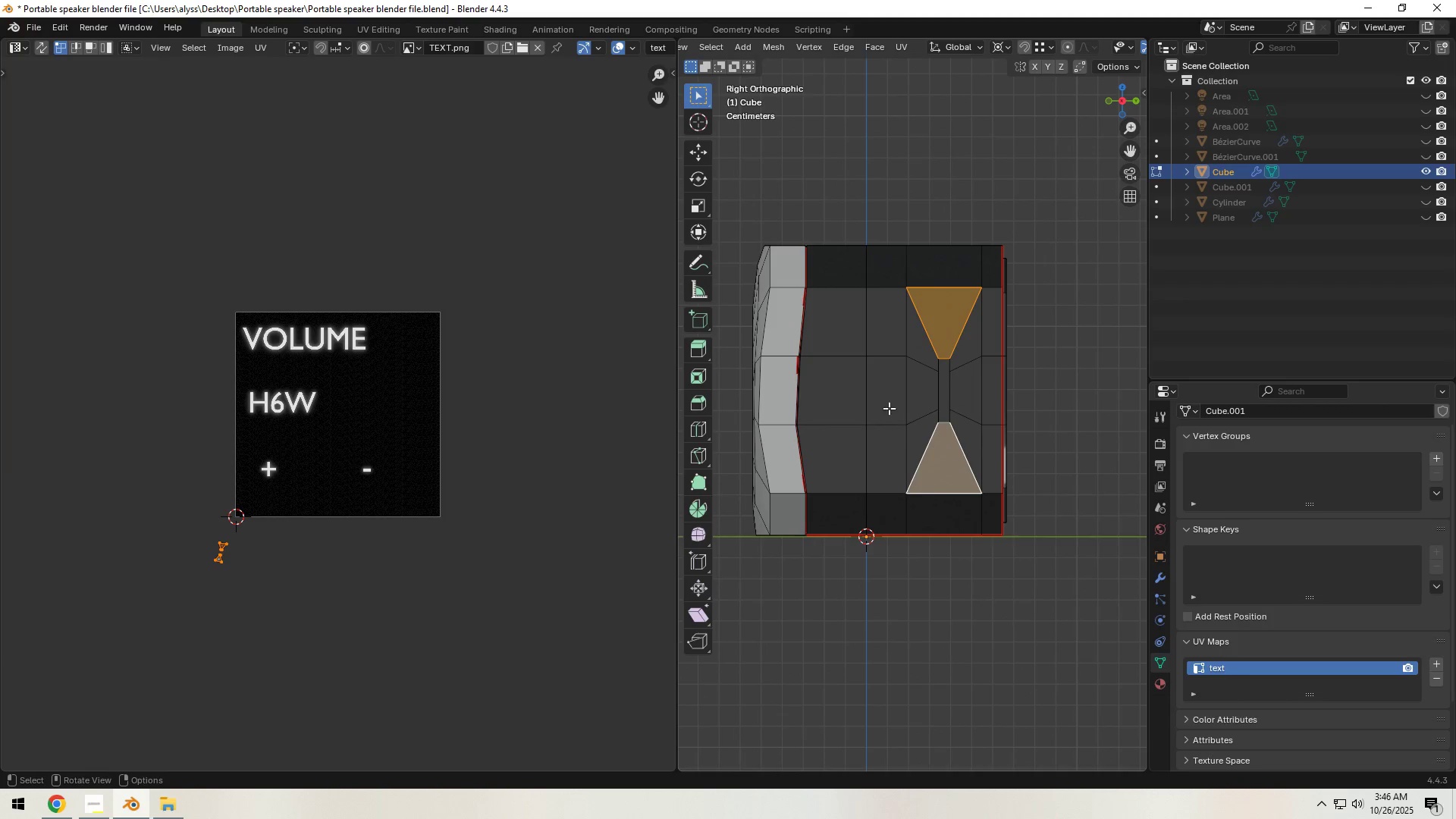 
hold_key(key=ShiftLeft, duration=1.52)
left_click([879, 398])
 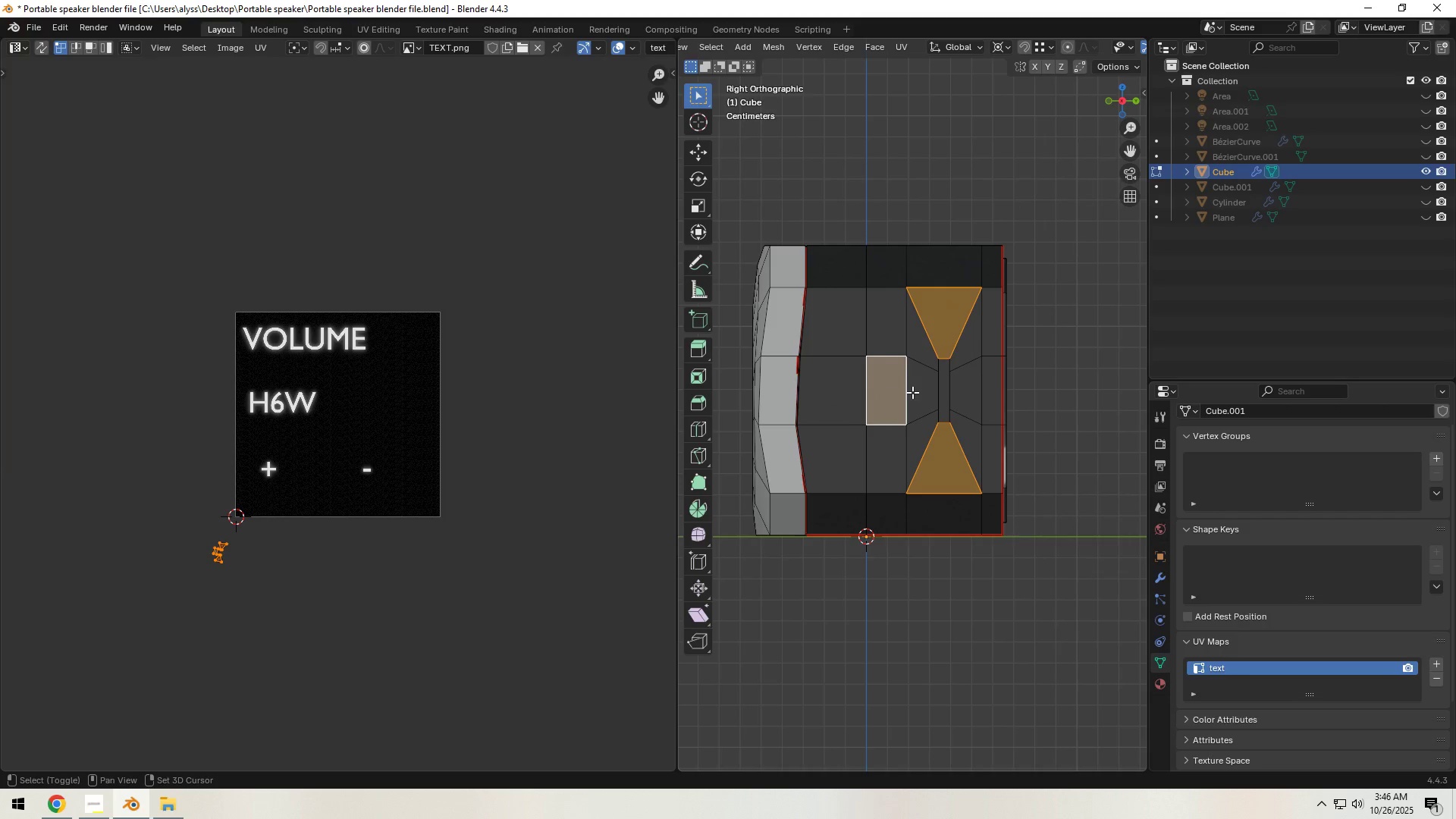 
hold_key(key=ShiftLeft, duration=0.7)
double_click([914, 392])
 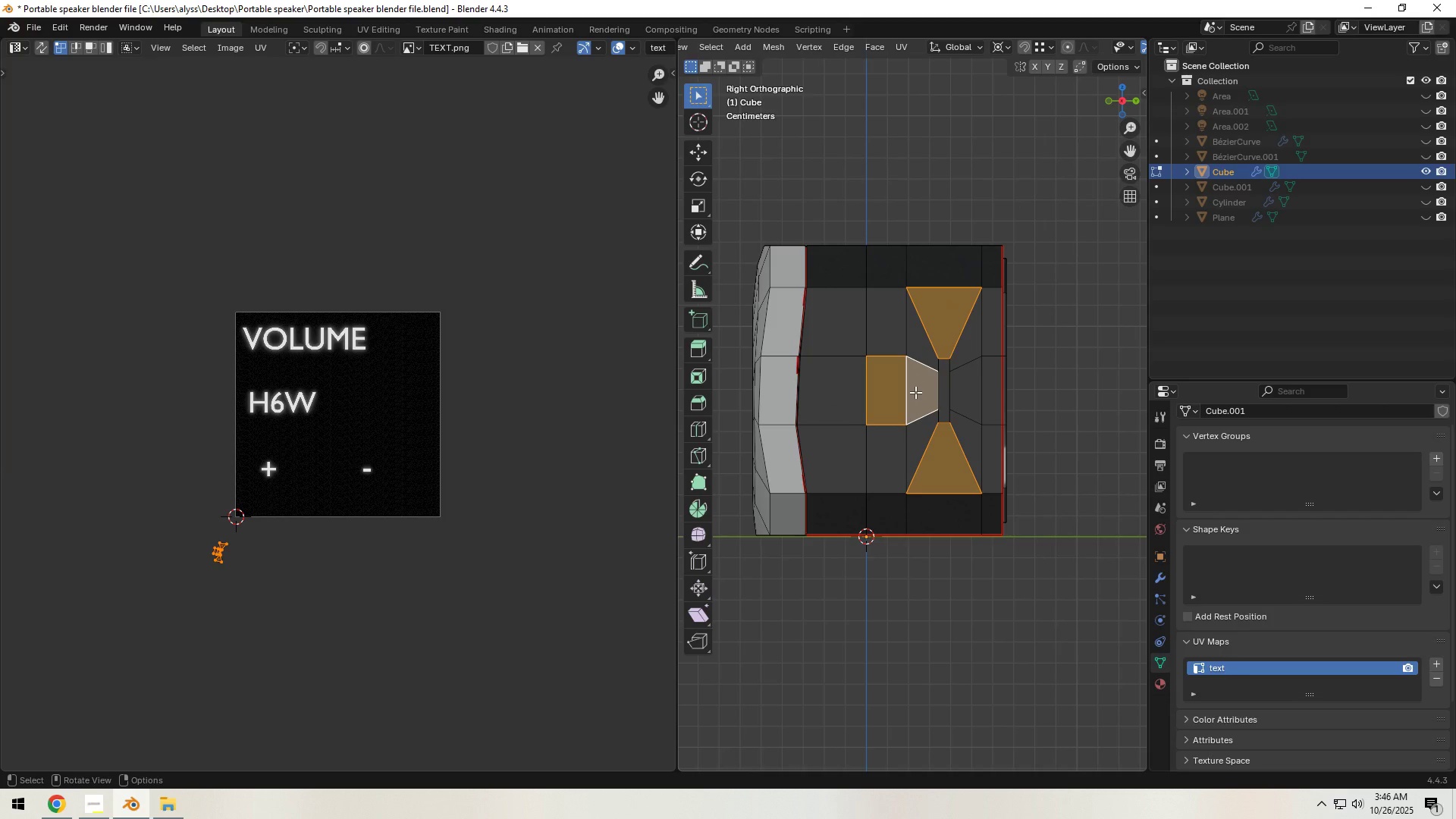 
key(U)
 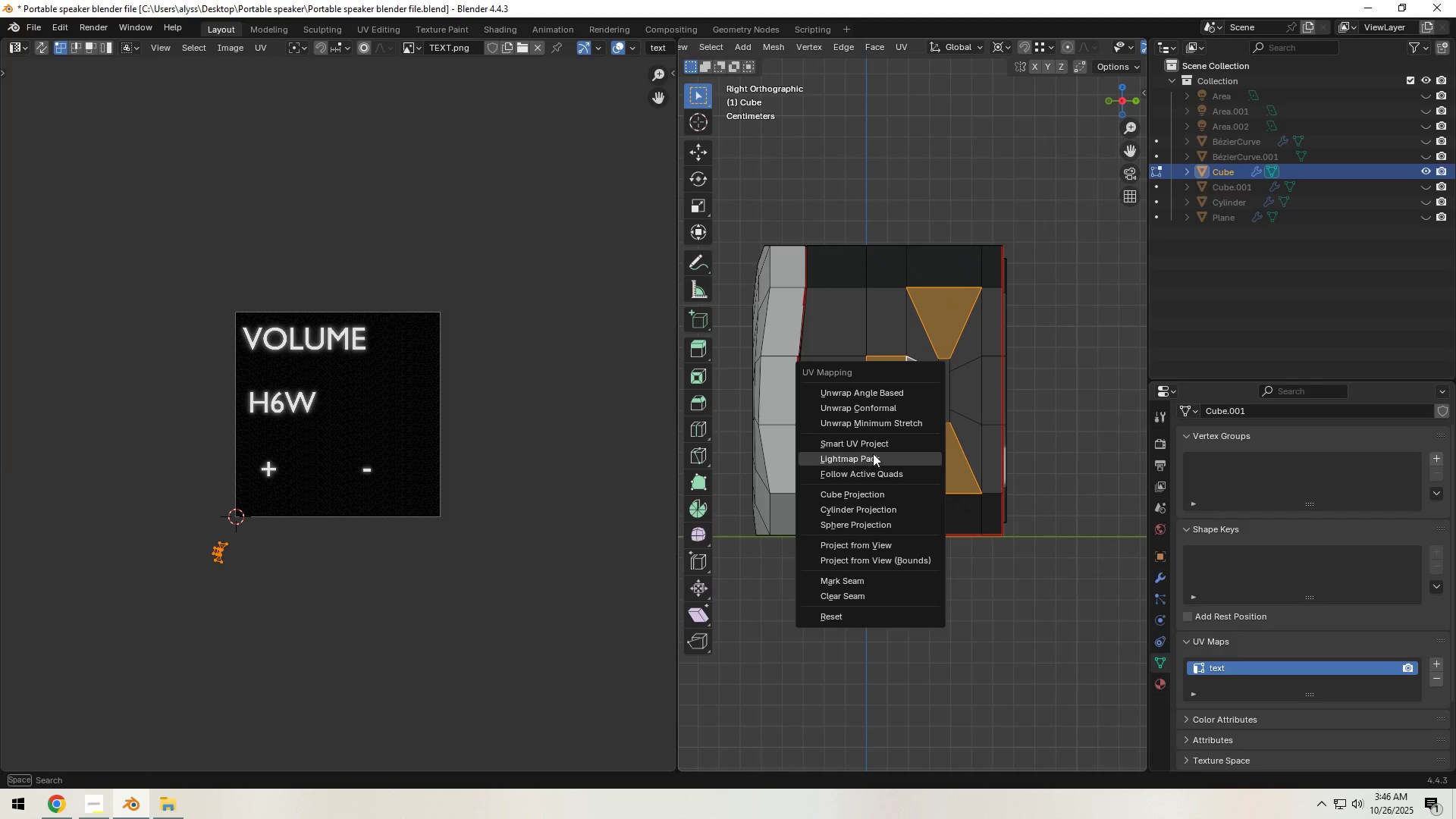 
left_click([861, 544])
 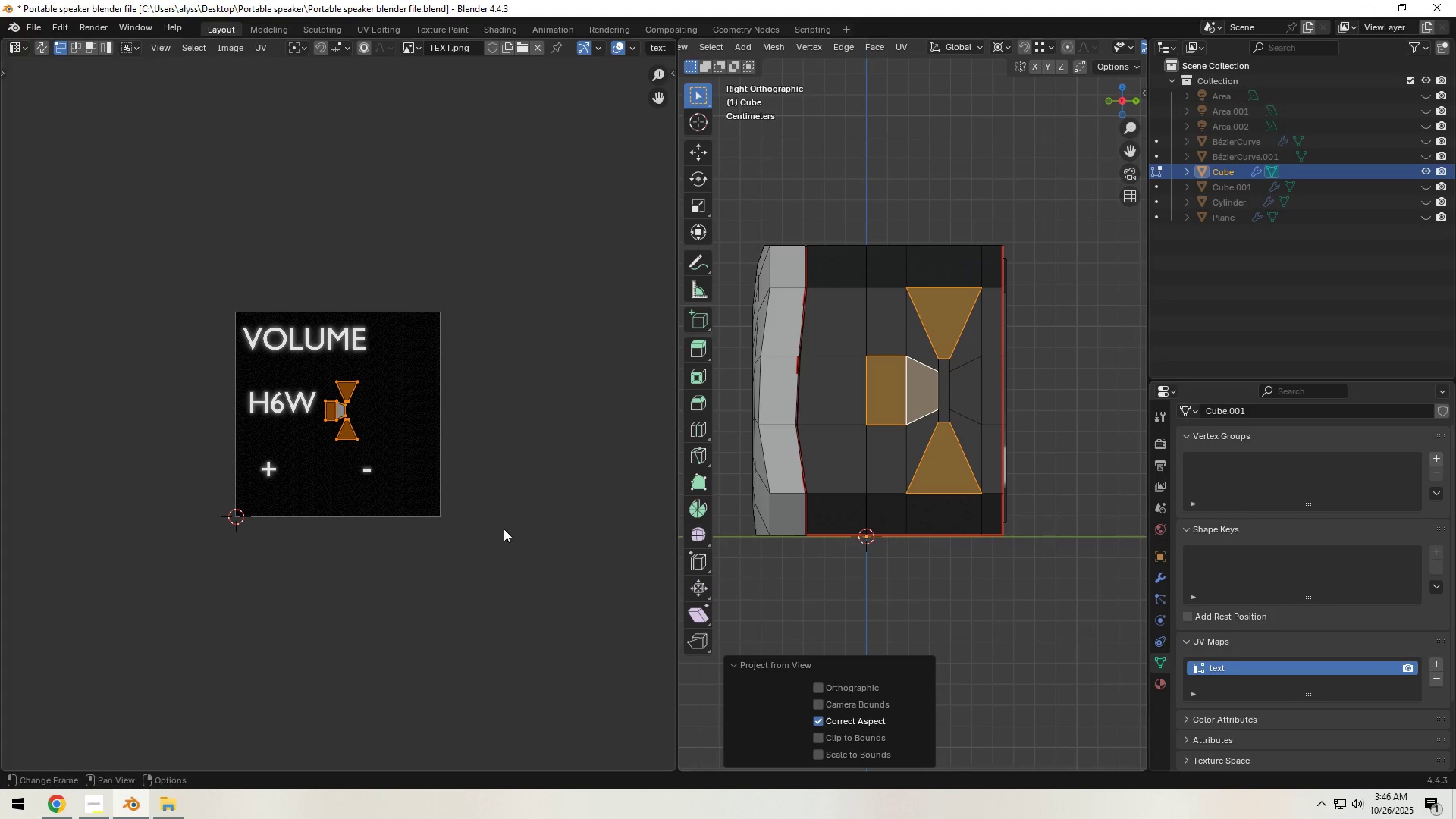 
scroll: coordinate [359, 491], scroll_direction: up, amount: 5.0
 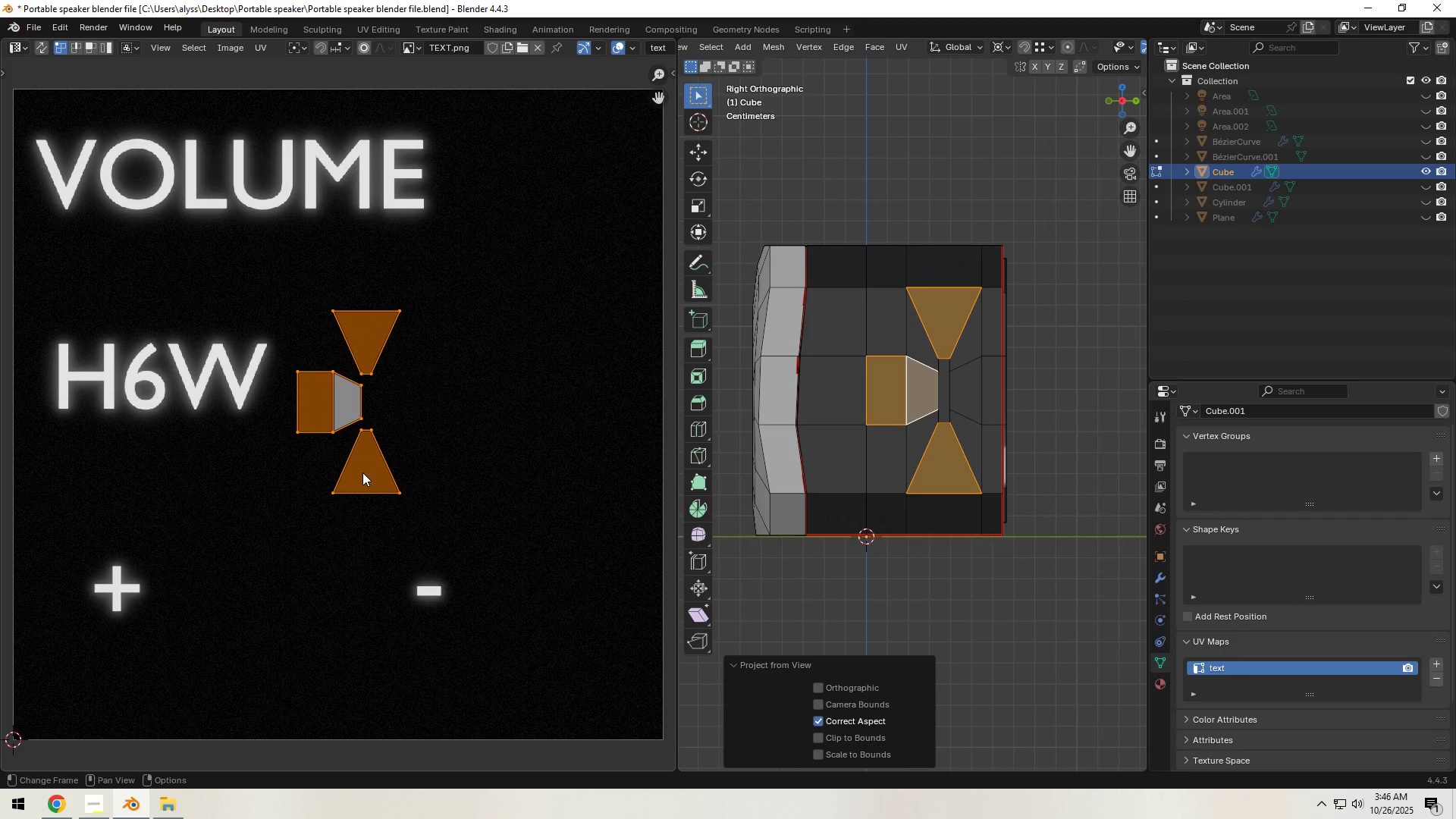 
left_click([362, 472])
 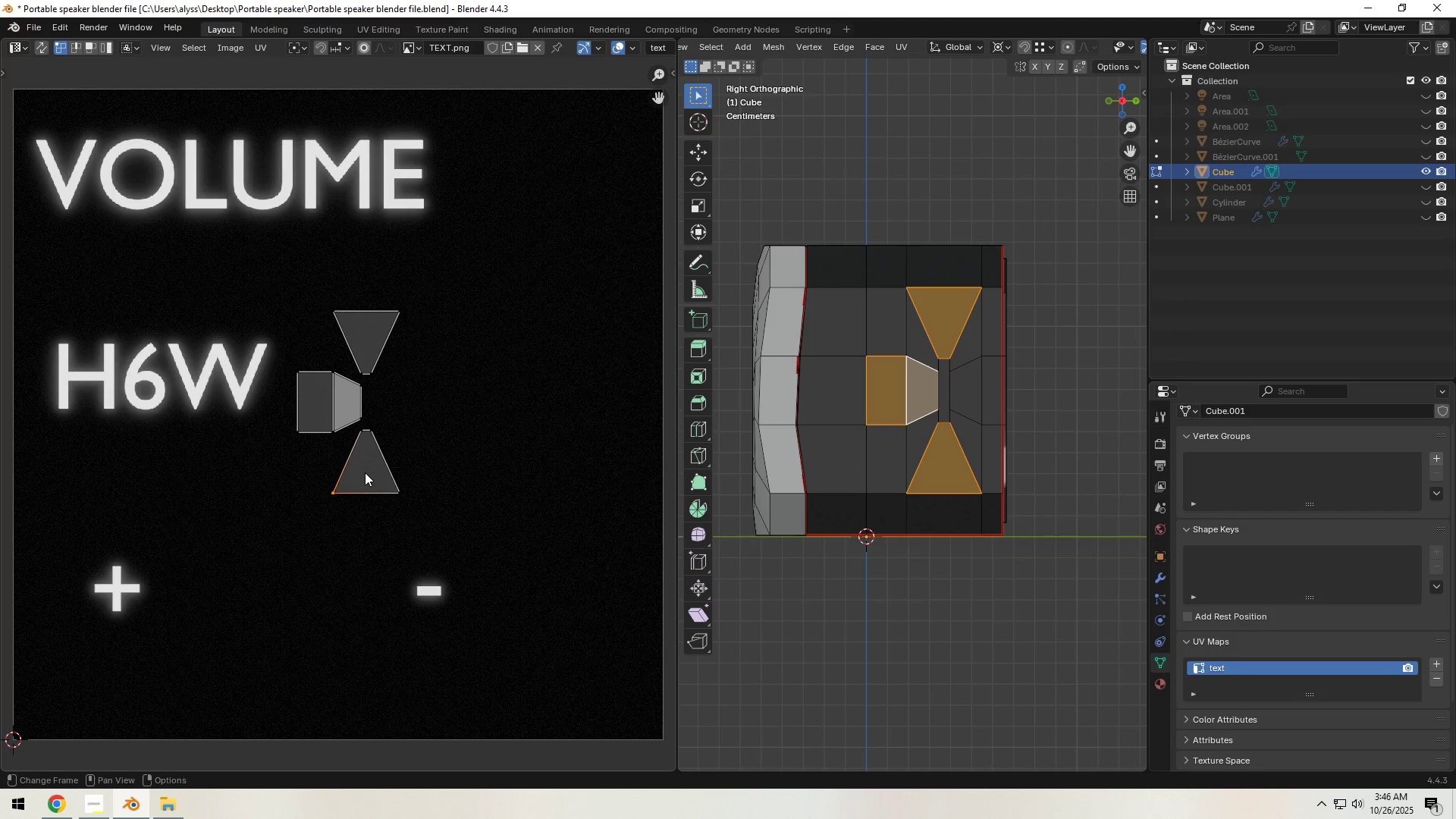 
key(3)
 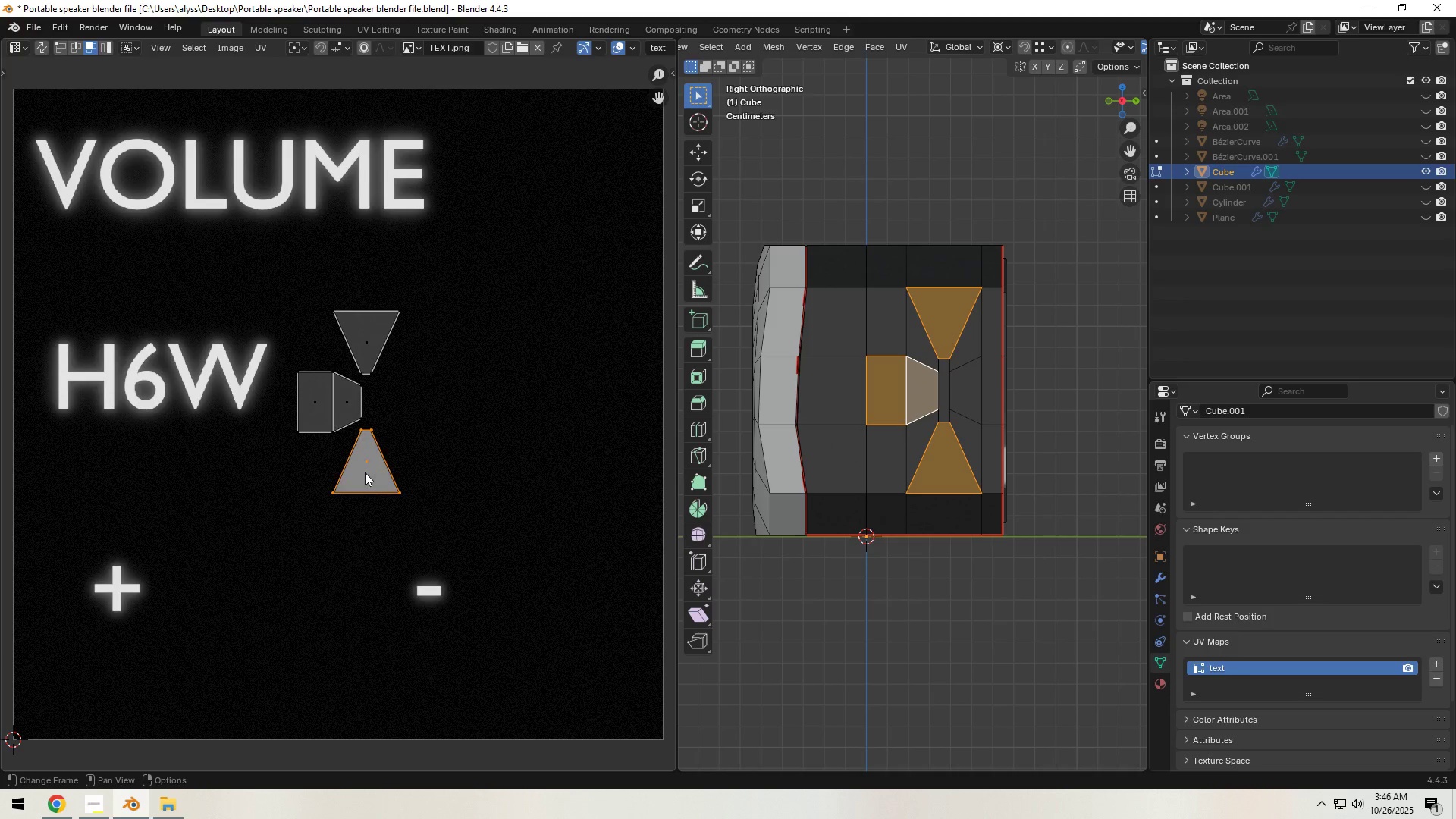 
left_click([365, 472])
 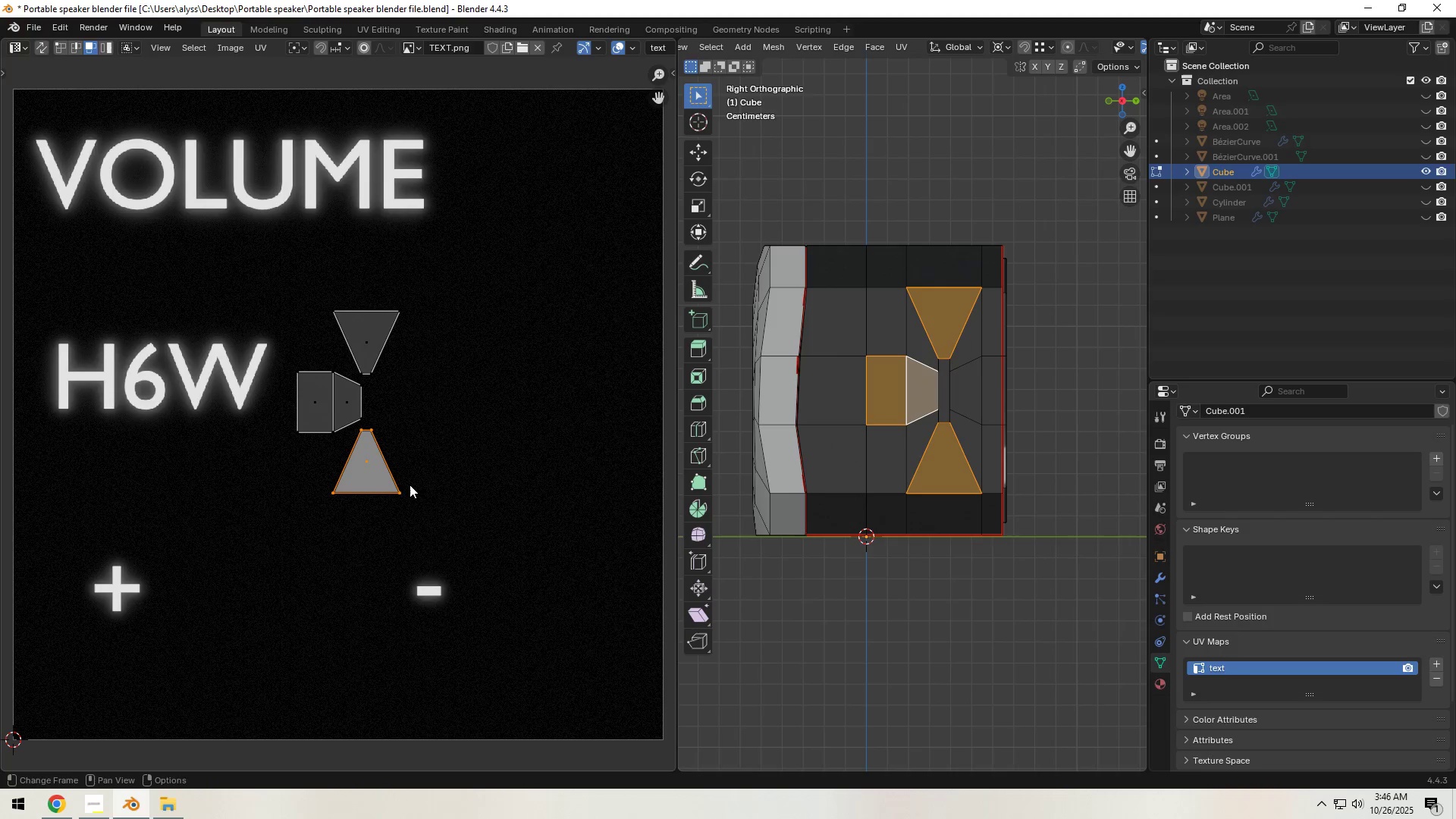 
hold_key(key=ShiftLeft, duration=0.38)
 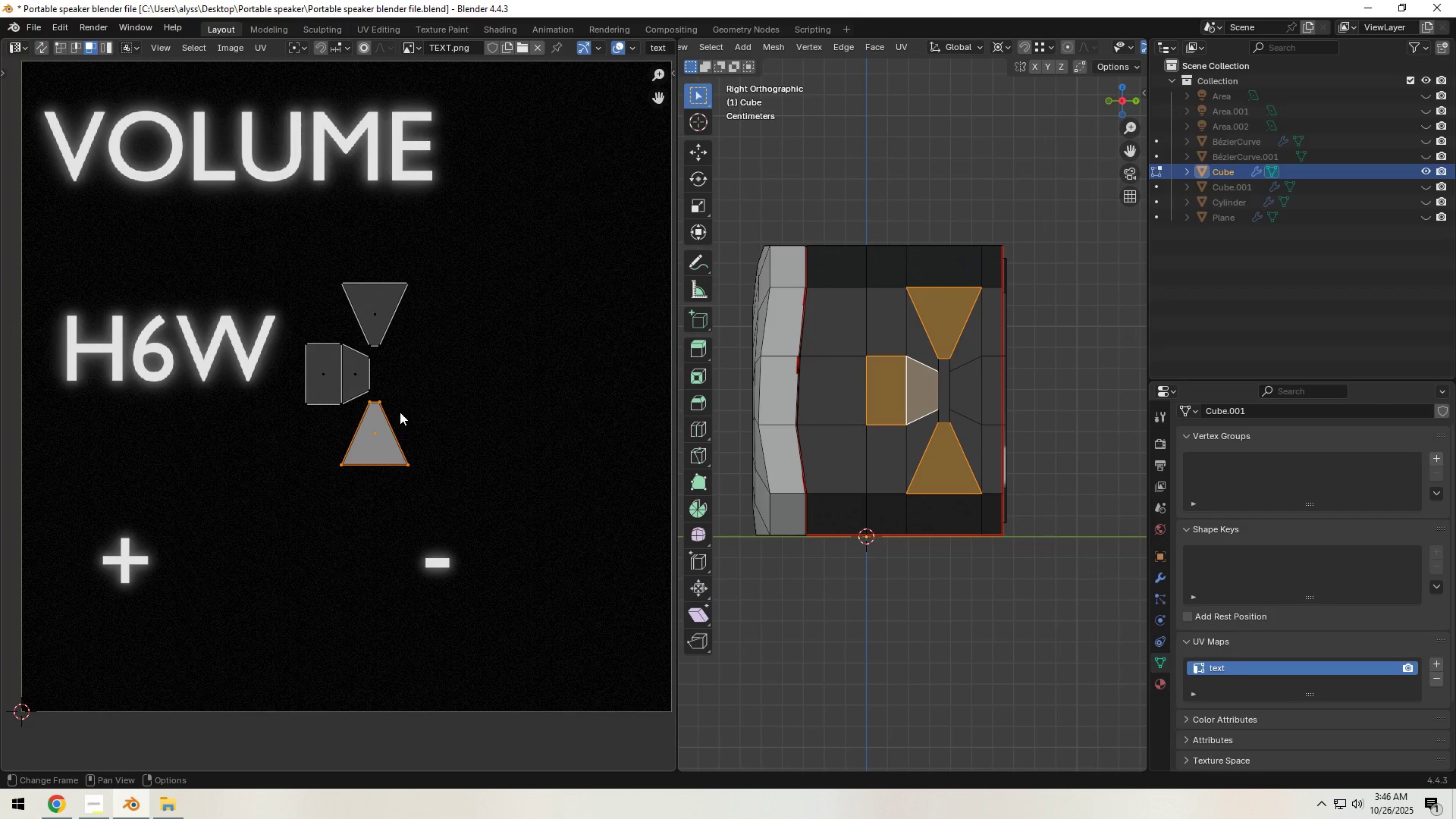 
key(G)
 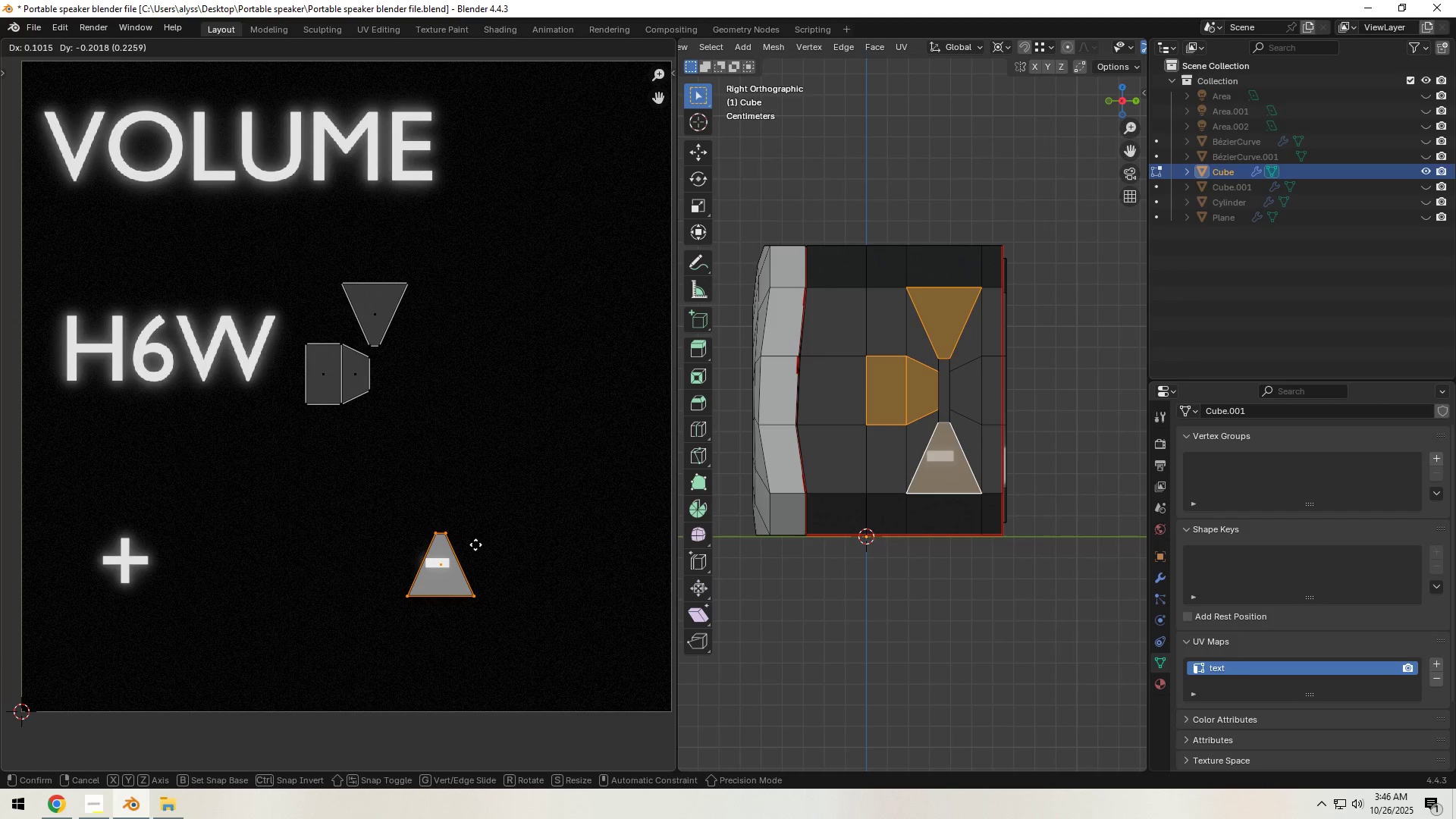 
left_click([474, 548])
 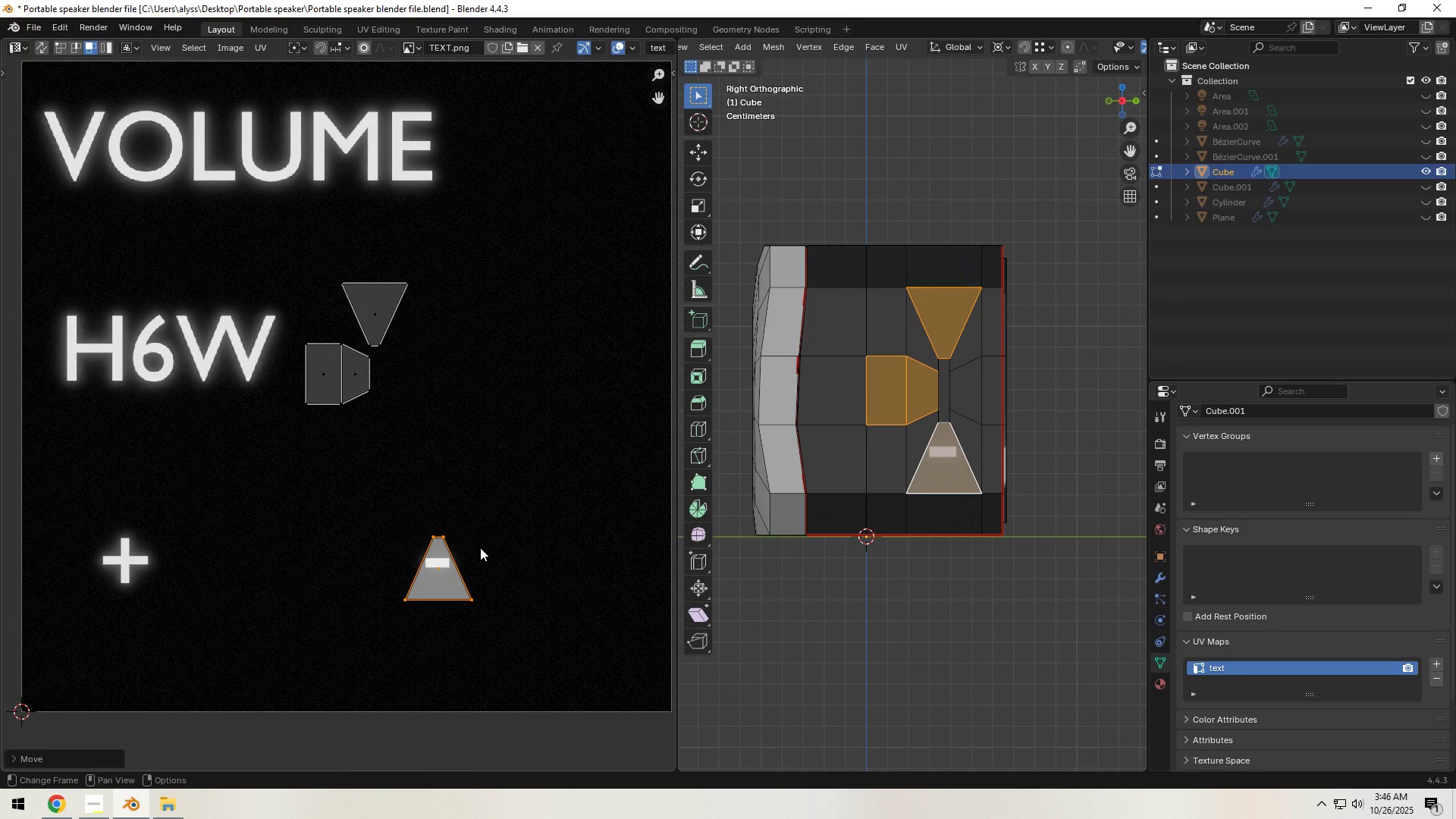 
key(S)
 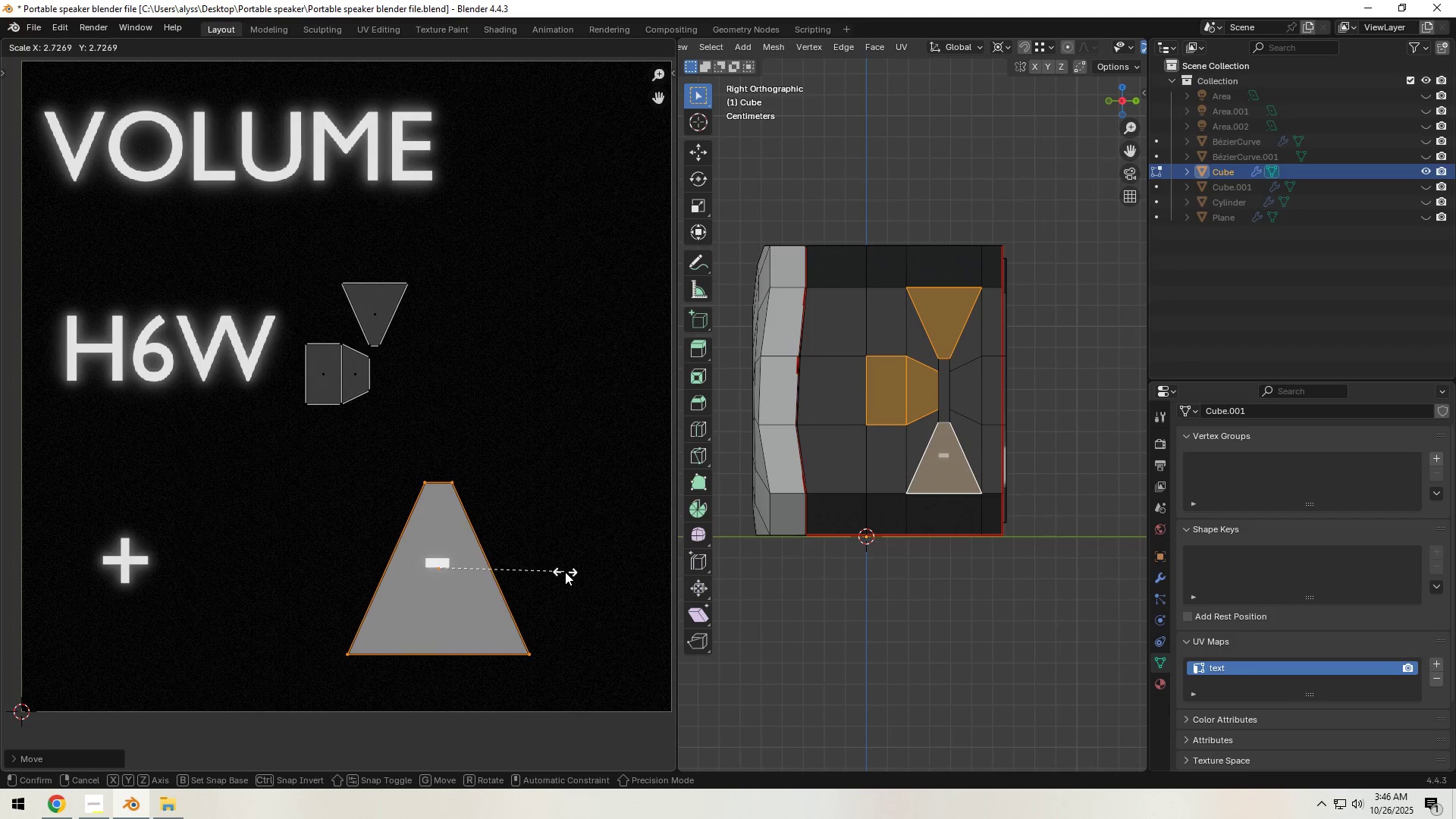 
left_click([565, 572])
 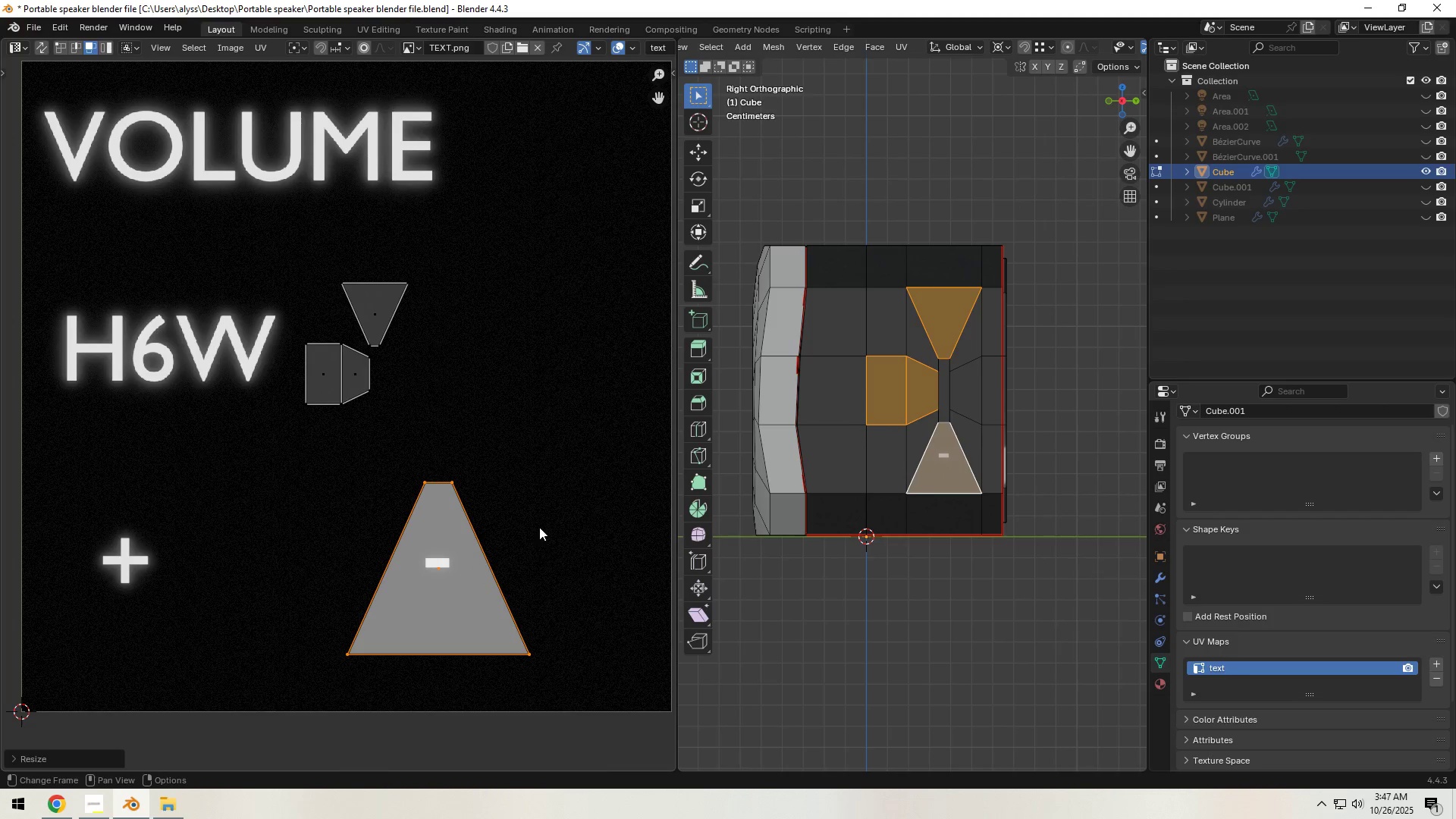 
key(G)
 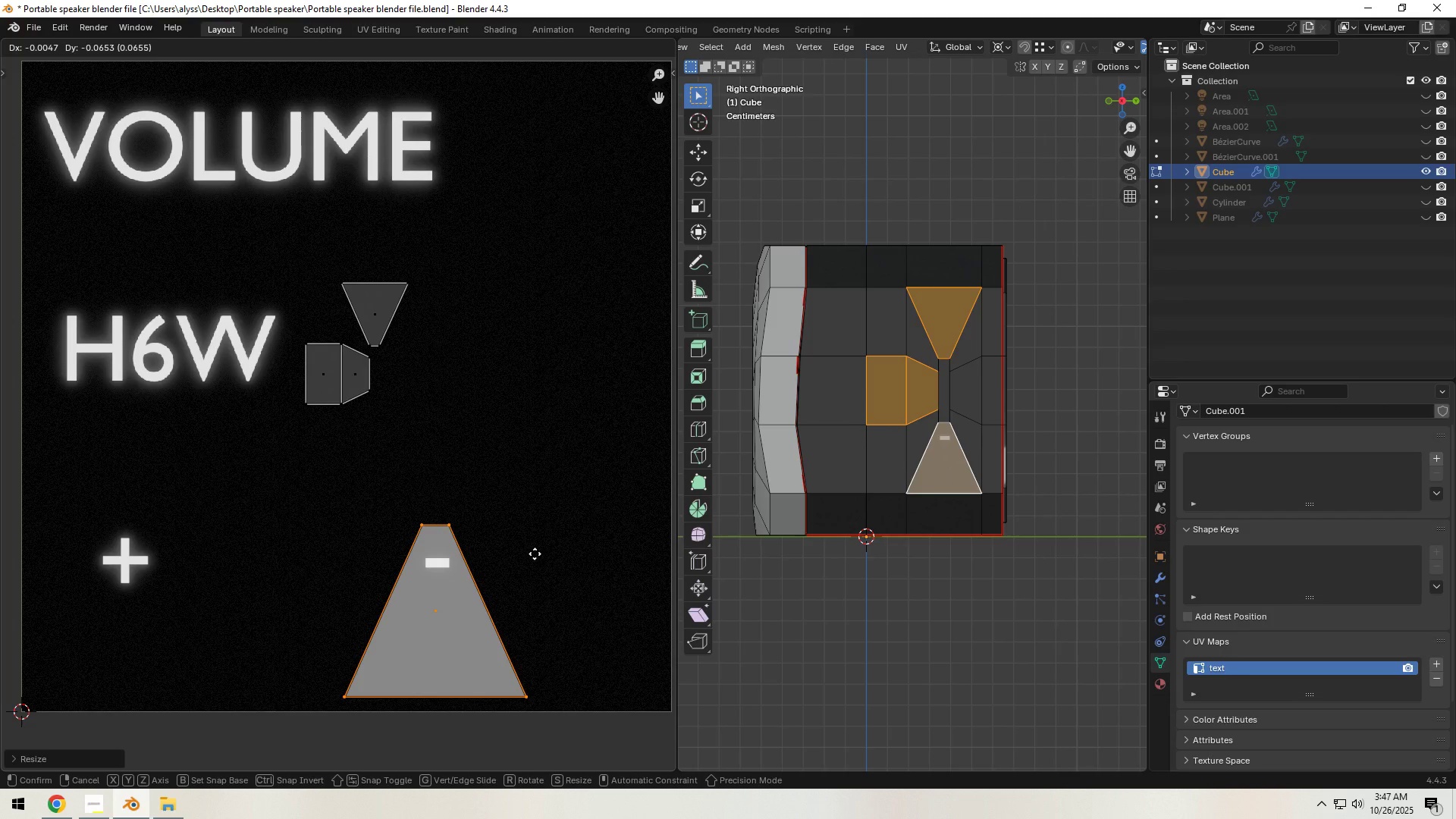 
right_click([535, 554])
 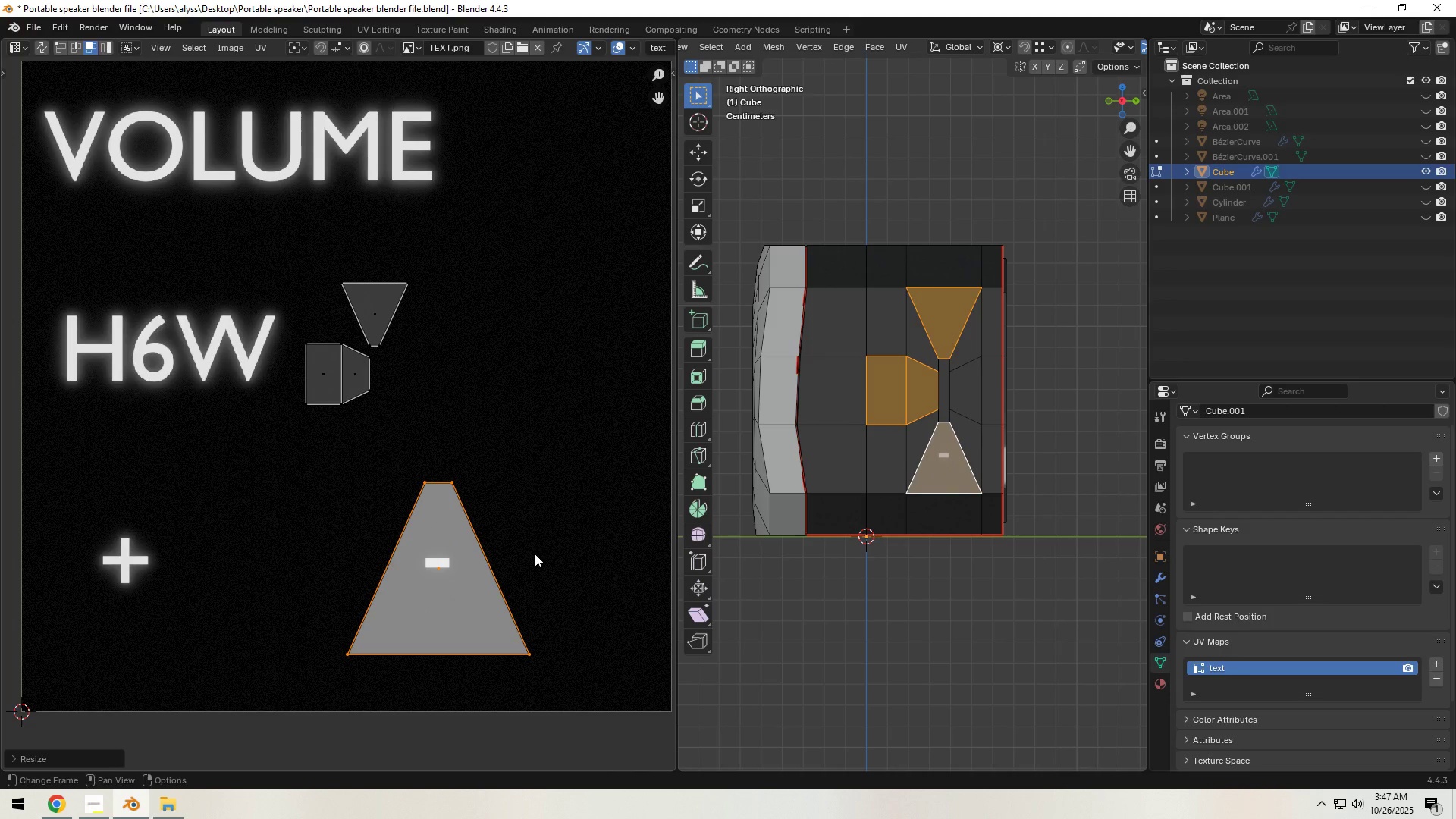 
key(Control+Z)
 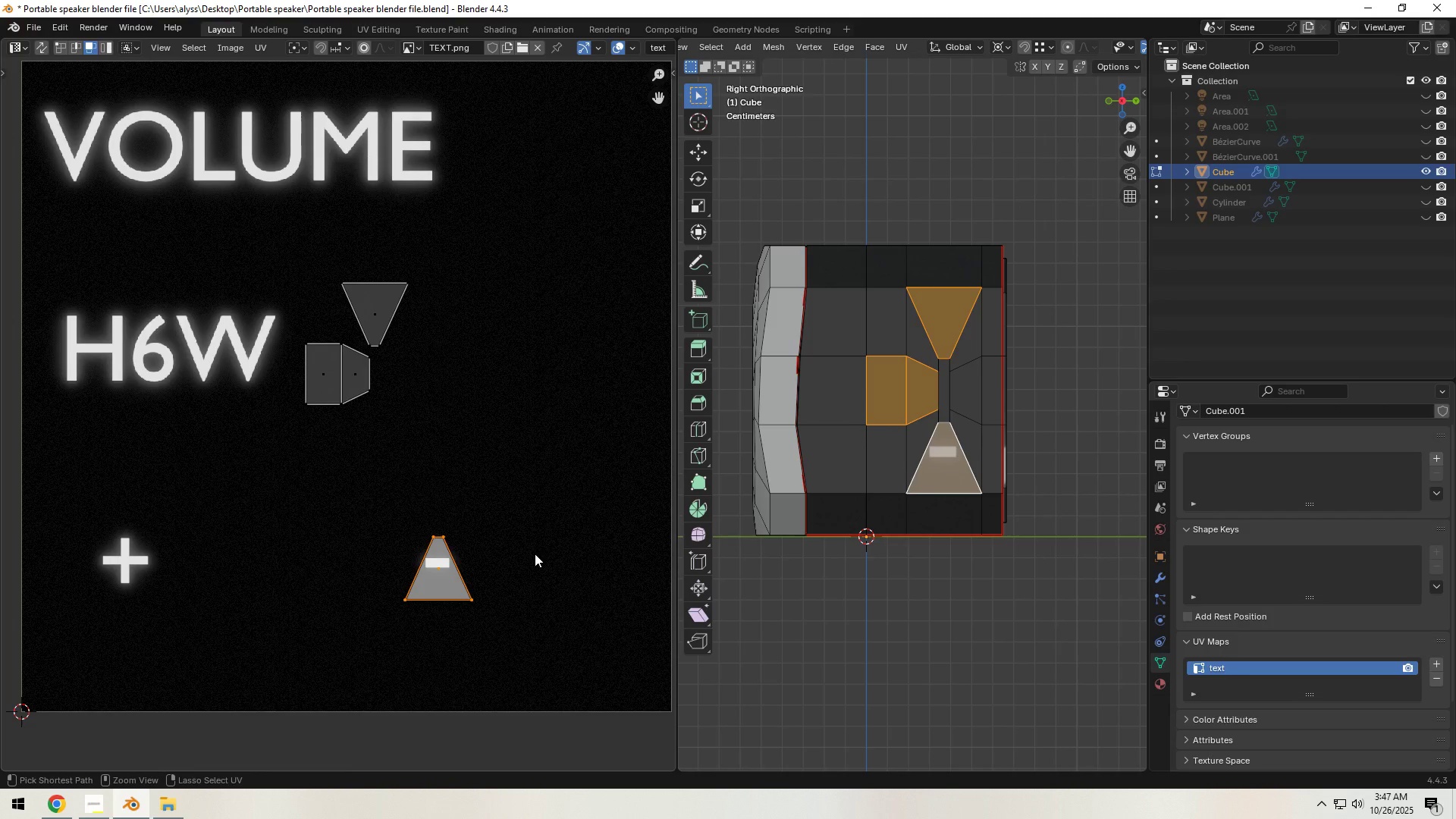 
key(Control+Z)
 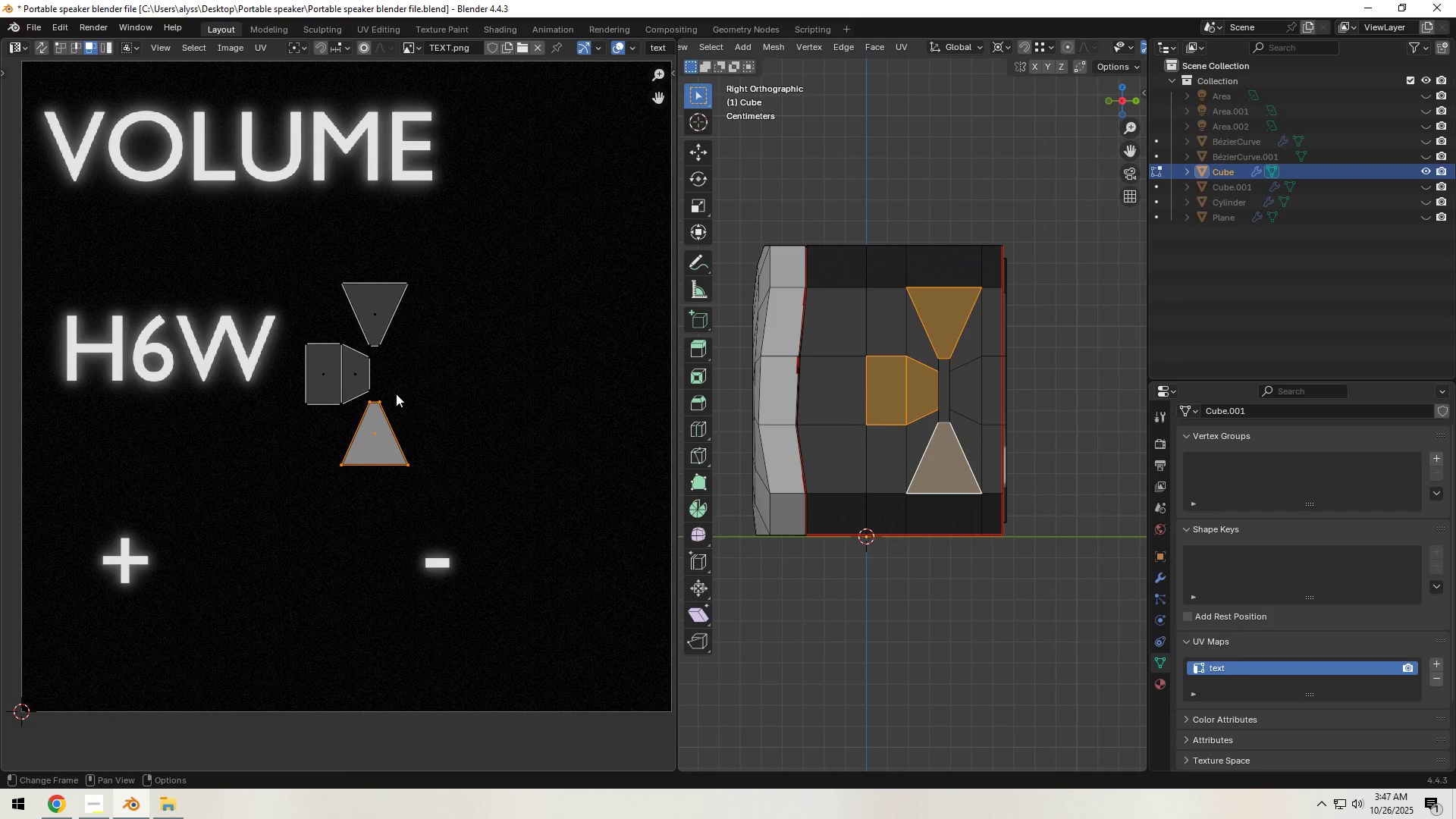 
hold_key(key=ShiftLeft, duration=0.37)
left_click([370, 321])
 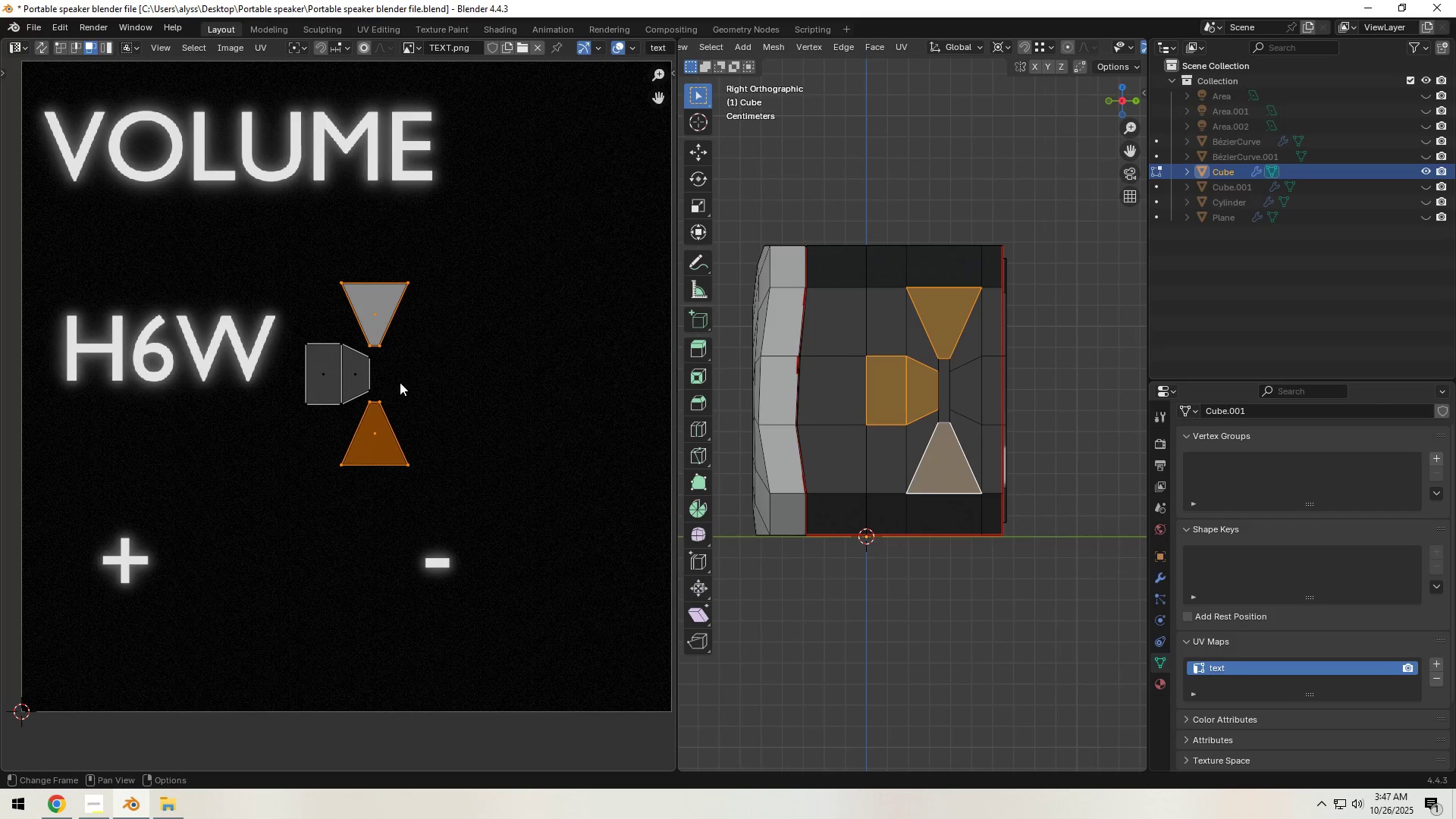 
key(S)
 